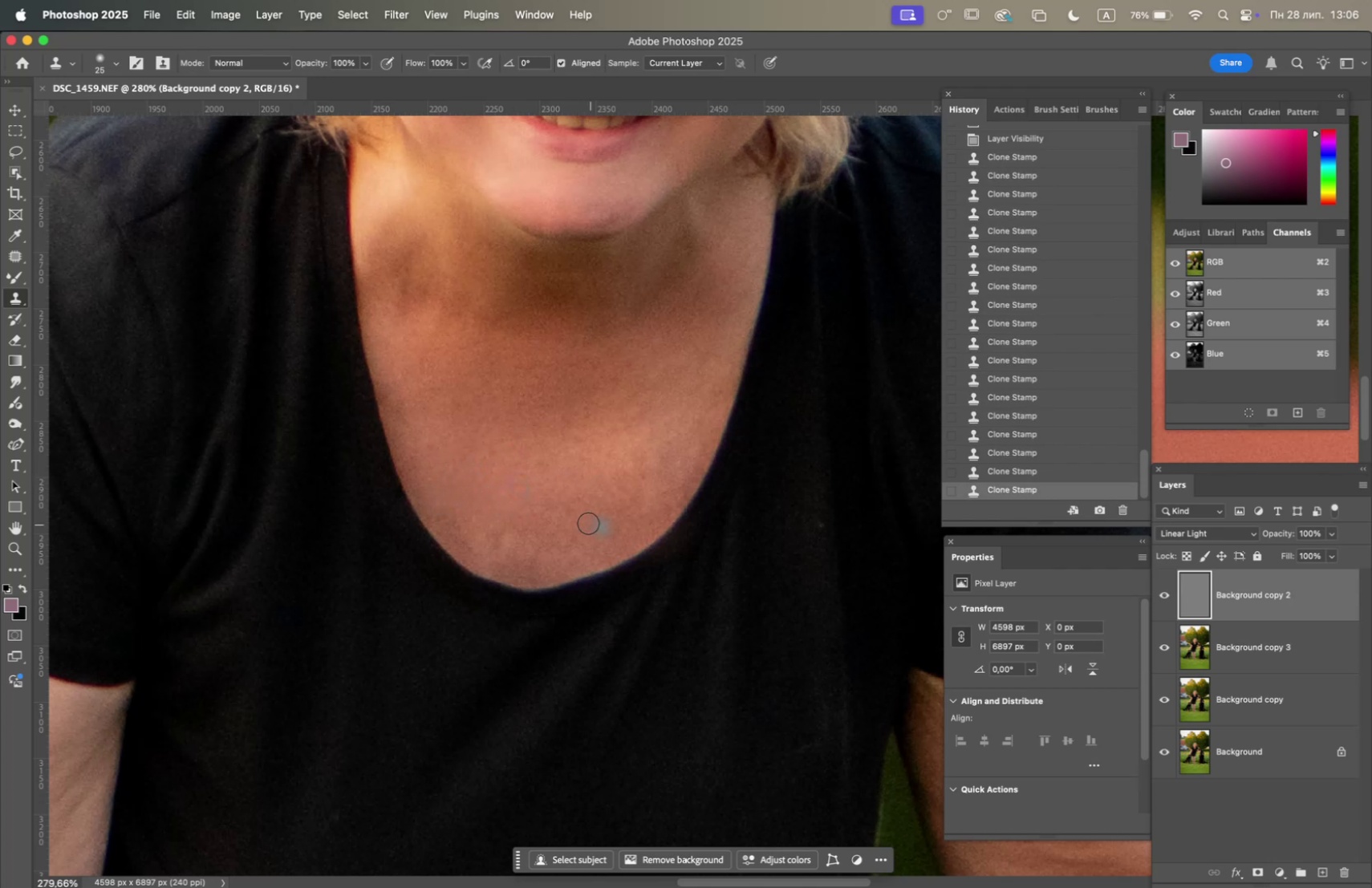 
left_click([567, 509])
 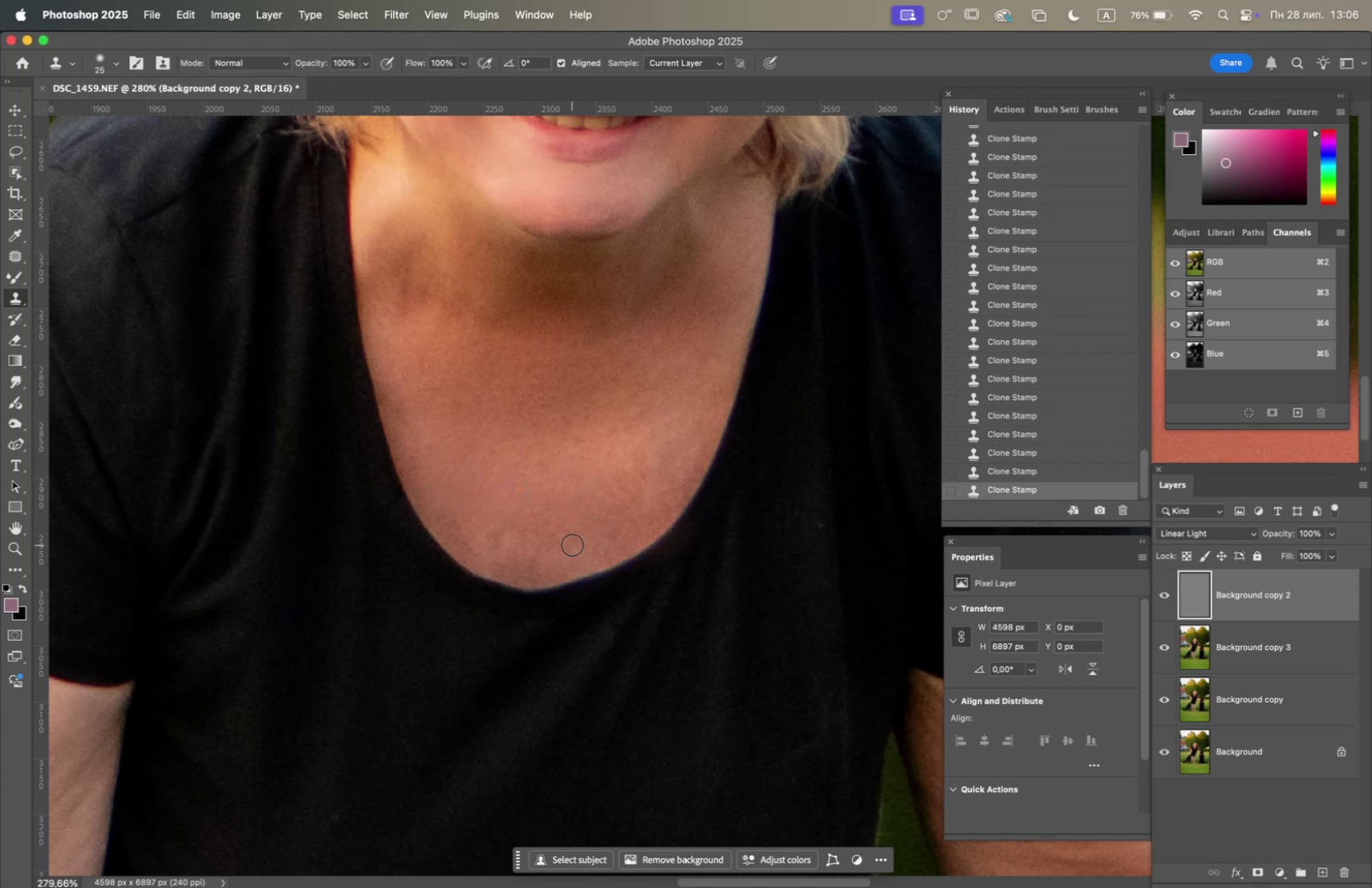 
triple_click([574, 539])
 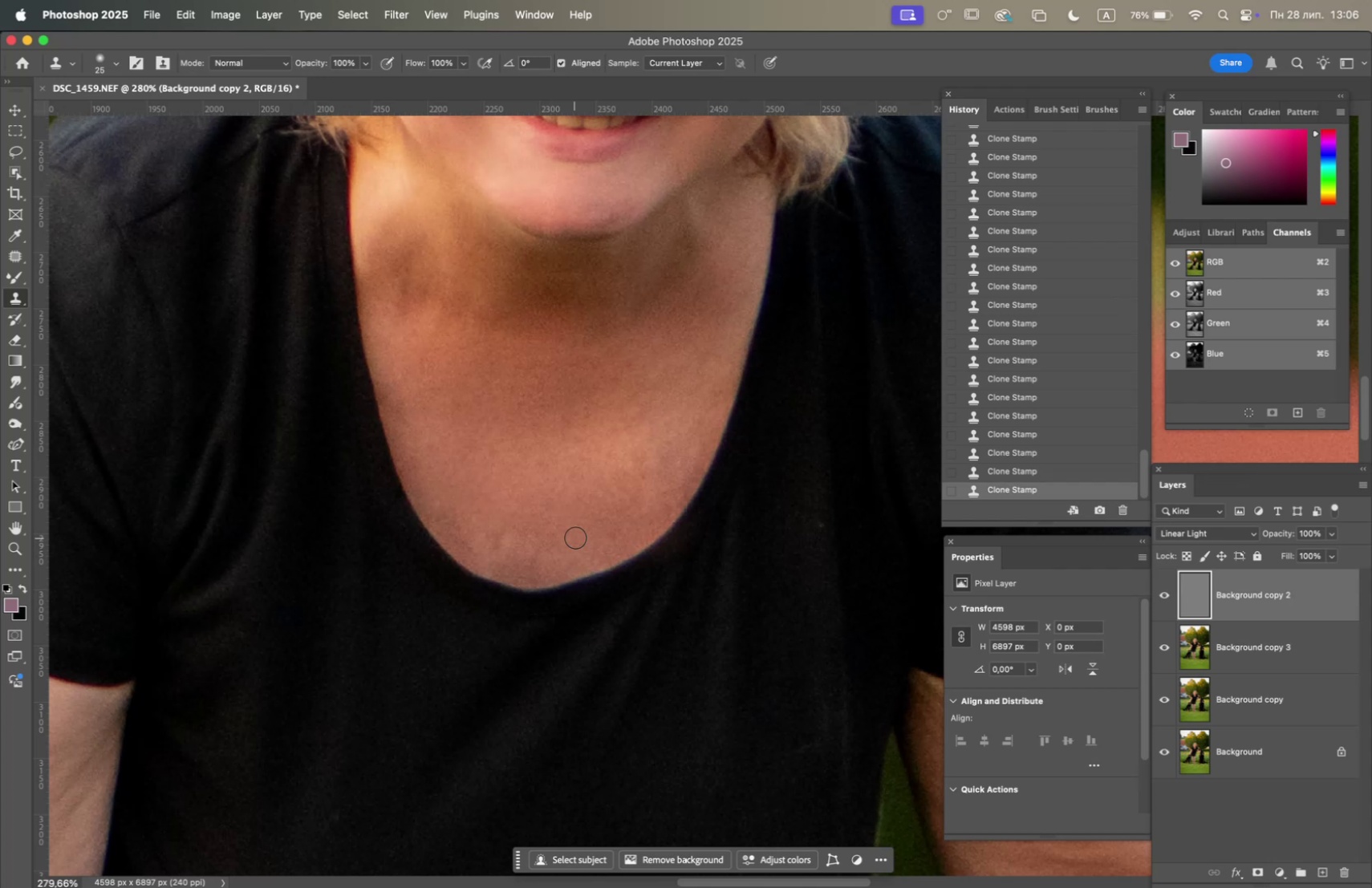 
hold_key(key=OptionLeft, duration=0.75)
left_click([607, 523])
 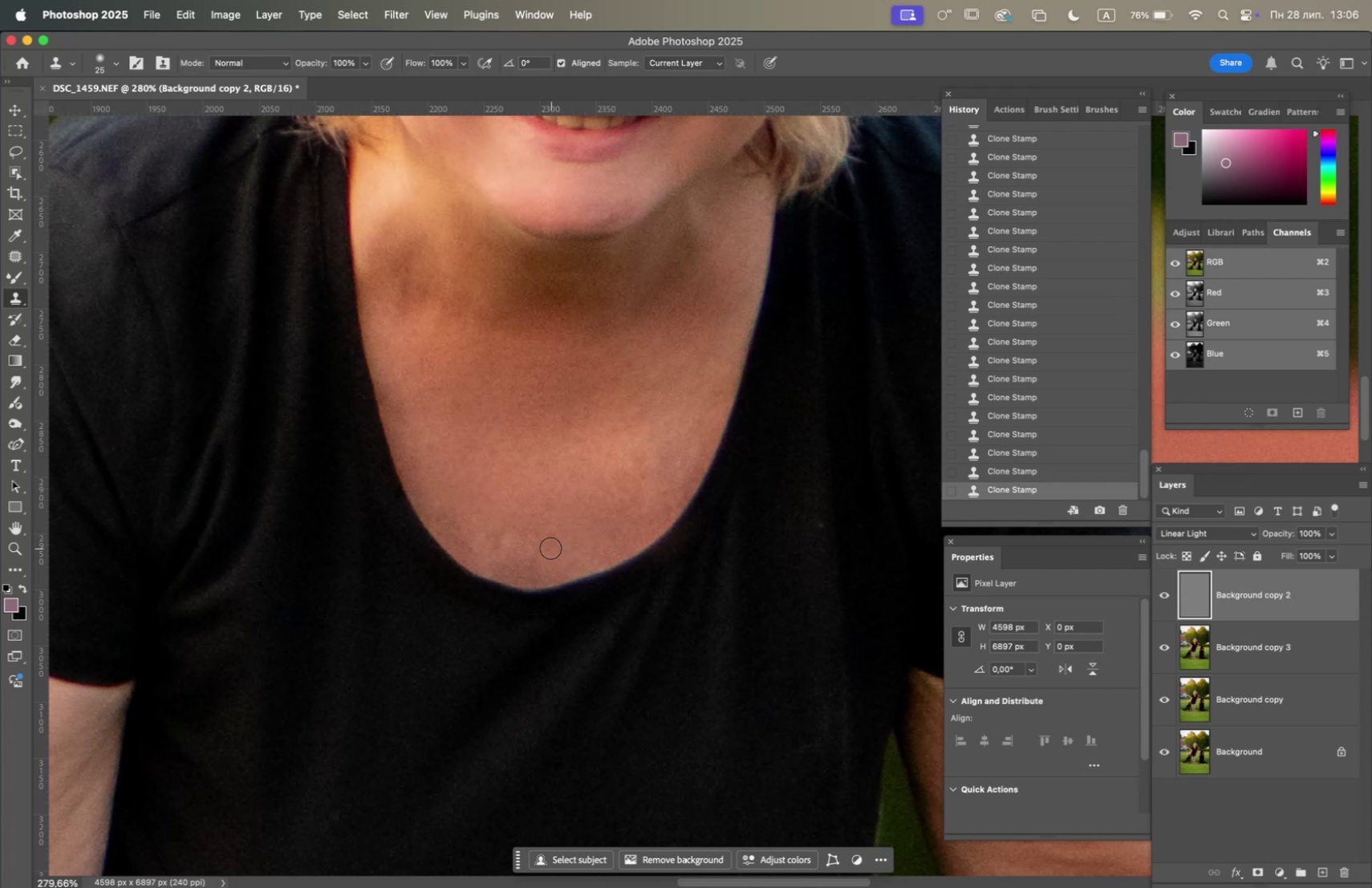 
left_click([539, 545])
 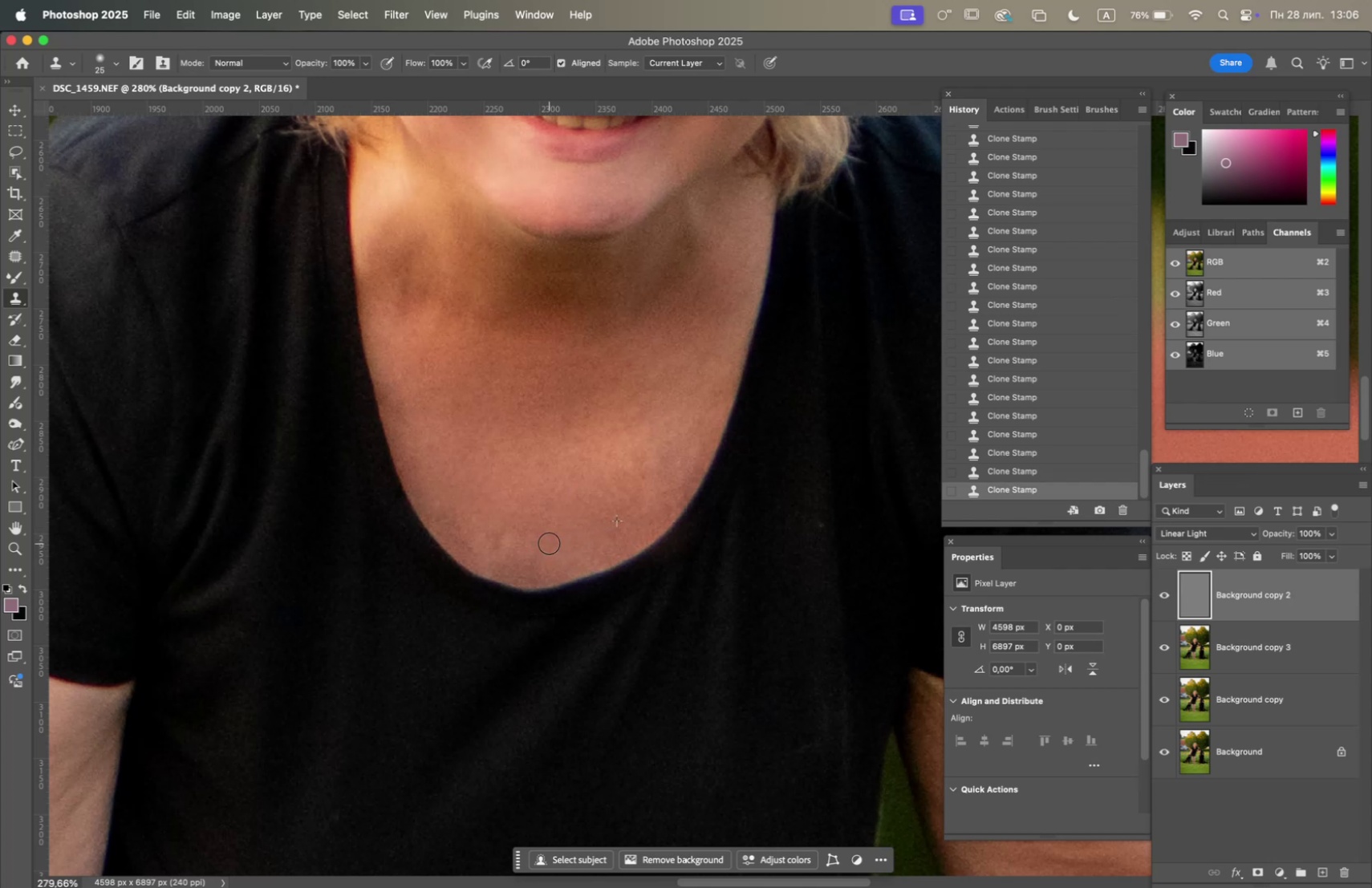 
triple_click([554, 537])
 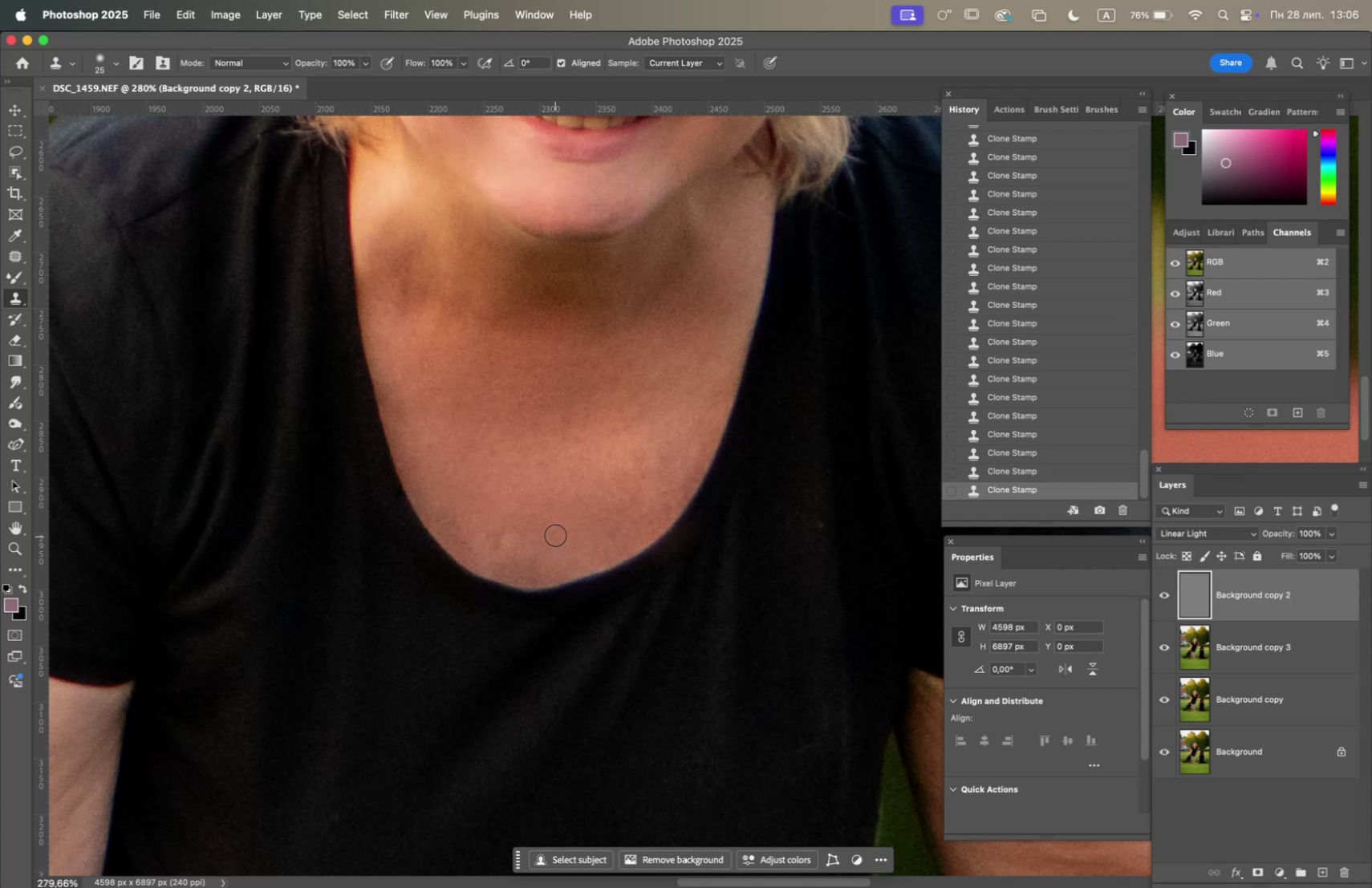 
hold_key(key=OptionLeft, duration=0.5)
 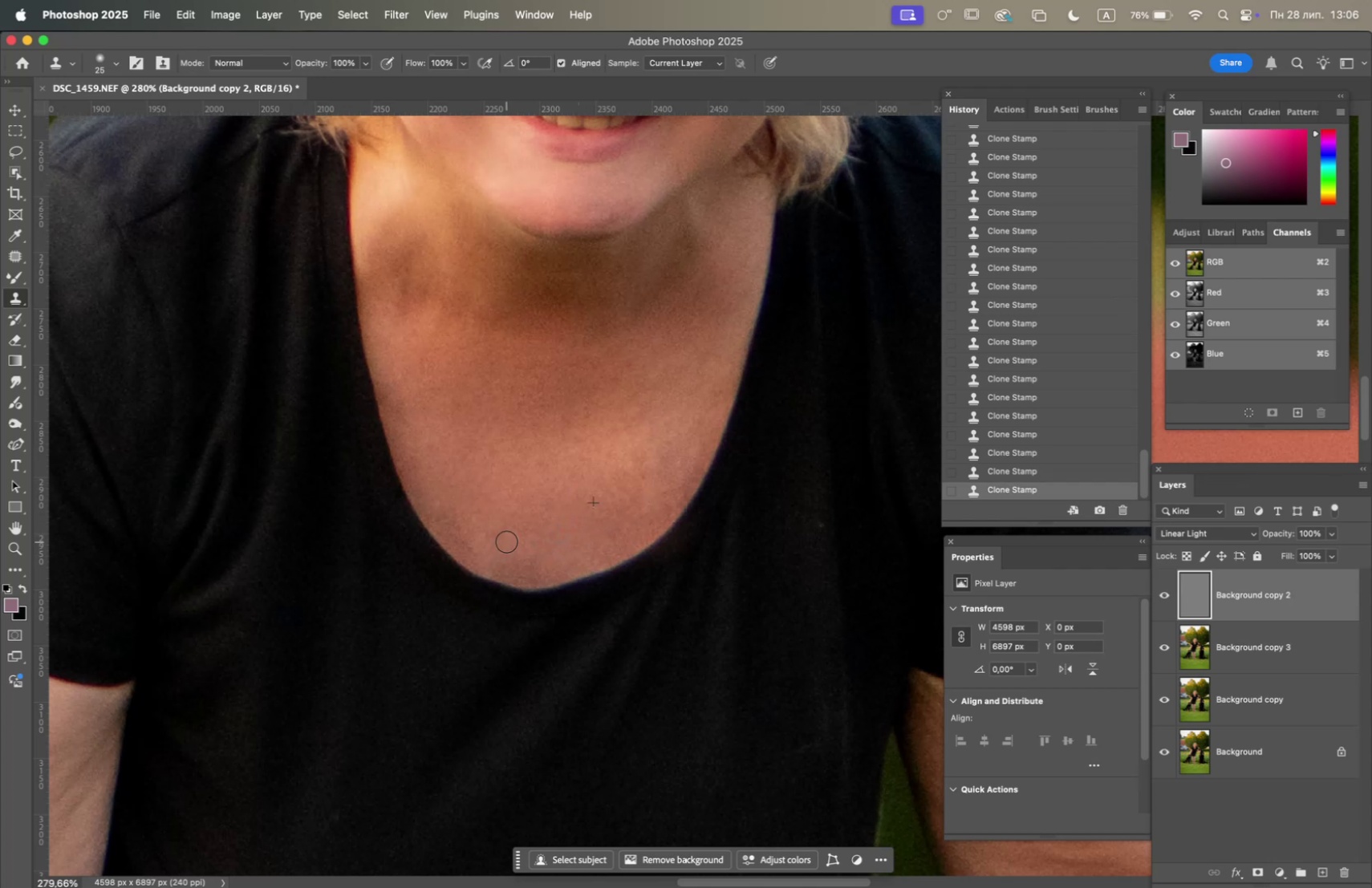 
triple_click([510, 531])
 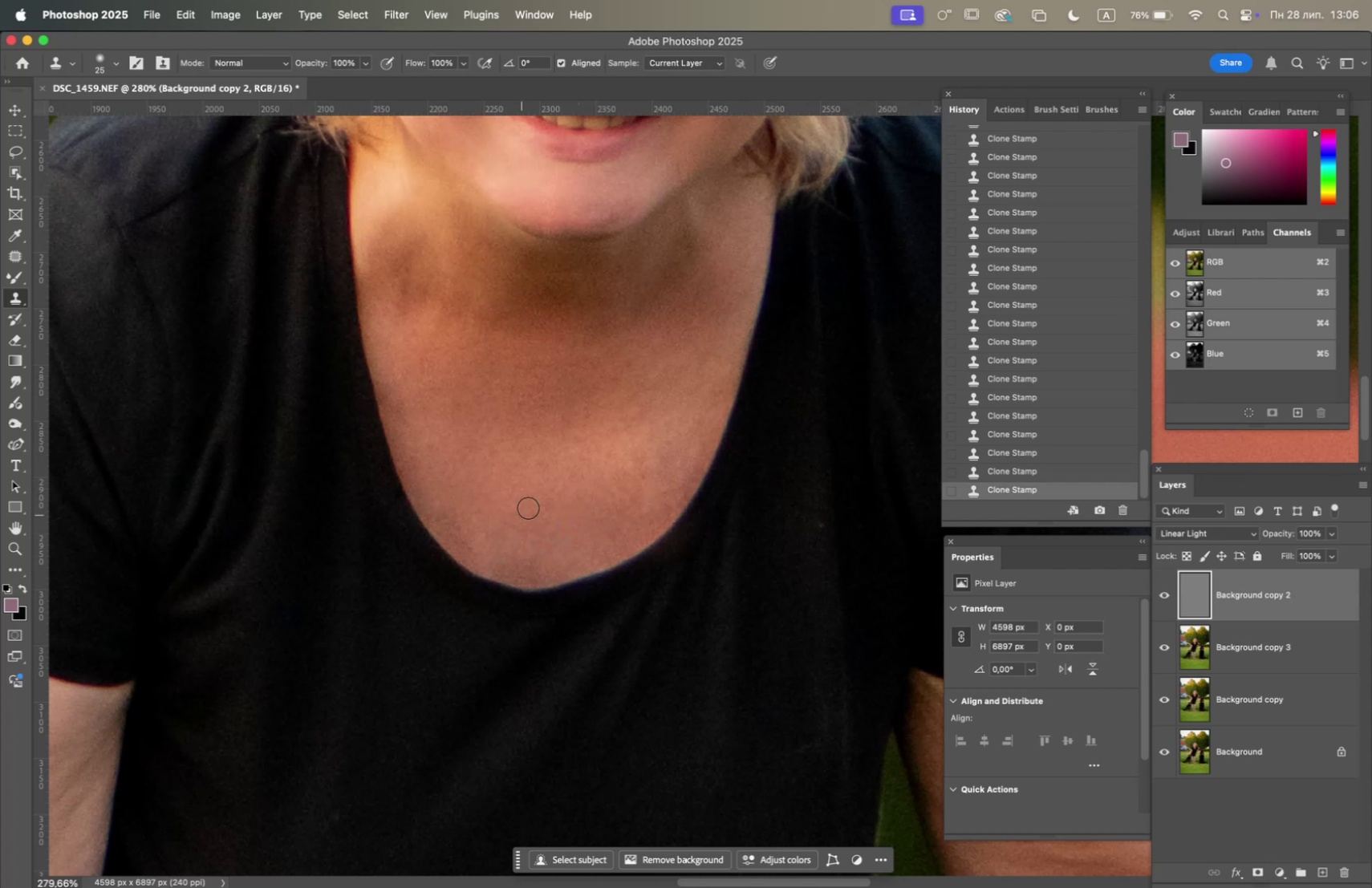 
hold_key(key=OptionLeft, duration=0.62)
left_click([597, 498])
 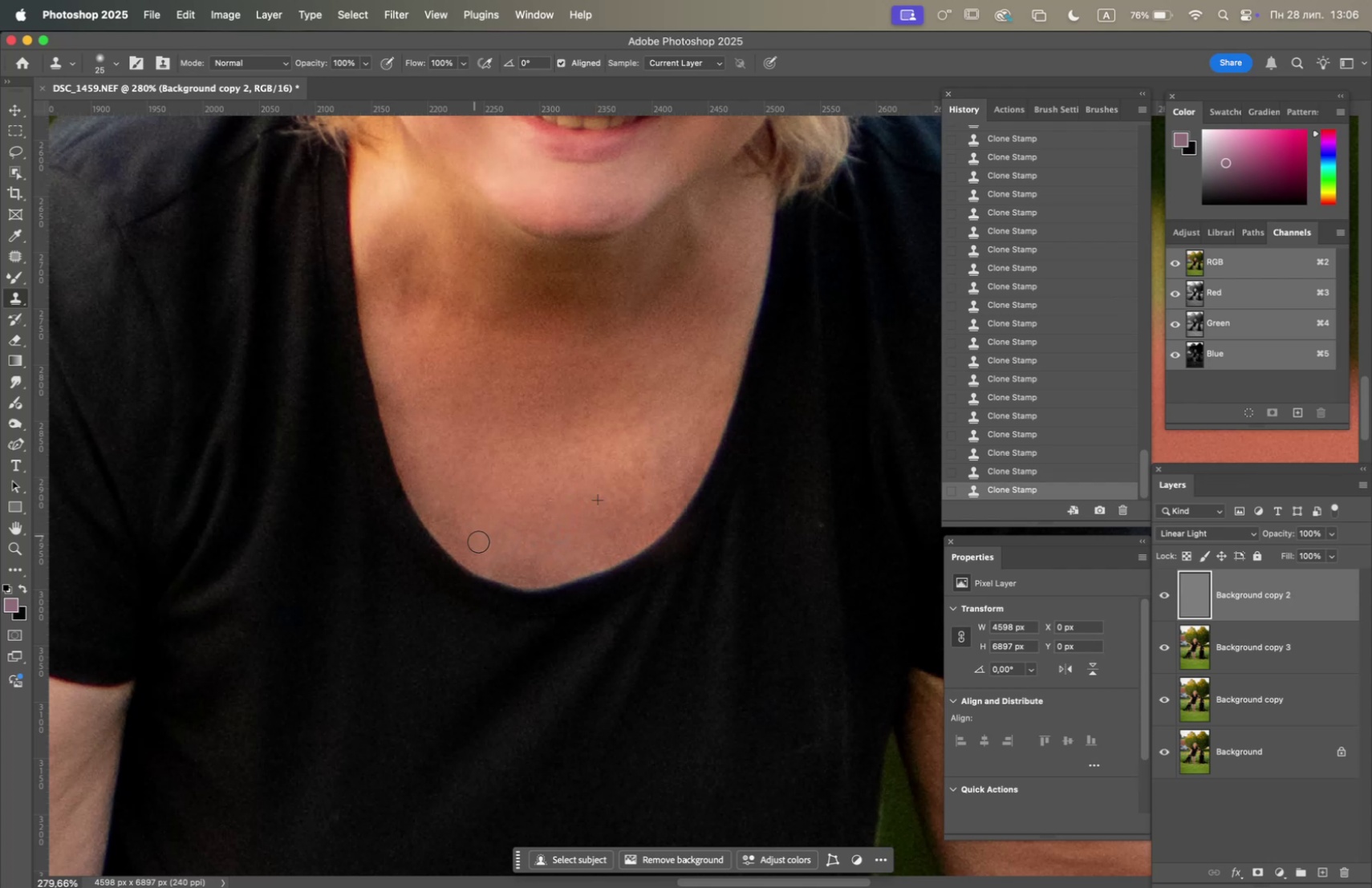 
triple_click([482, 541])
 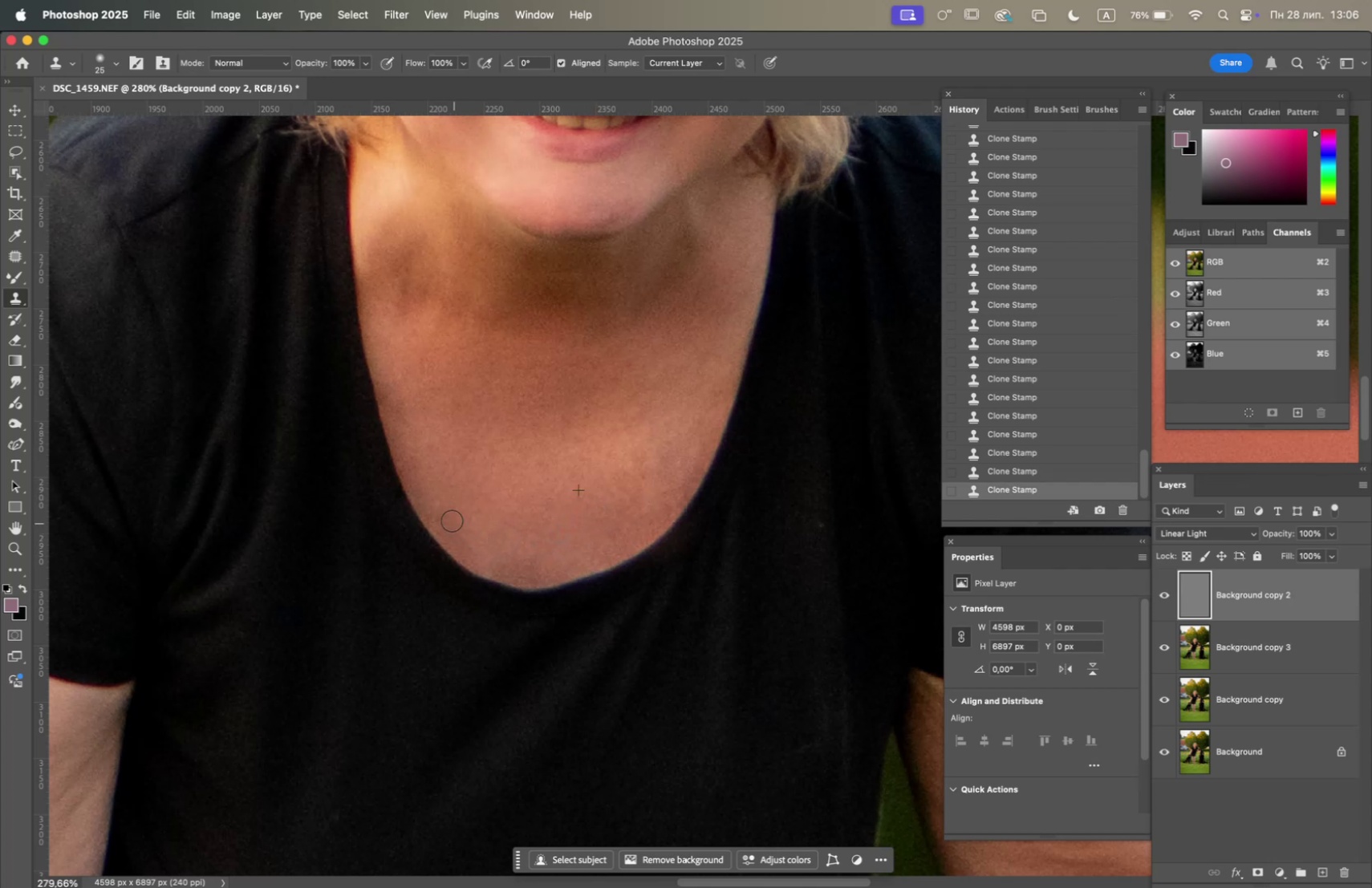 
triple_click([441, 511])
 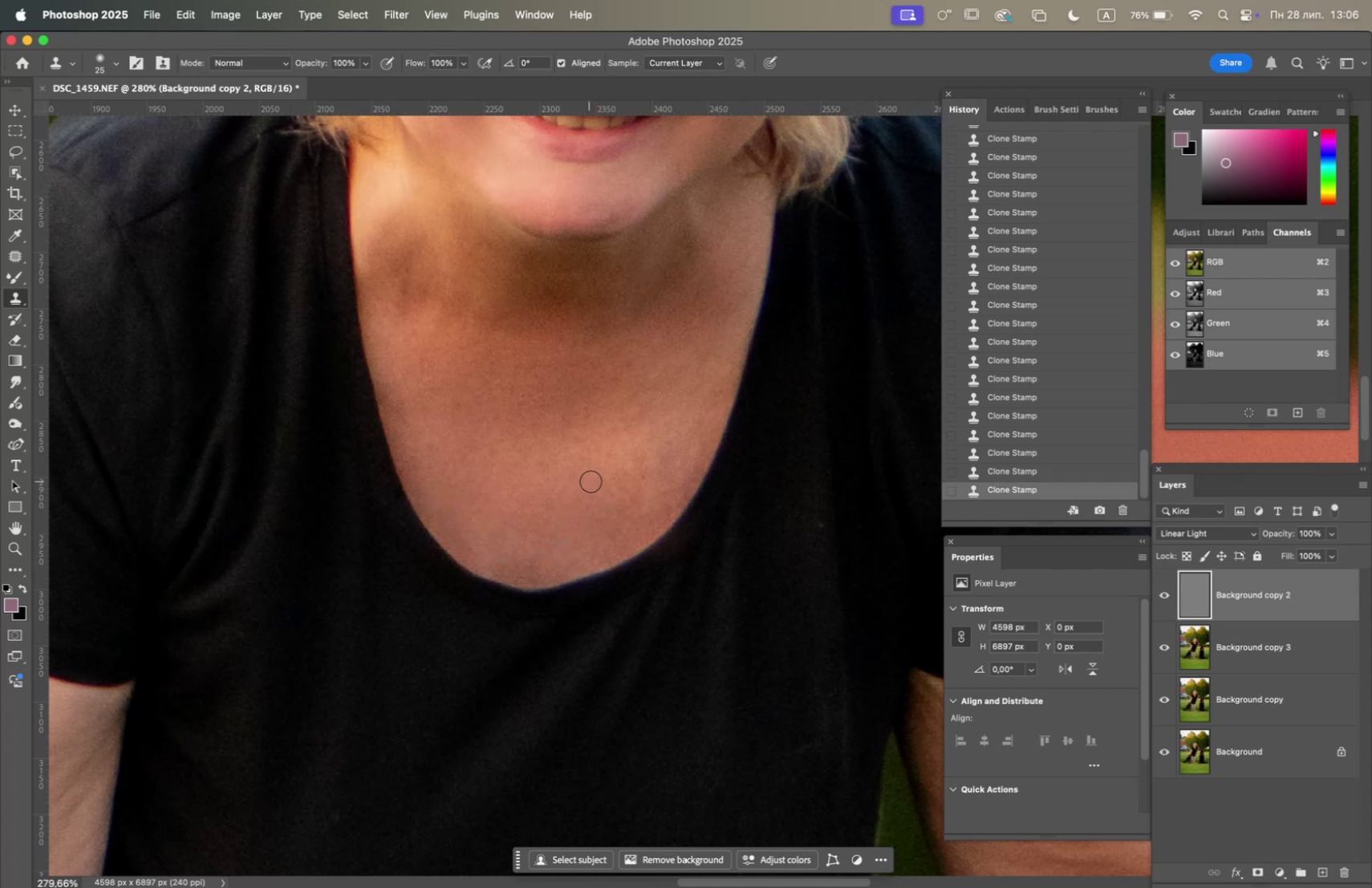 
hold_key(key=OptionLeft, duration=0.45)
left_click([583, 501])
 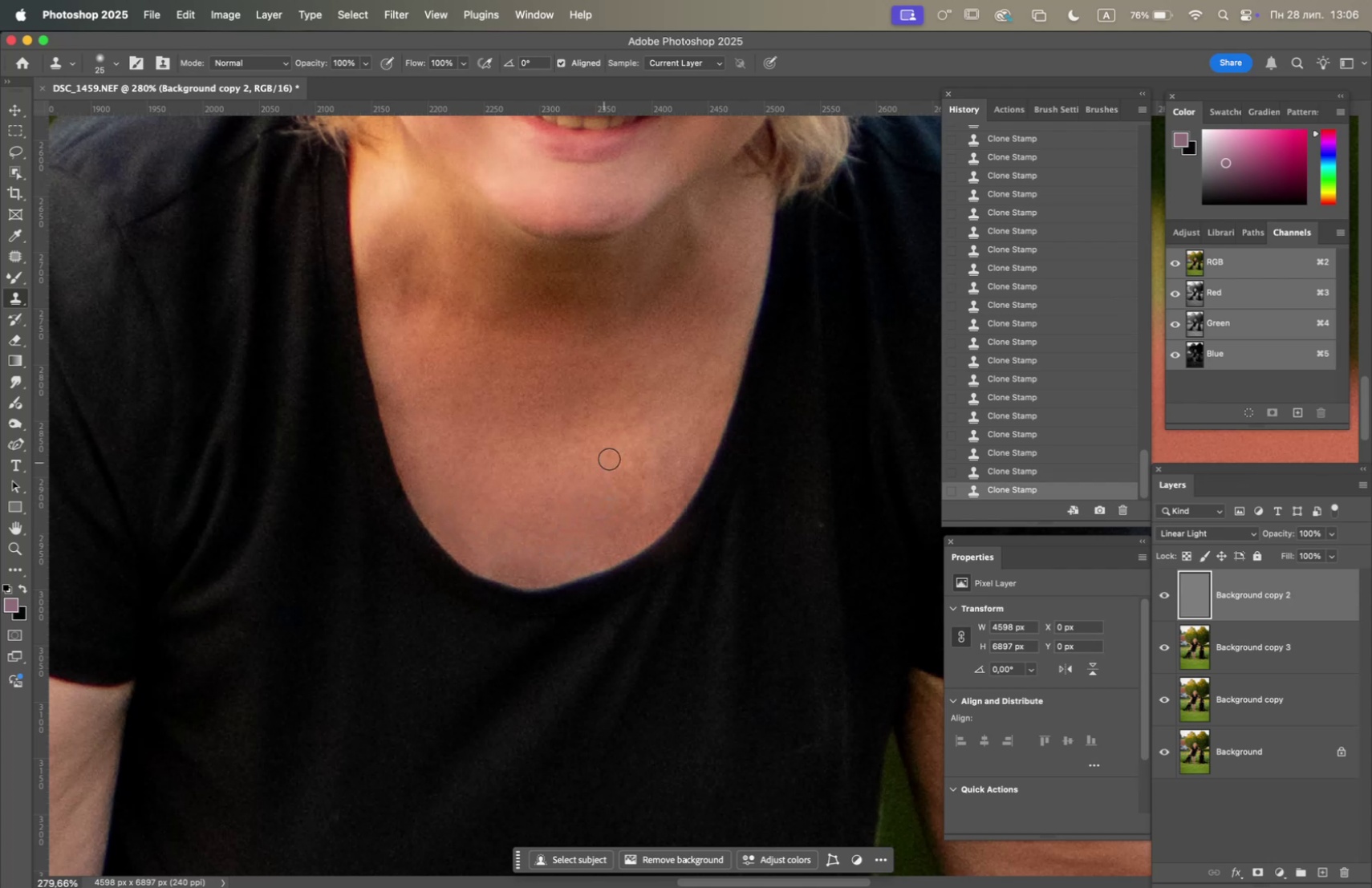 
hold_key(key=OptionLeft, duration=0.67)
 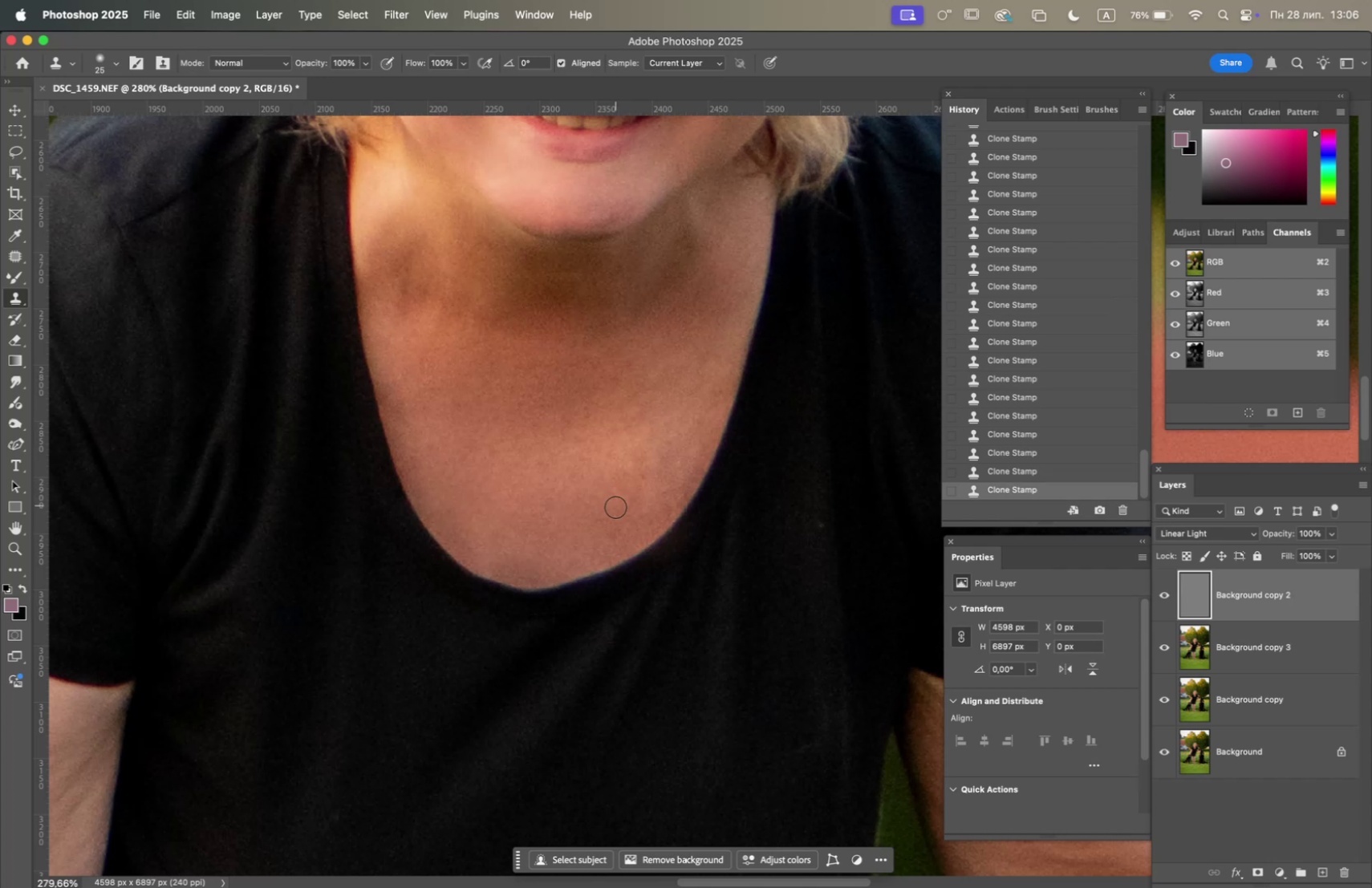 
hold_key(key=Space, duration=1.5)
 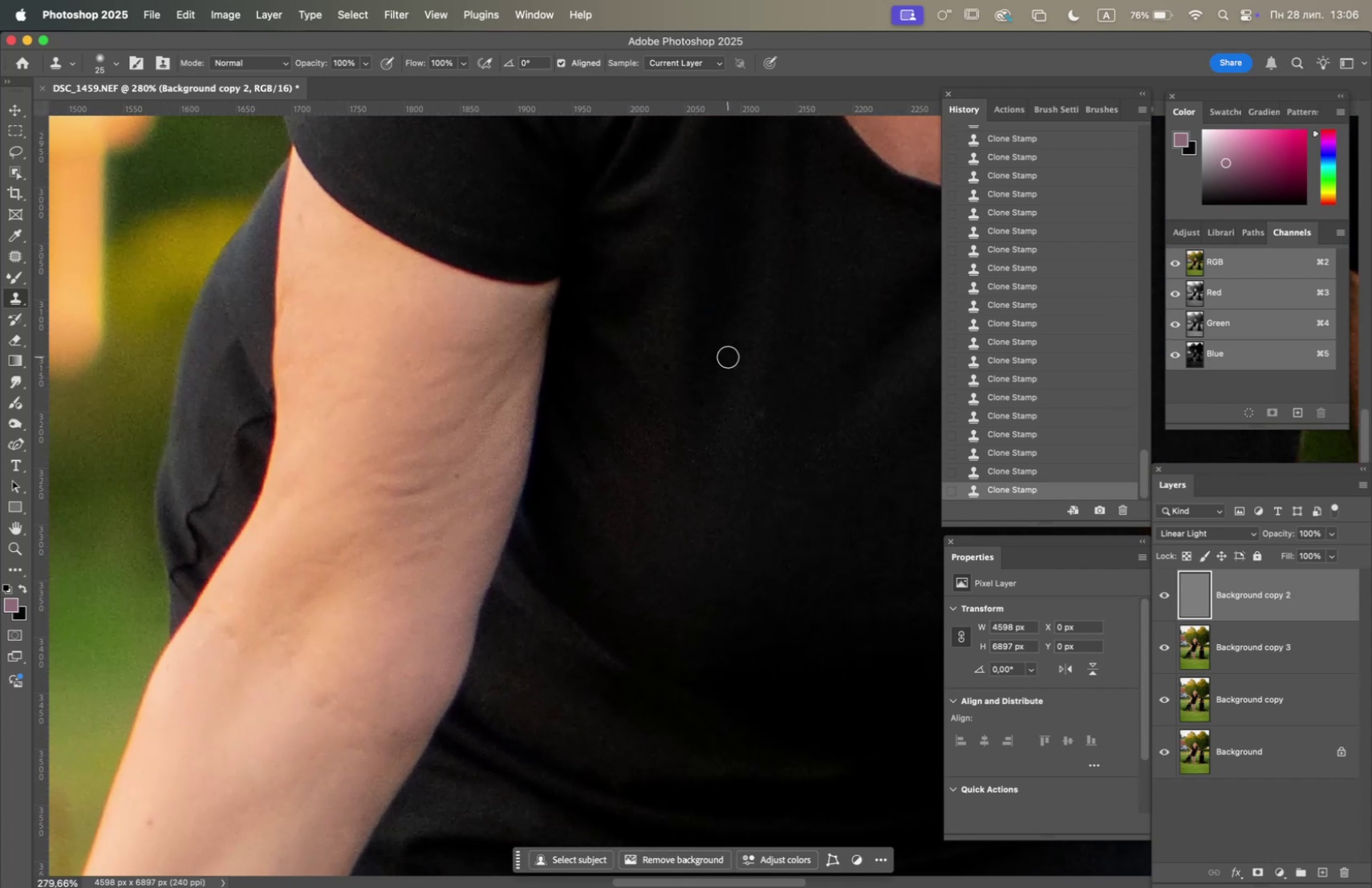 
left_click_drag(start_coordinate=[612, 490], to_coordinate=[770, 352])
 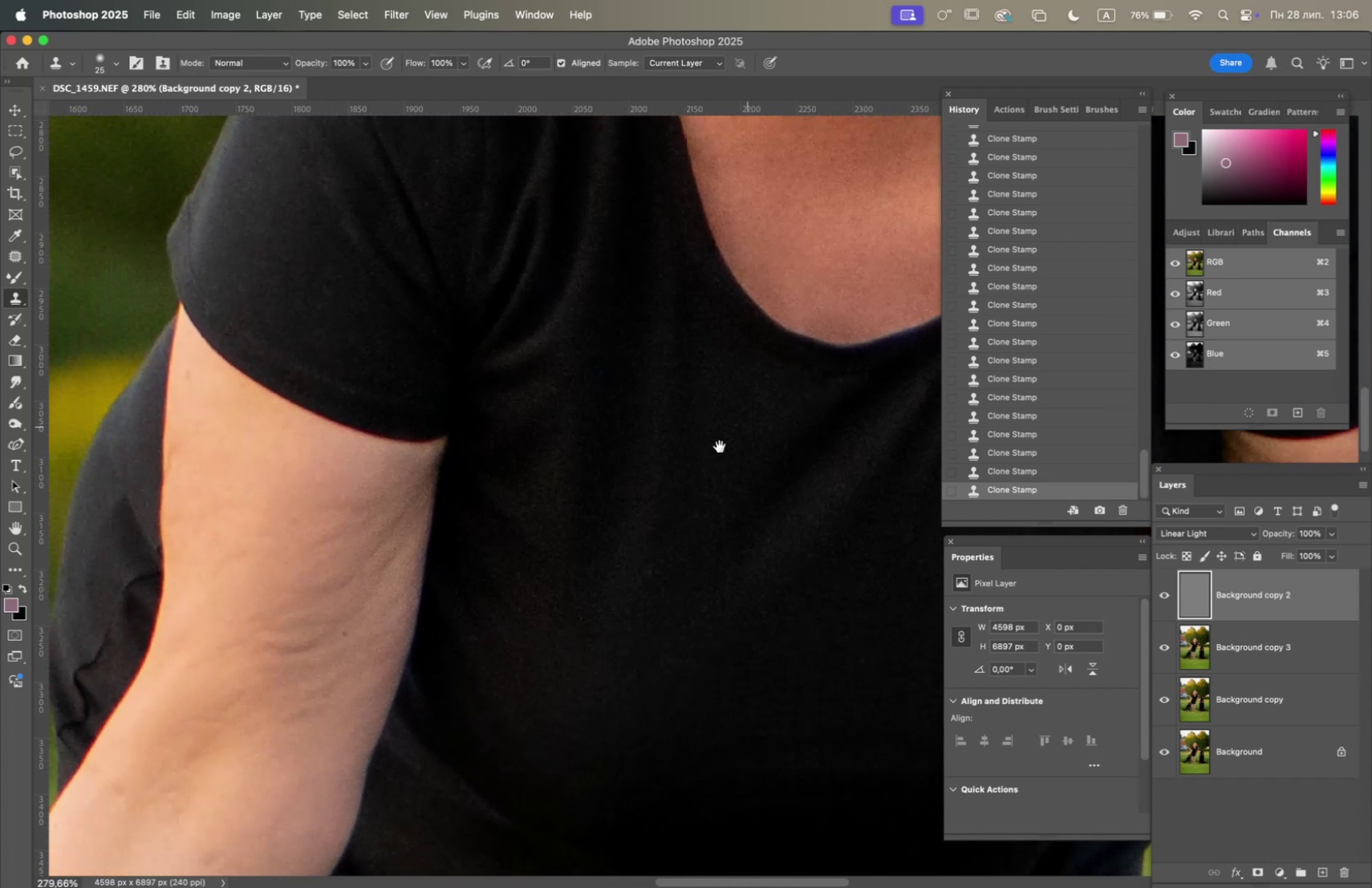 
left_click_drag(start_coordinate=[681, 466], to_coordinate=[727, 355])
 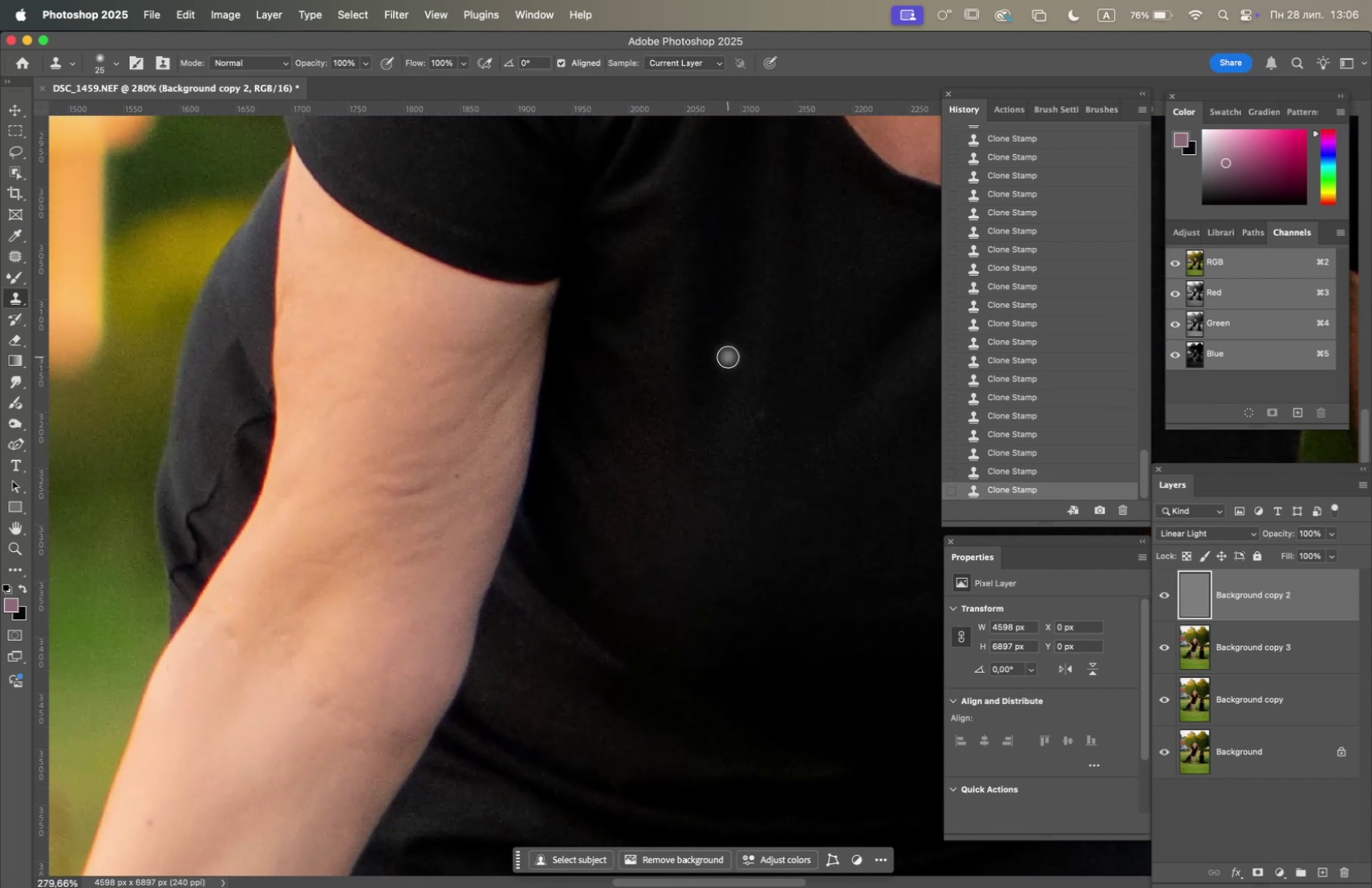 
key(Space)
 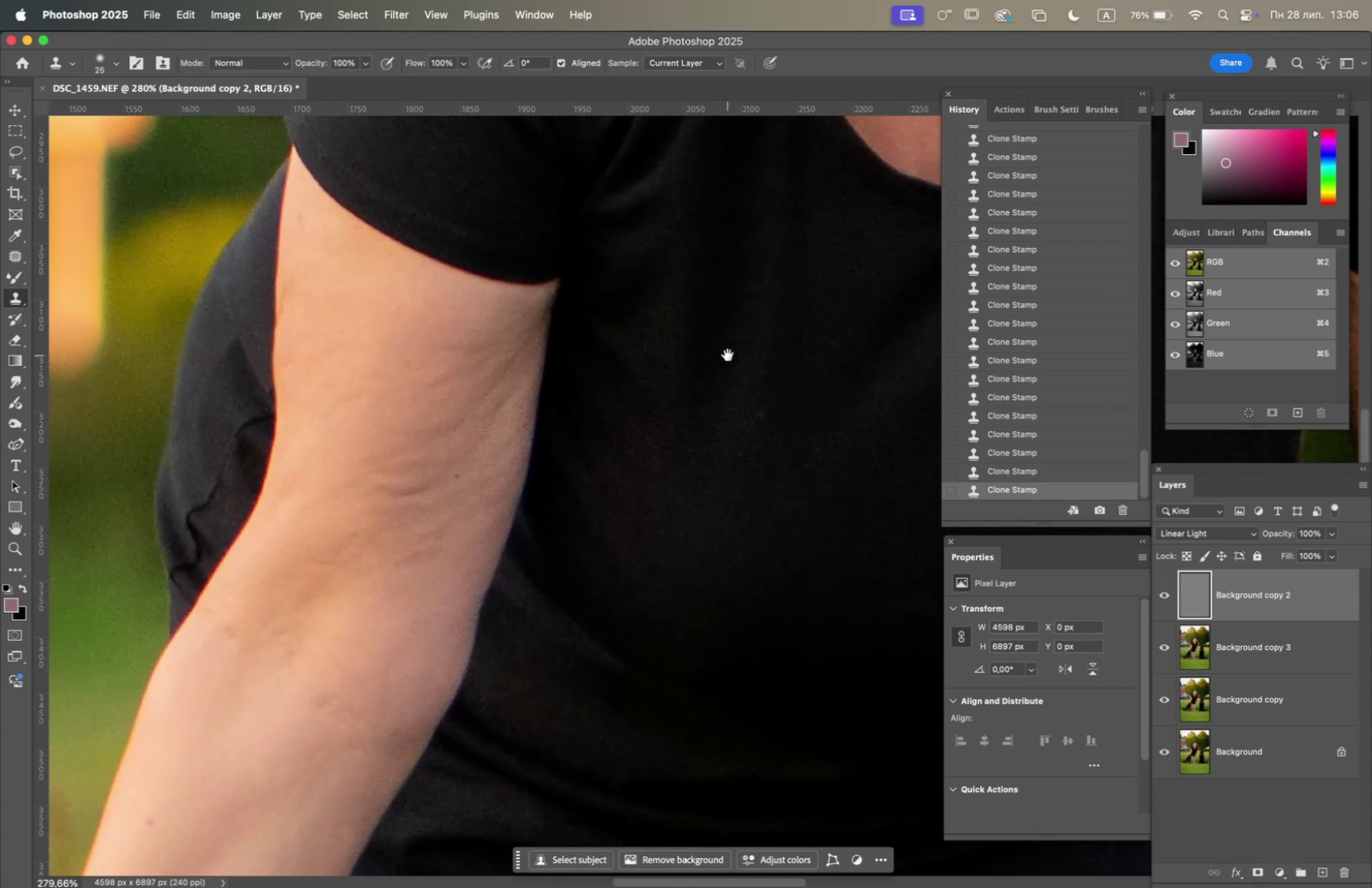 
key(Space)
 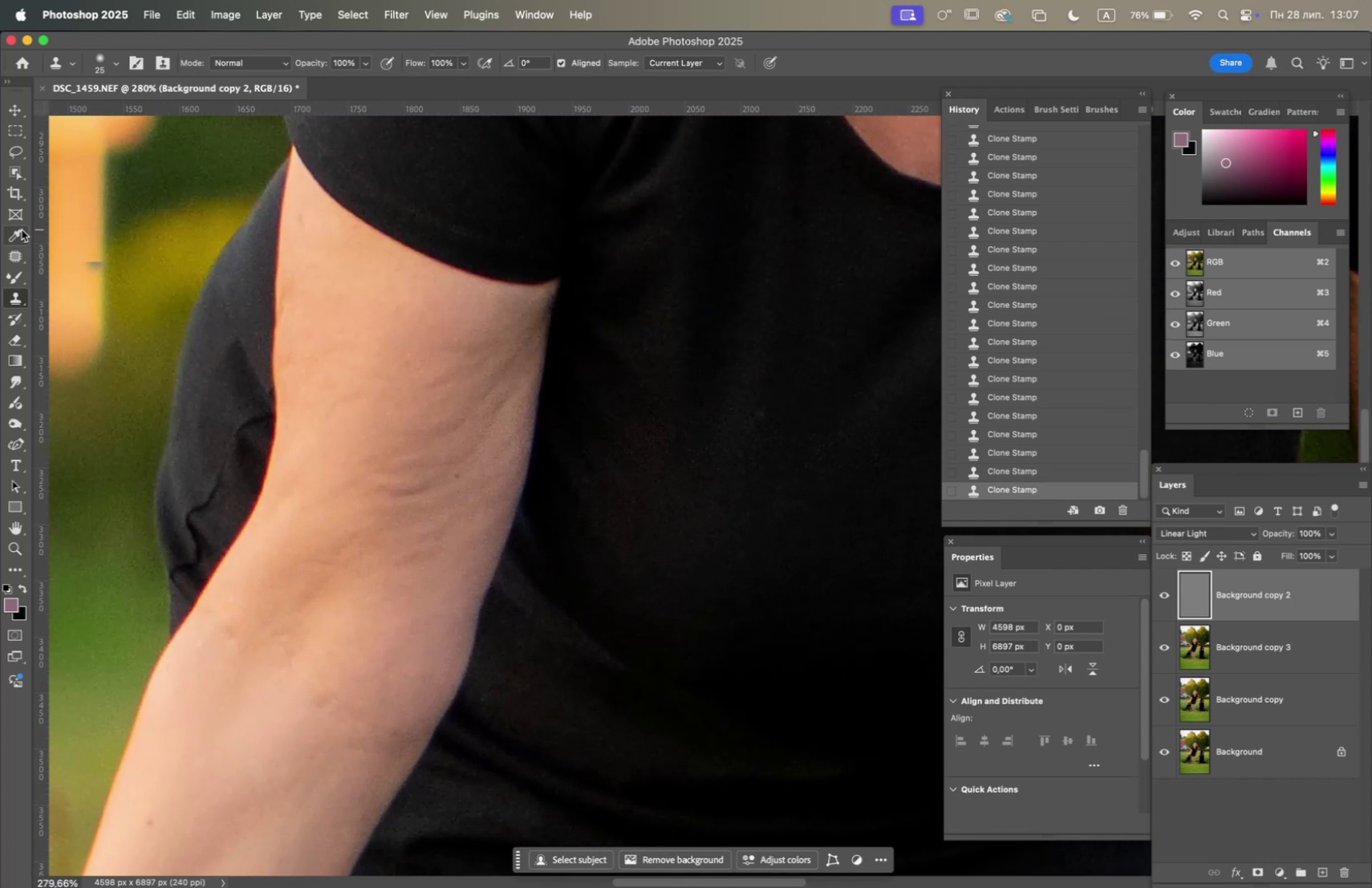 
left_click([21, 253])
 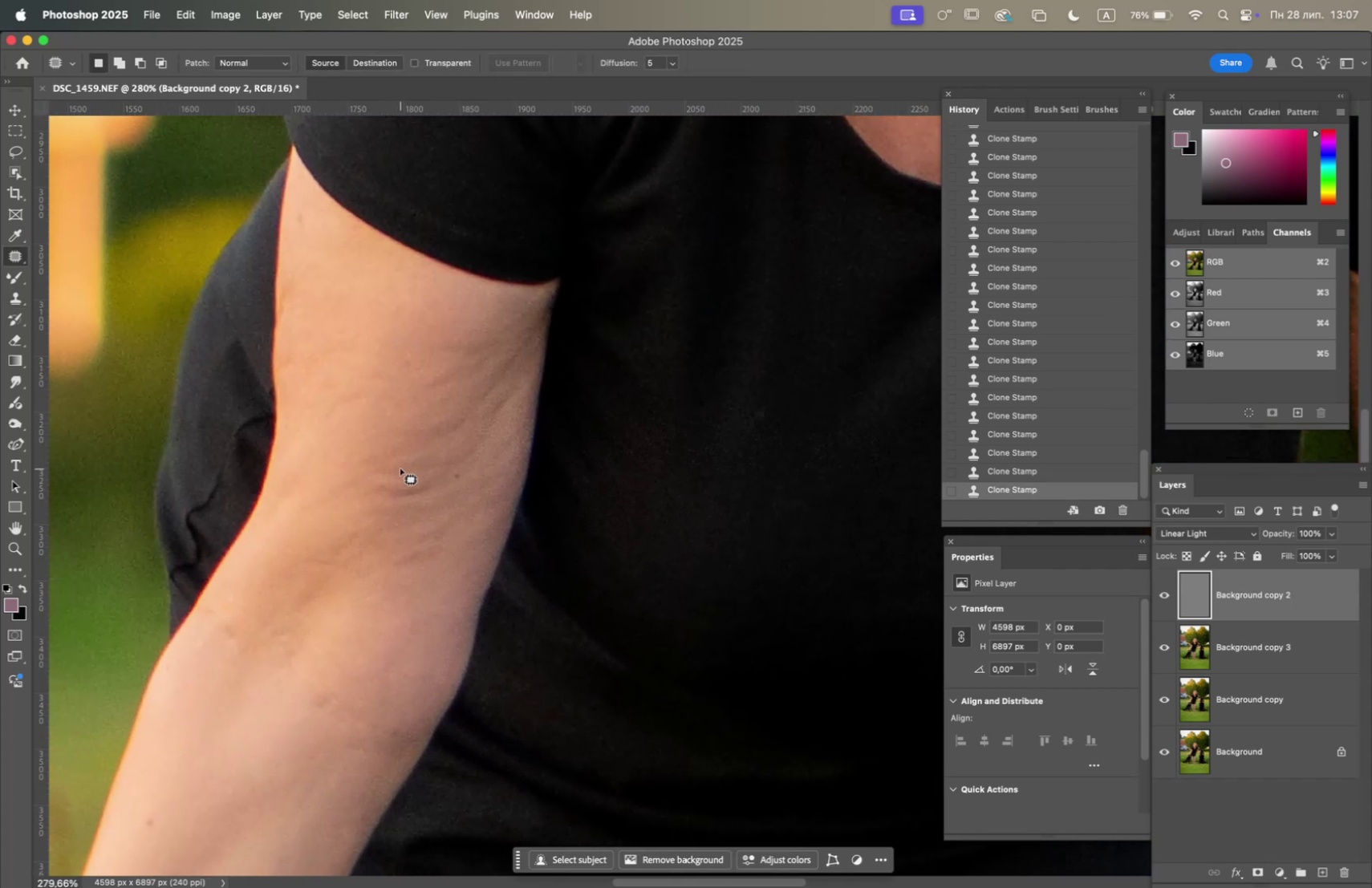 
left_click_drag(start_coordinate=[398, 472], to_coordinate=[440, 477])
 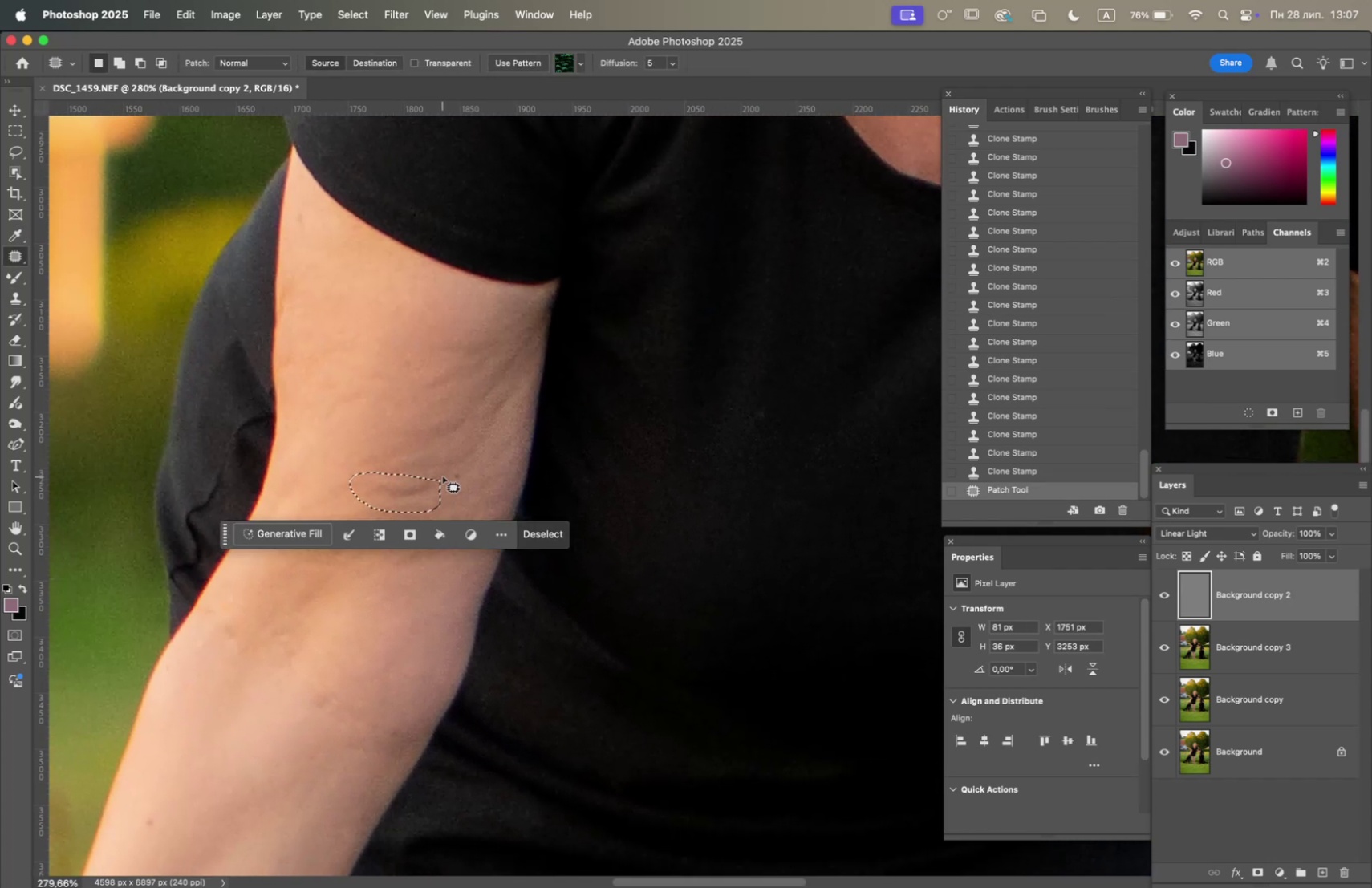 
key(F5)
 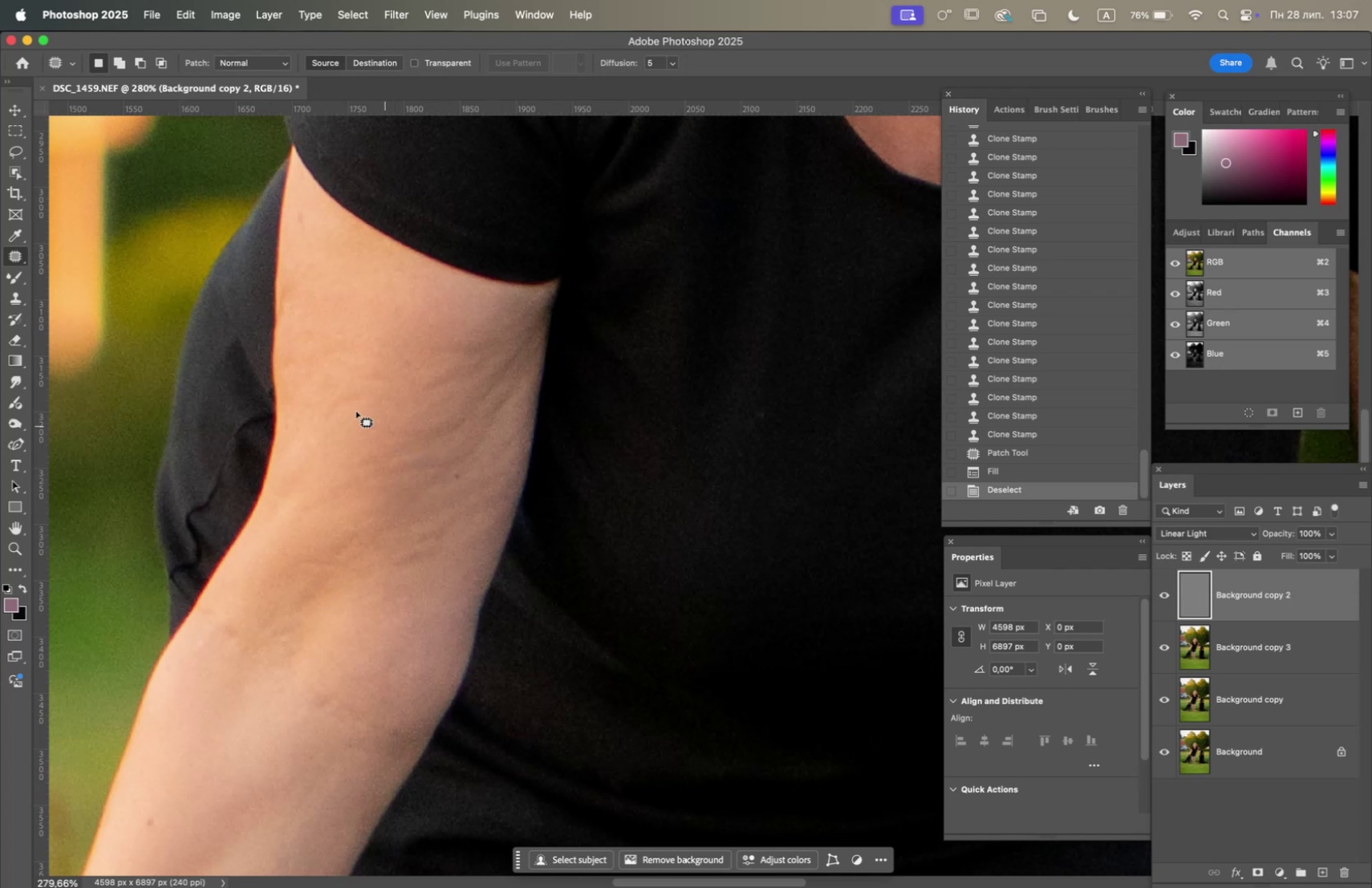 
left_click_drag(start_coordinate=[355, 408], to_coordinate=[369, 424])
 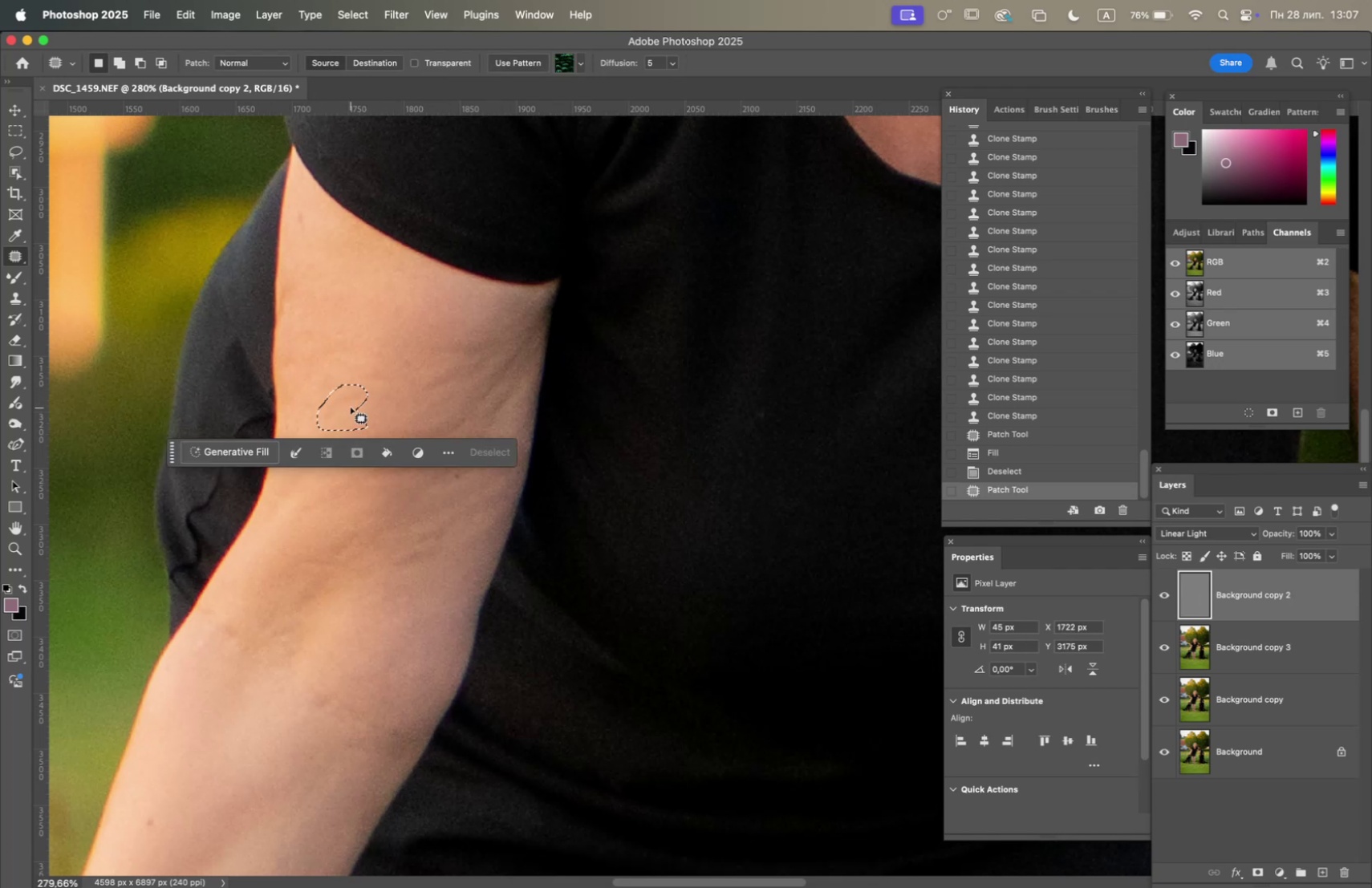 
left_click_drag(start_coordinate=[351, 407], to_coordinate=[345, 446])
 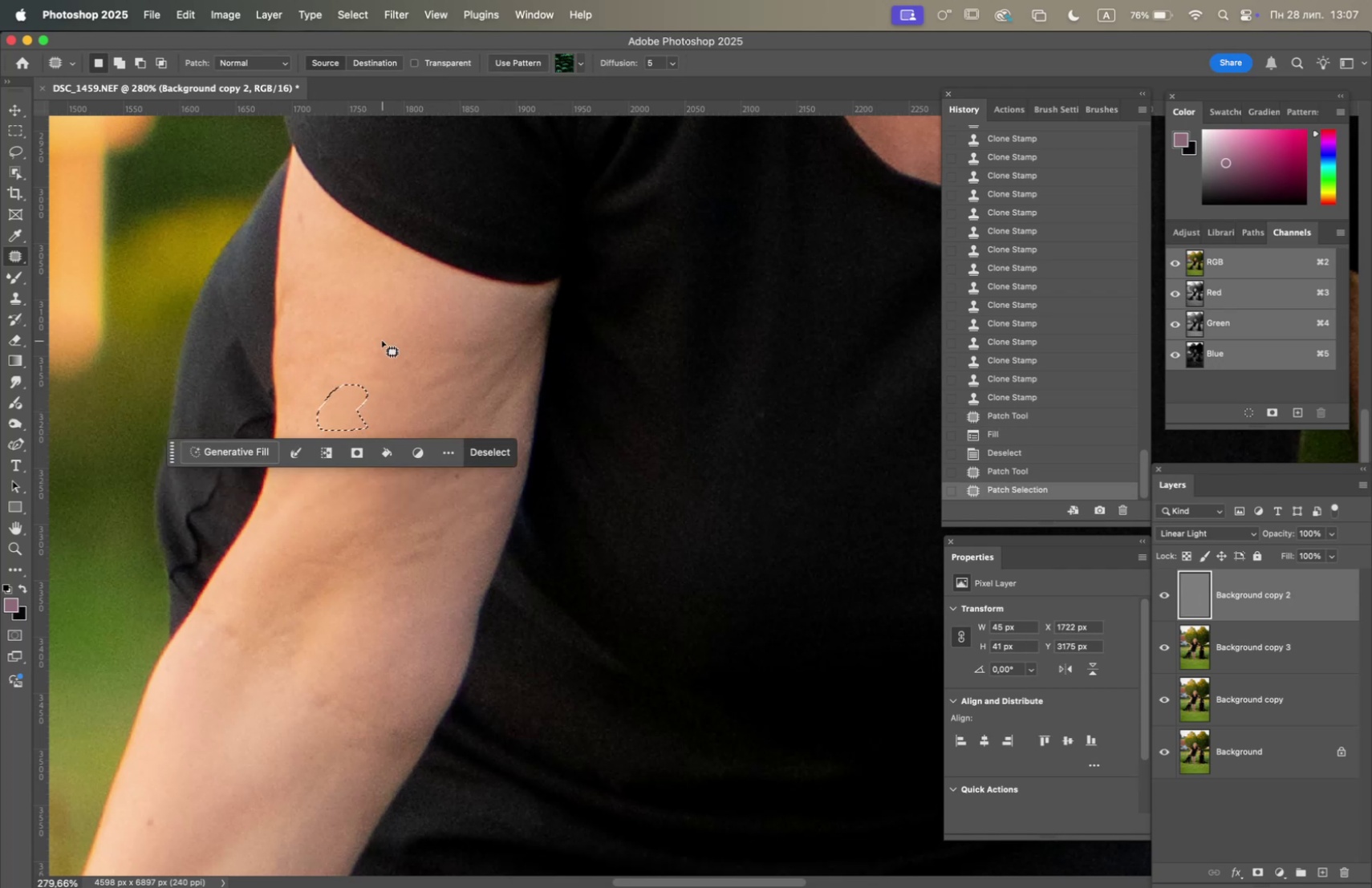 
left_click([382, 339])
 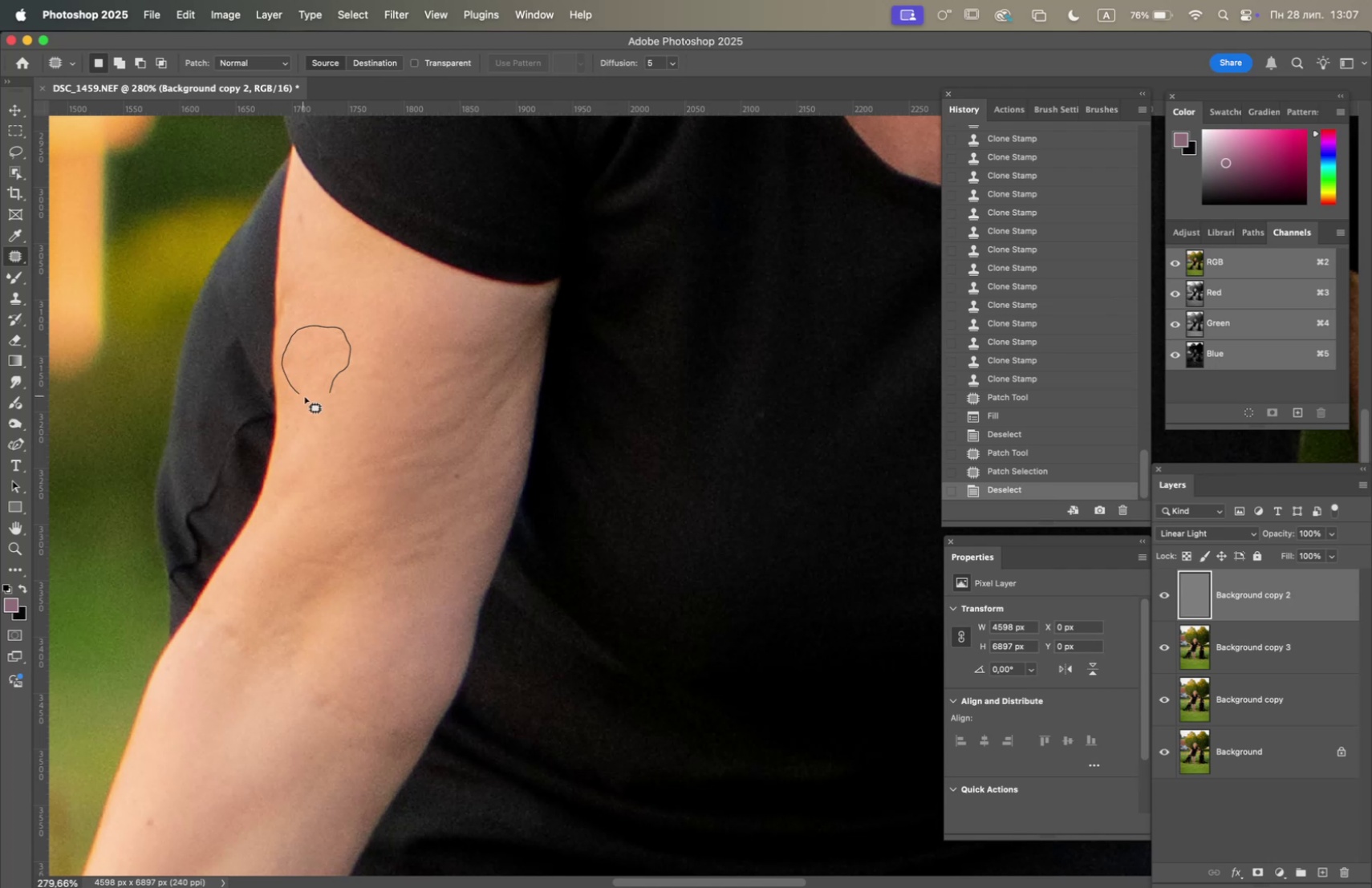 
left_click_drag(start_coordinate=[328, 362], to_coordinate=[401, 649])
 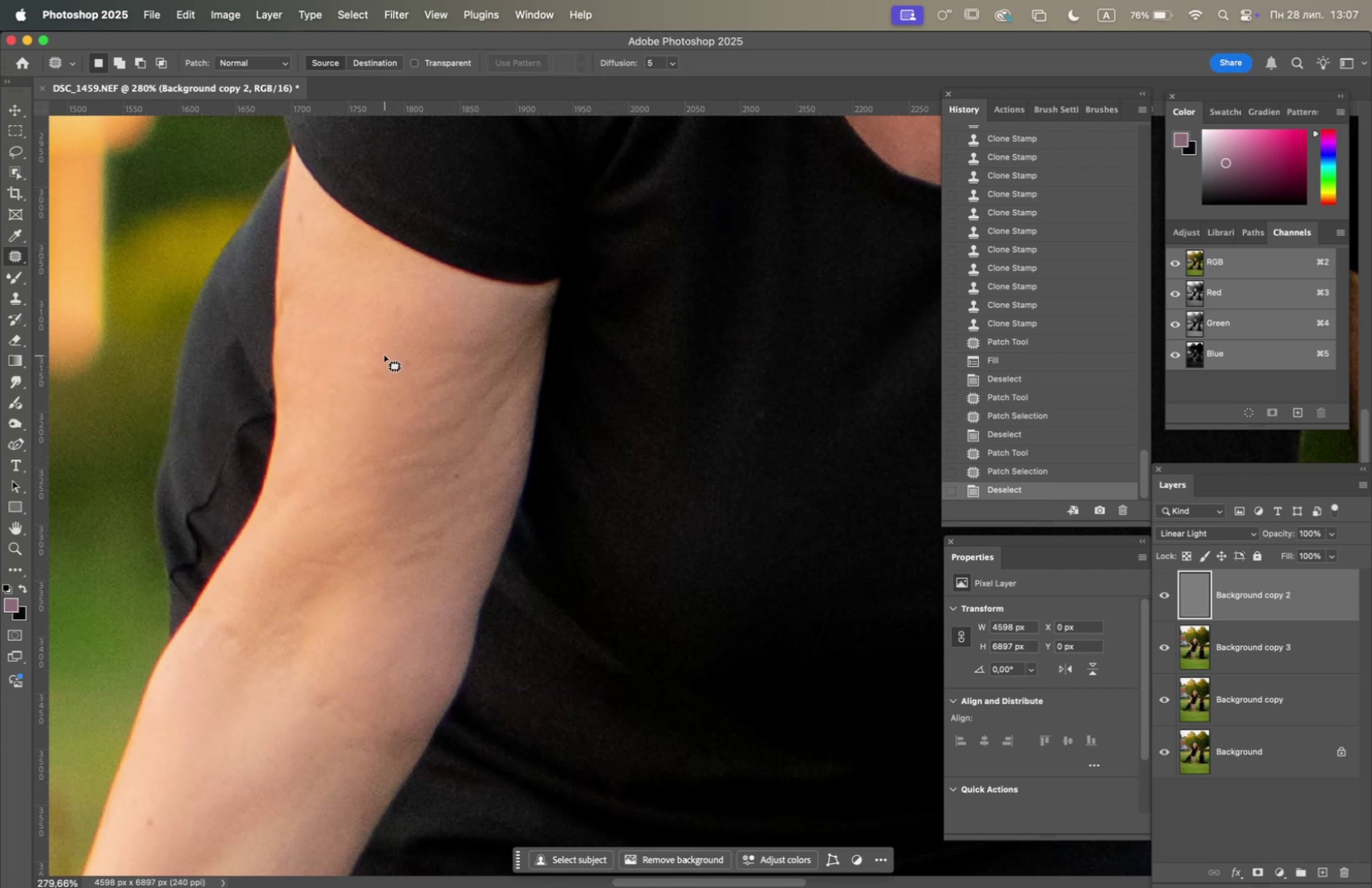 
left_click_drag(start_coordinate=[327, 374], to_coordinate=[346, 383])
 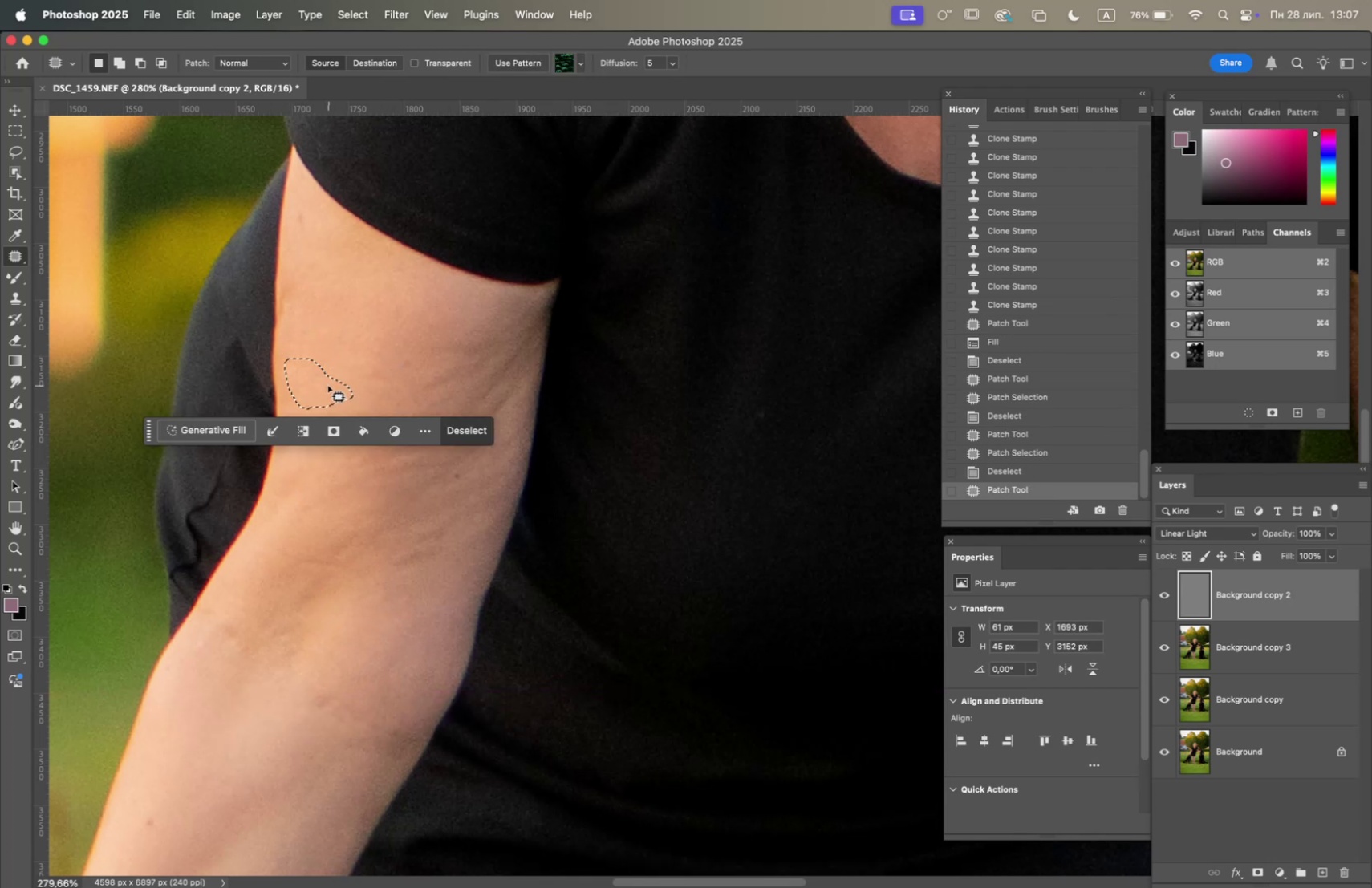 
left_click_drag(start_coordinate=[328, 387], to_coordinate=[334, 425])
 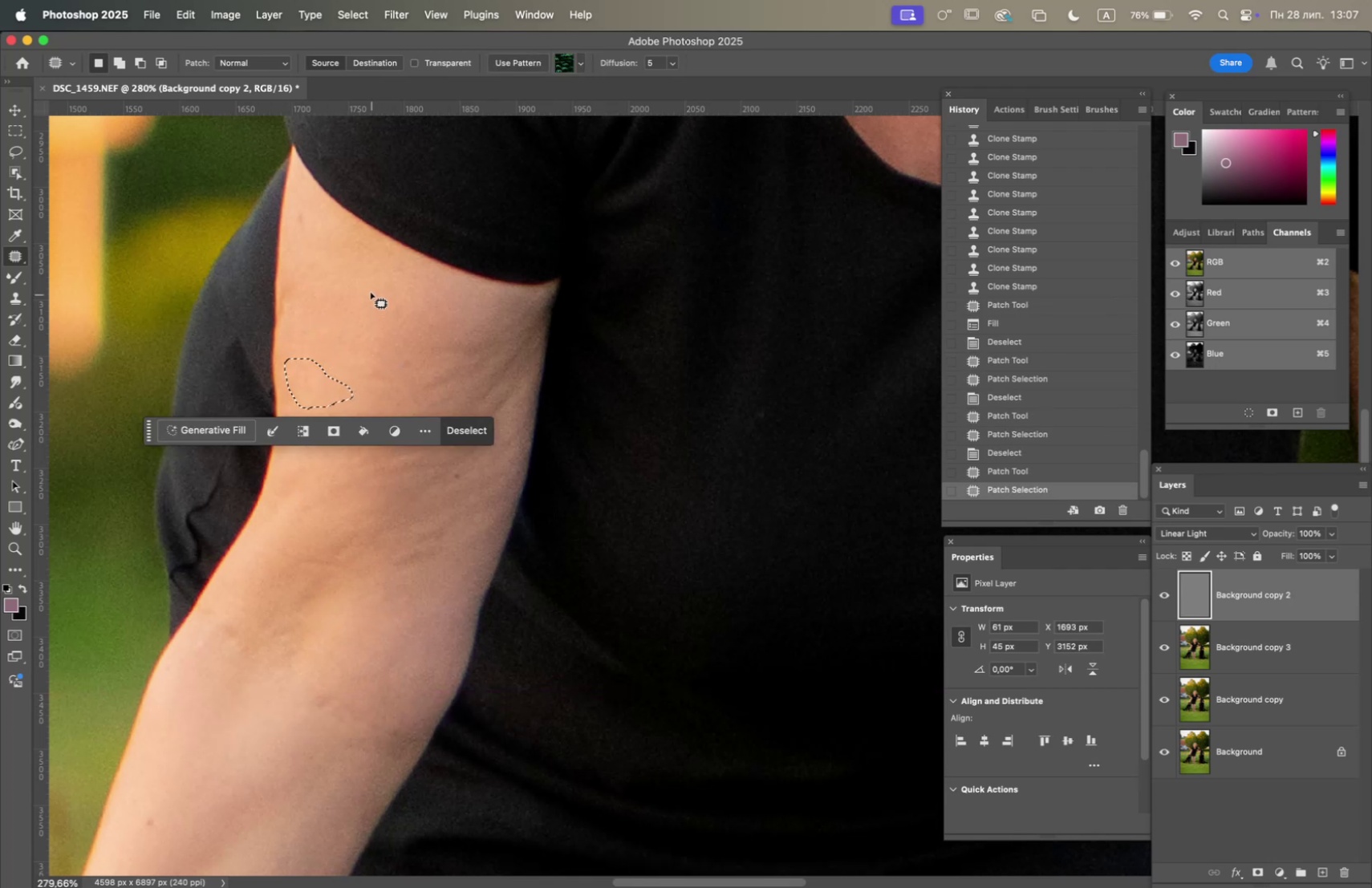 
left_click([371, 290])
 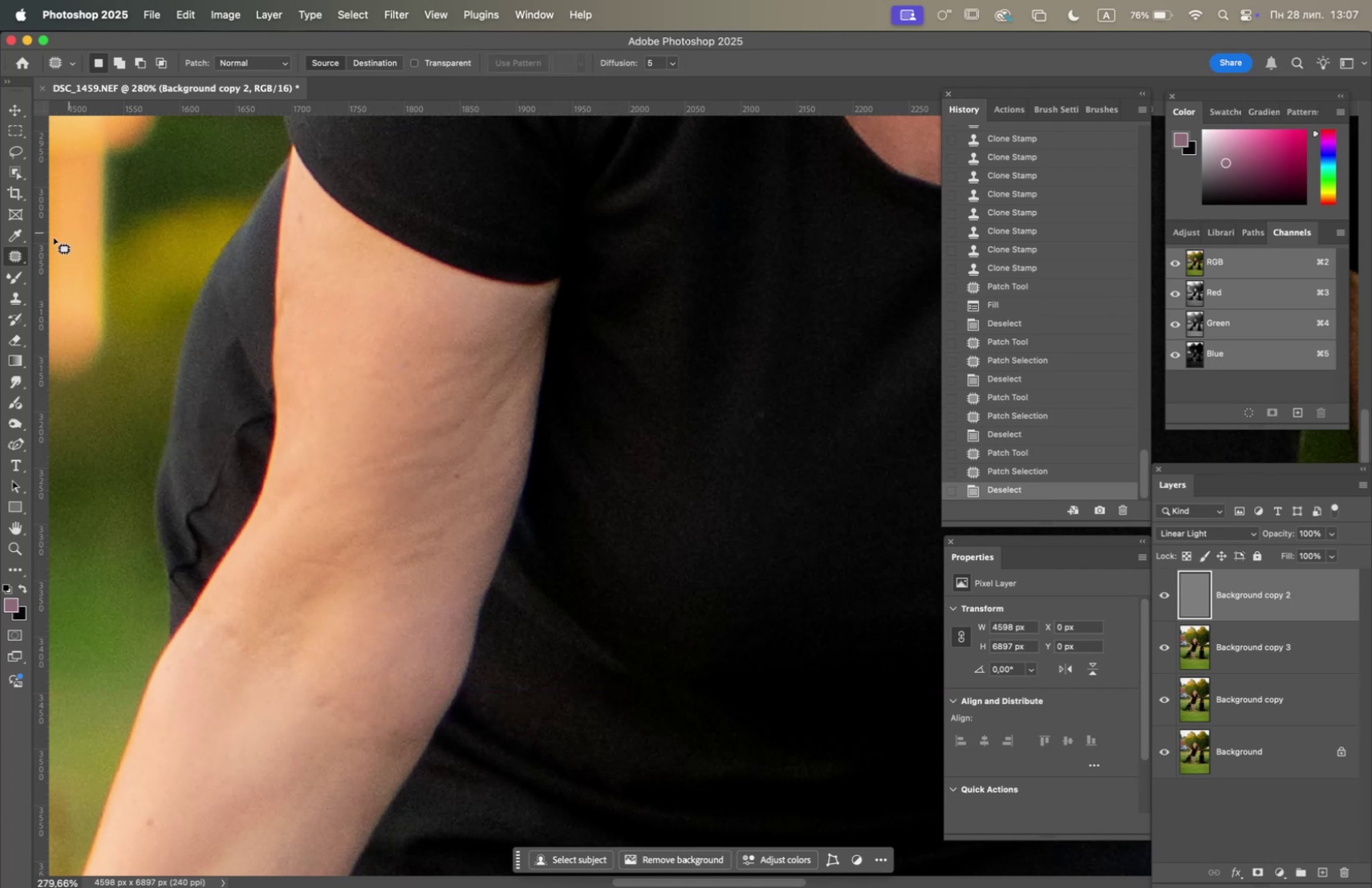 
left_click([15, 296])
 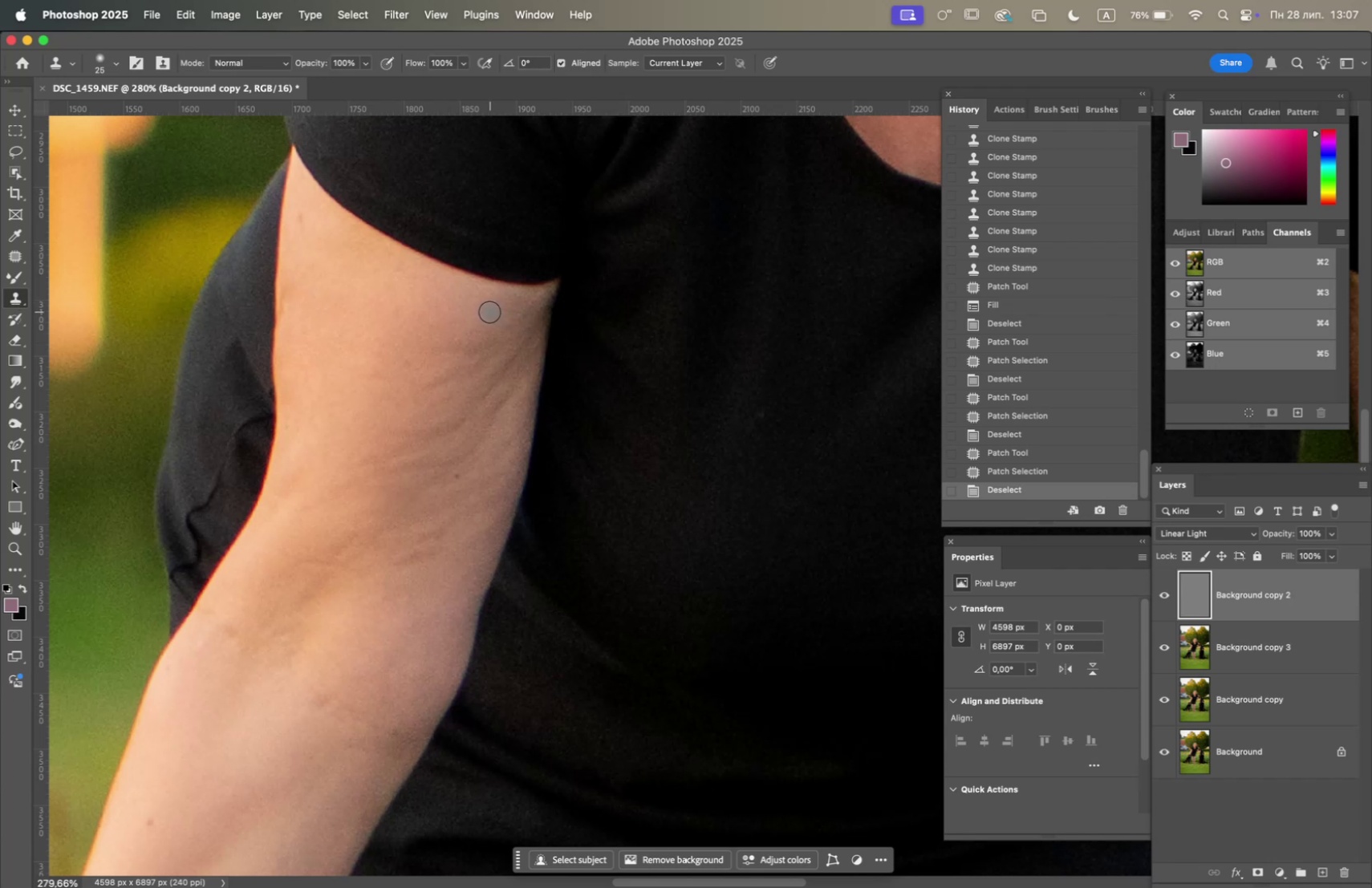 
hold_key(key=OptionLeft, duration=1.06)
left_click([471, 312])
 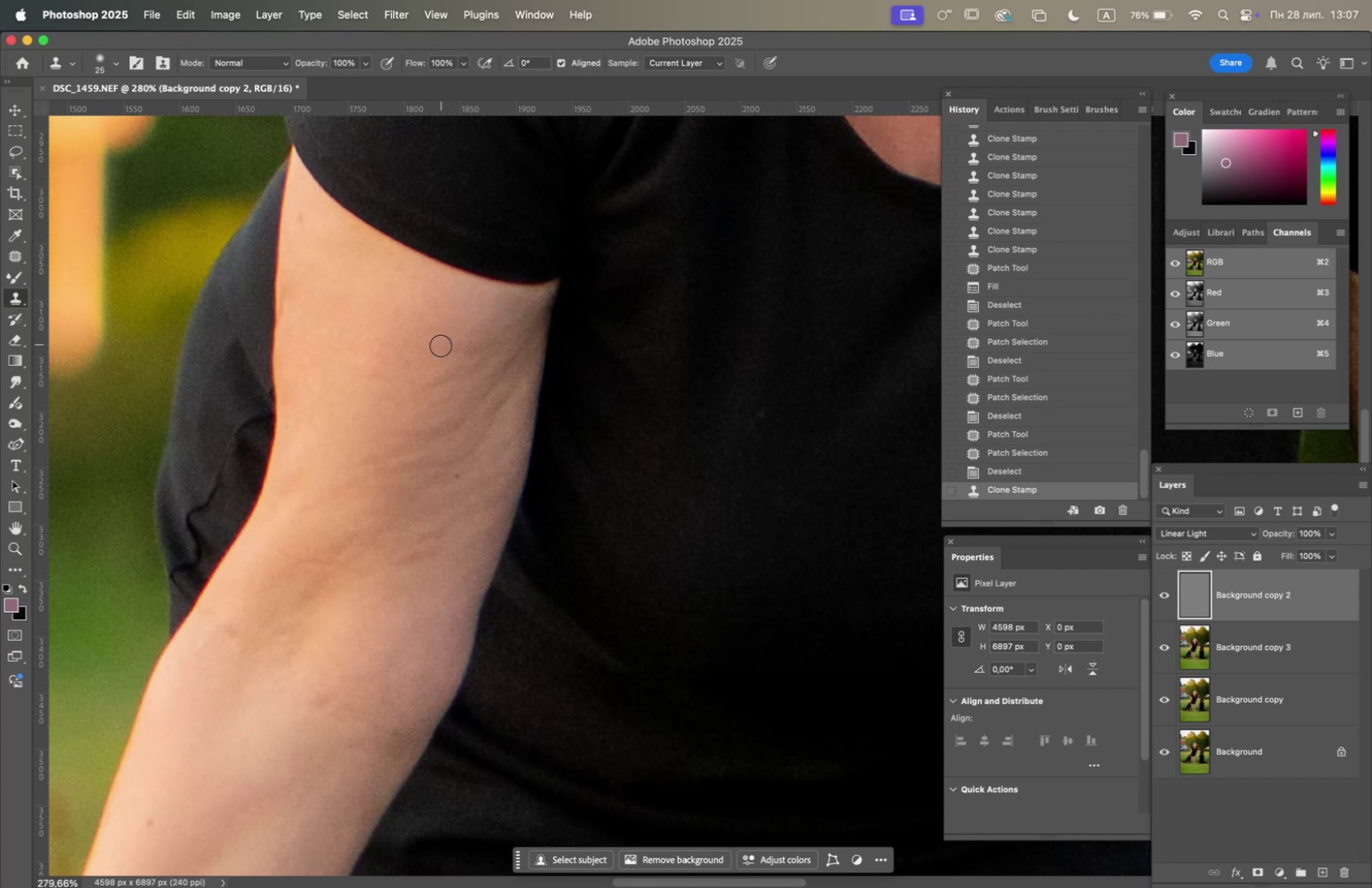 
triple_click([439, 348])
 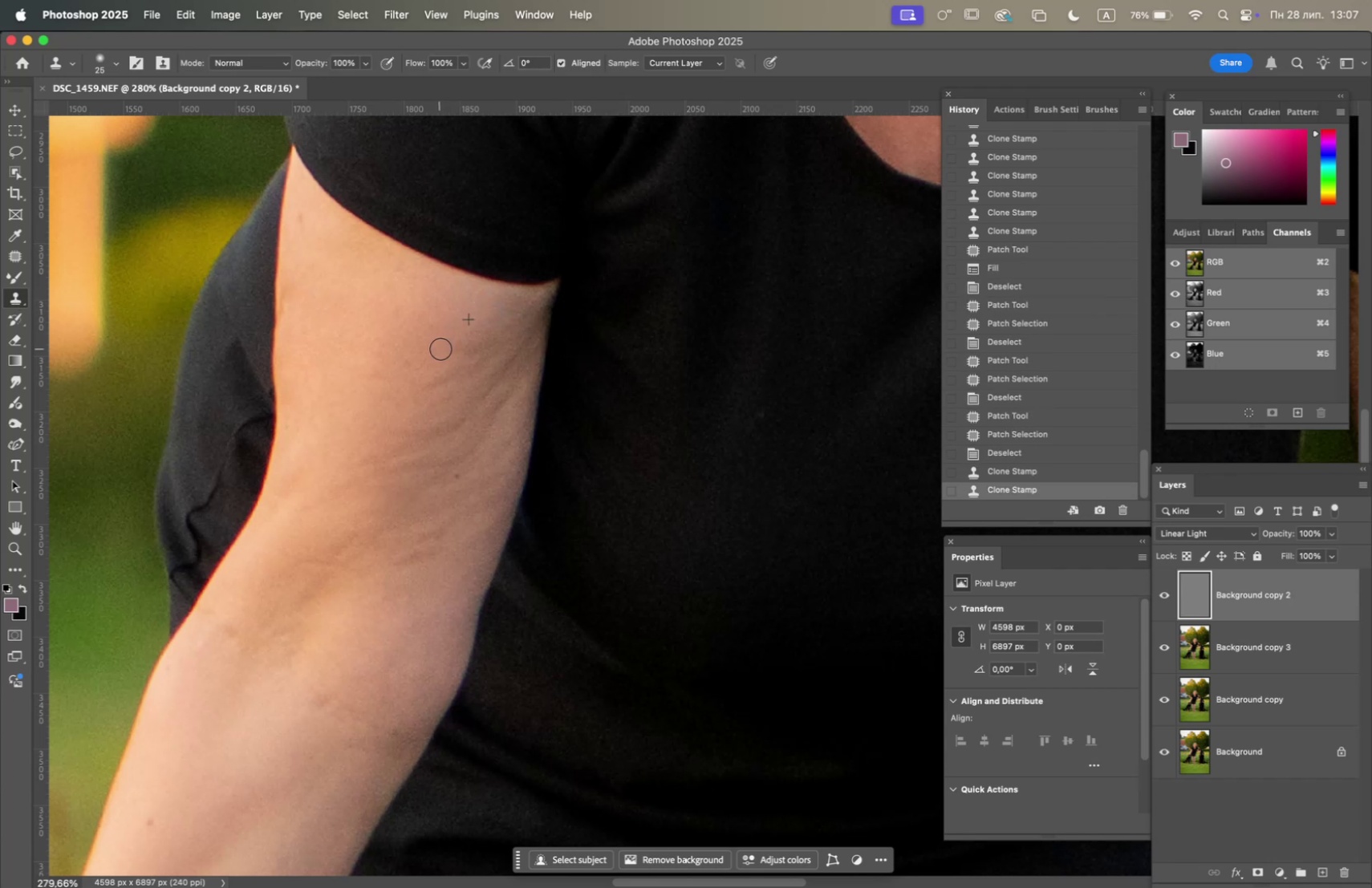 
triple_click([441, 349])
 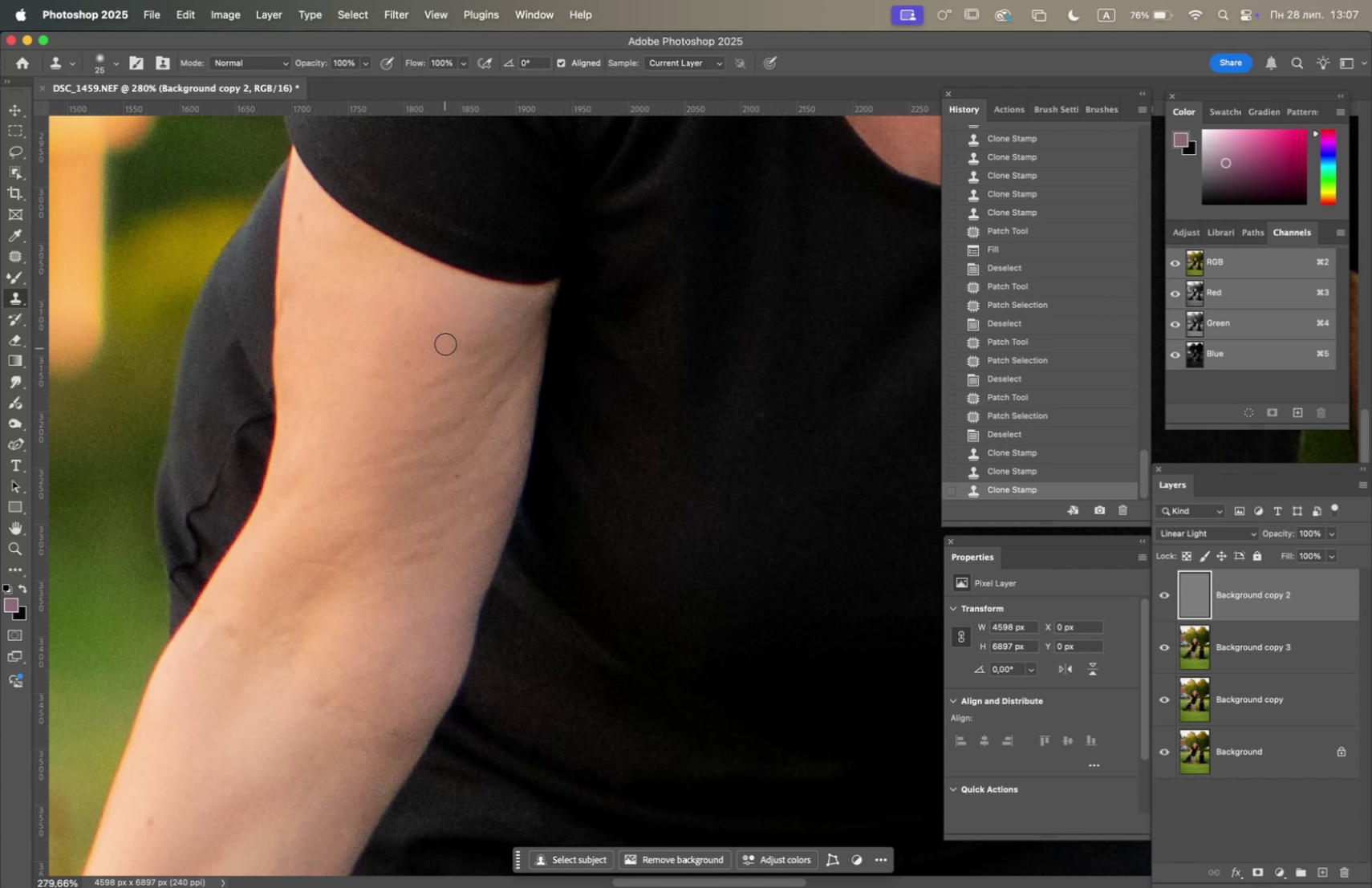 
hold_key(key=OptionLeft, duration=0.52)
left_click([436, 314])
 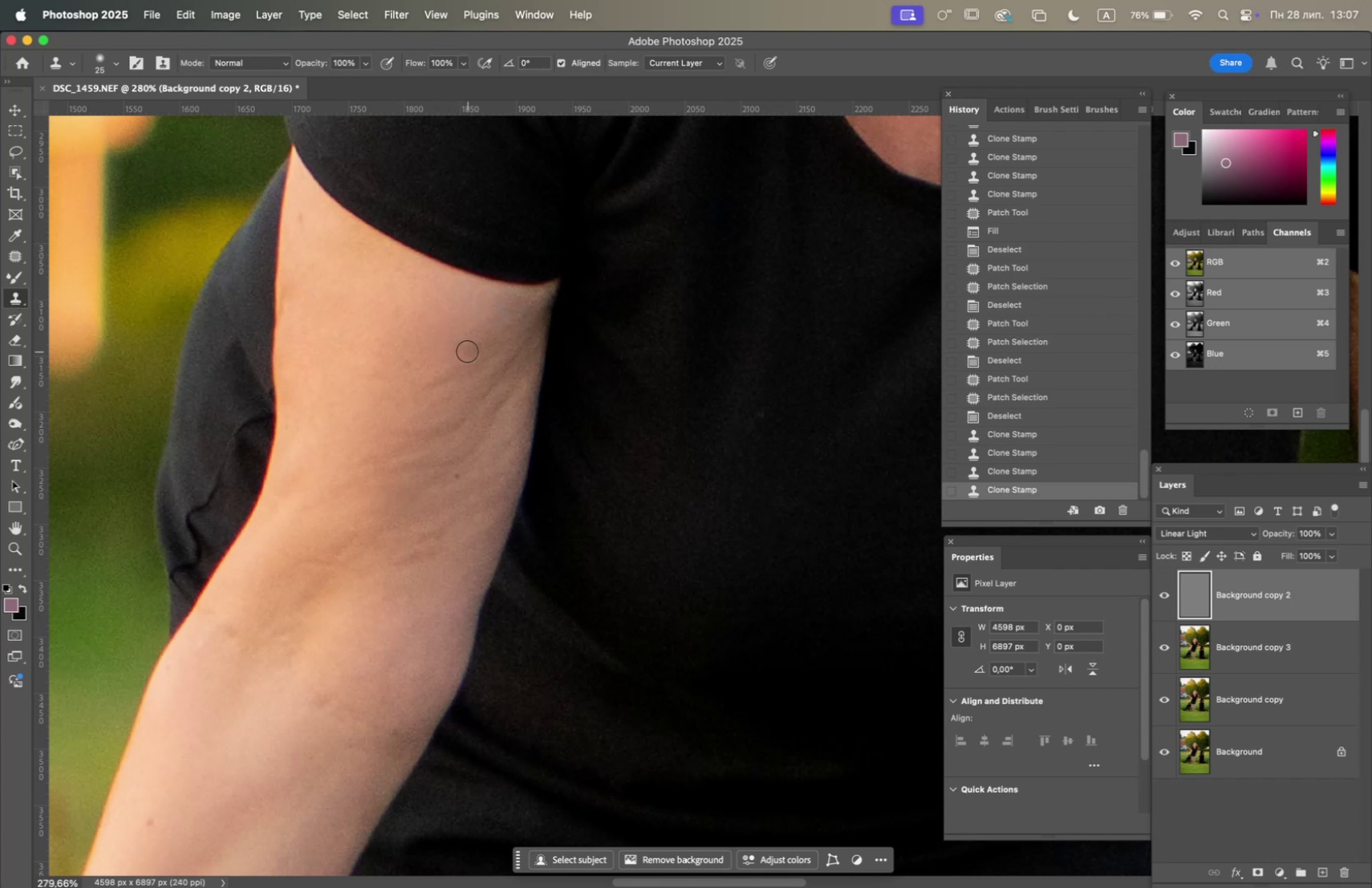 
double_click([465, 351])
 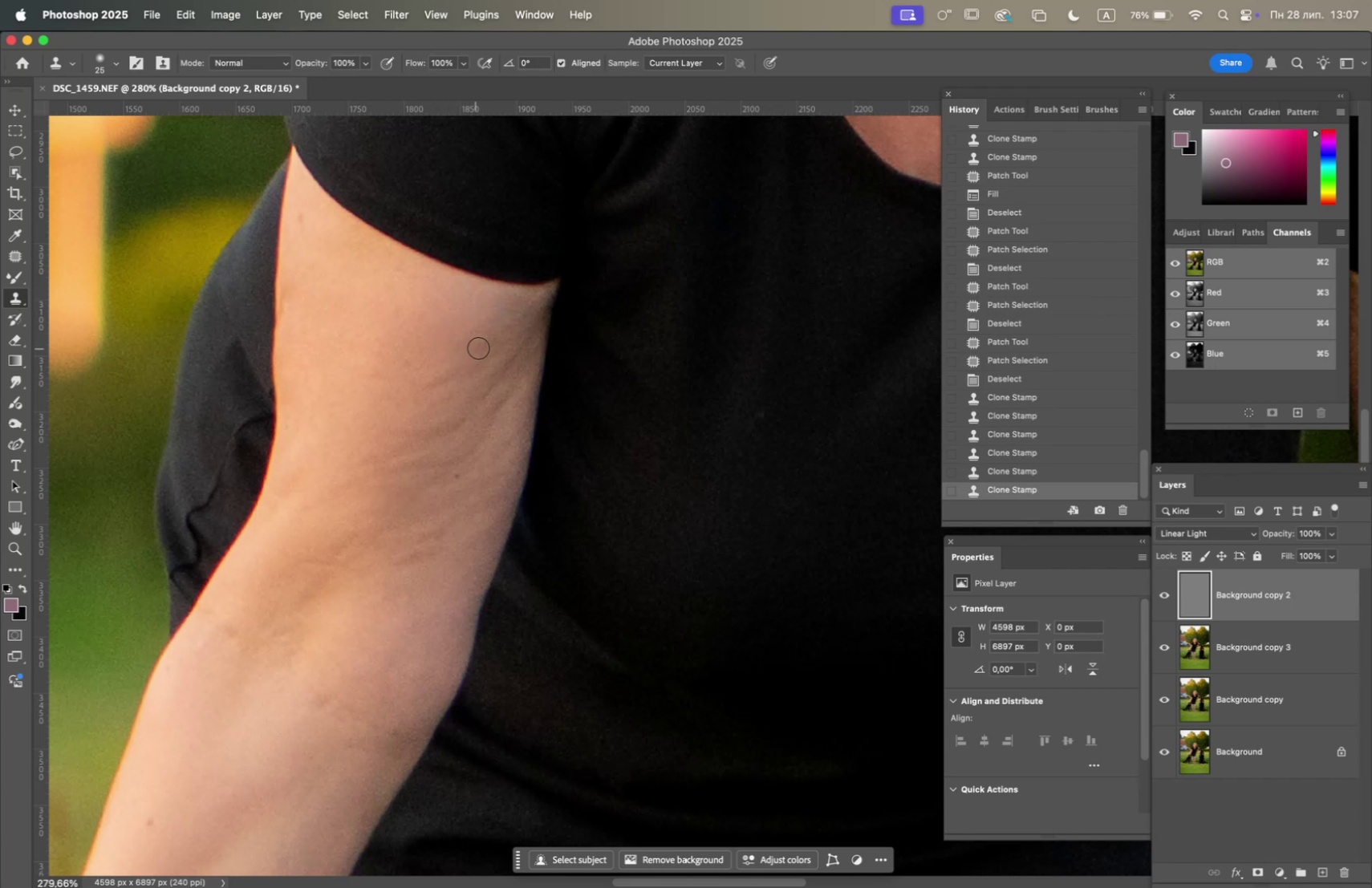 
triple_click([486, 347])
 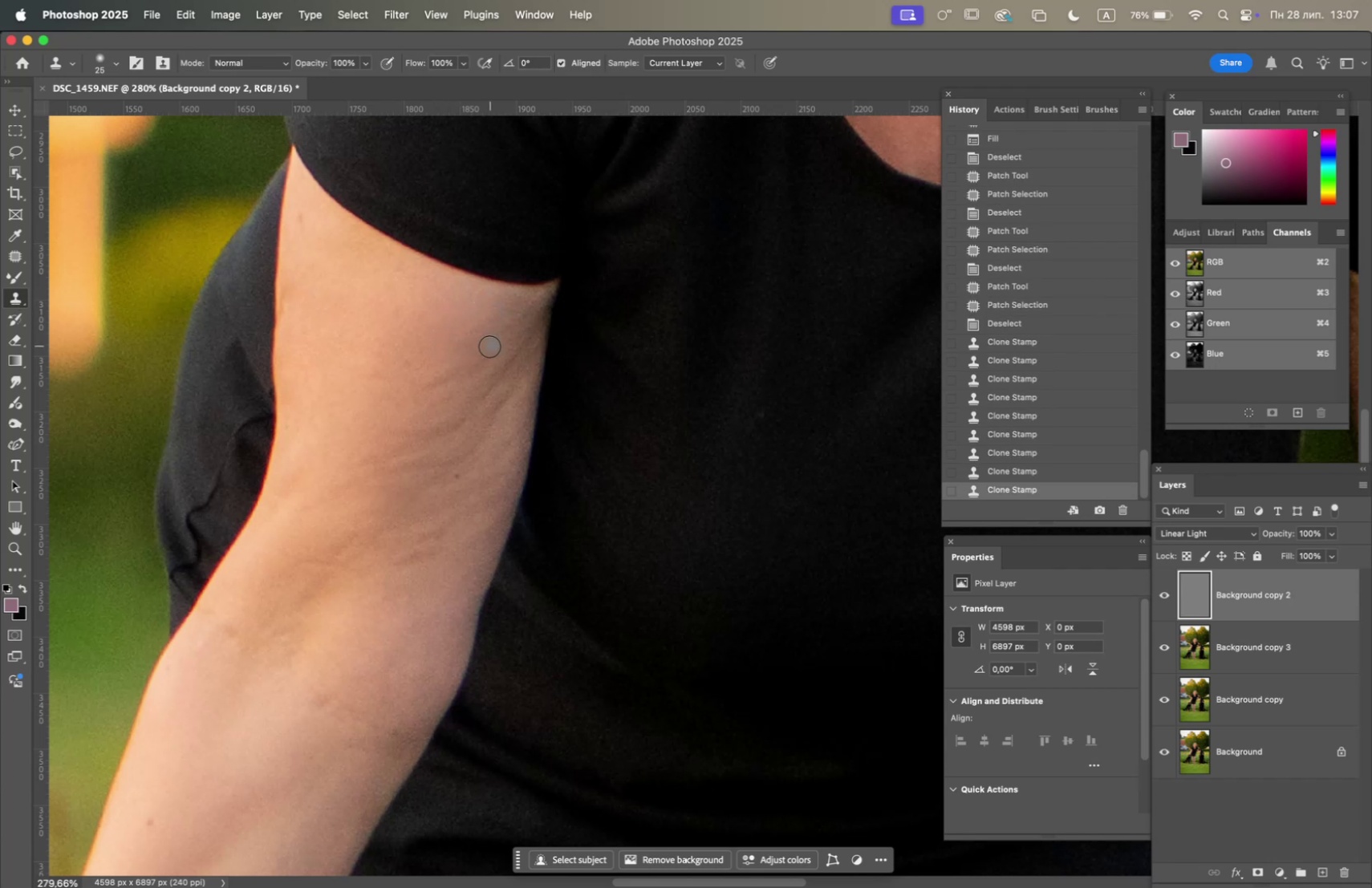 
hold_key(key=OptionLeft, duration=0.63)
 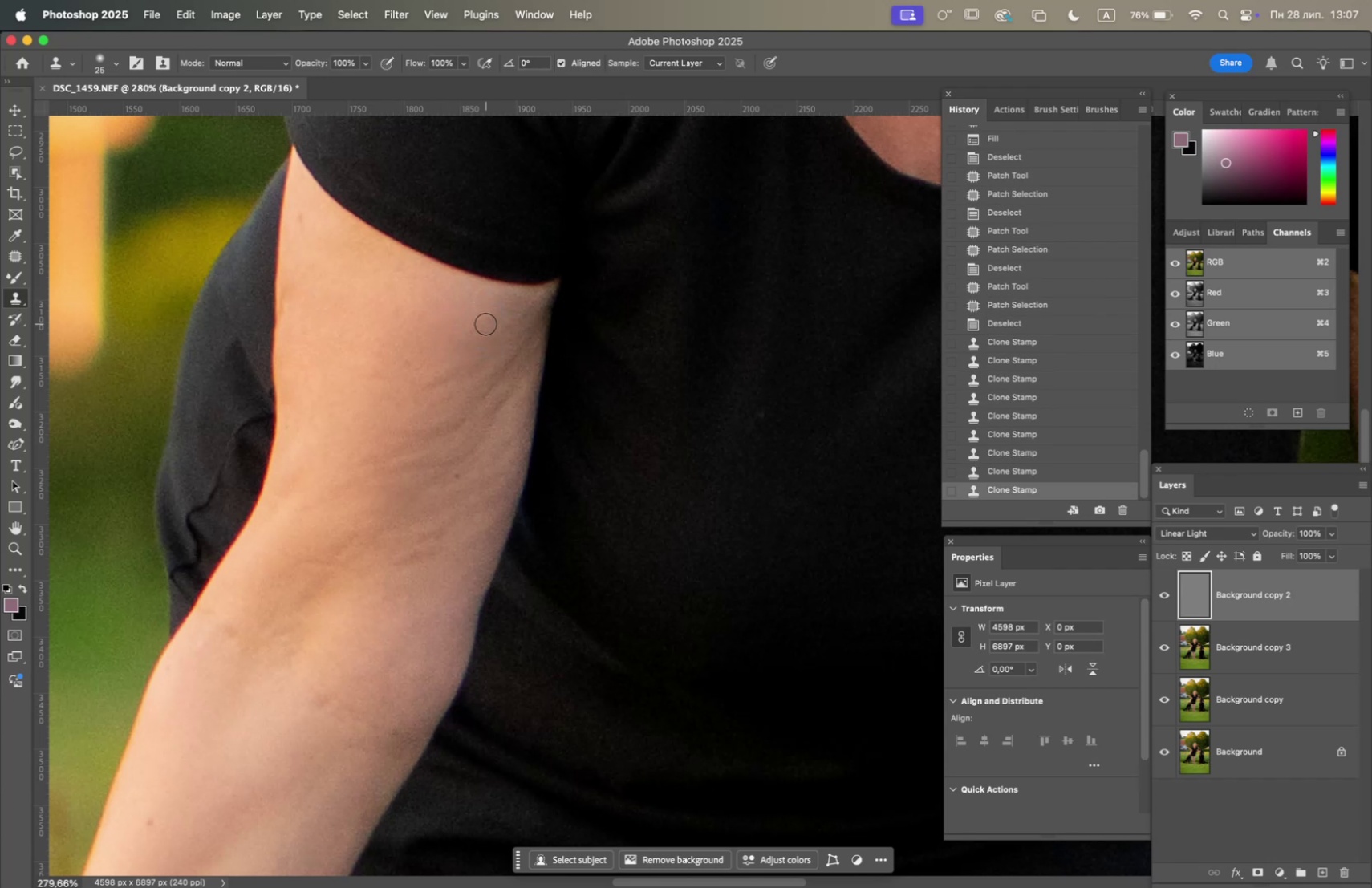 
left_click_drag(start_coordinate=[485, 323], to_coordinate=[479, 327])
 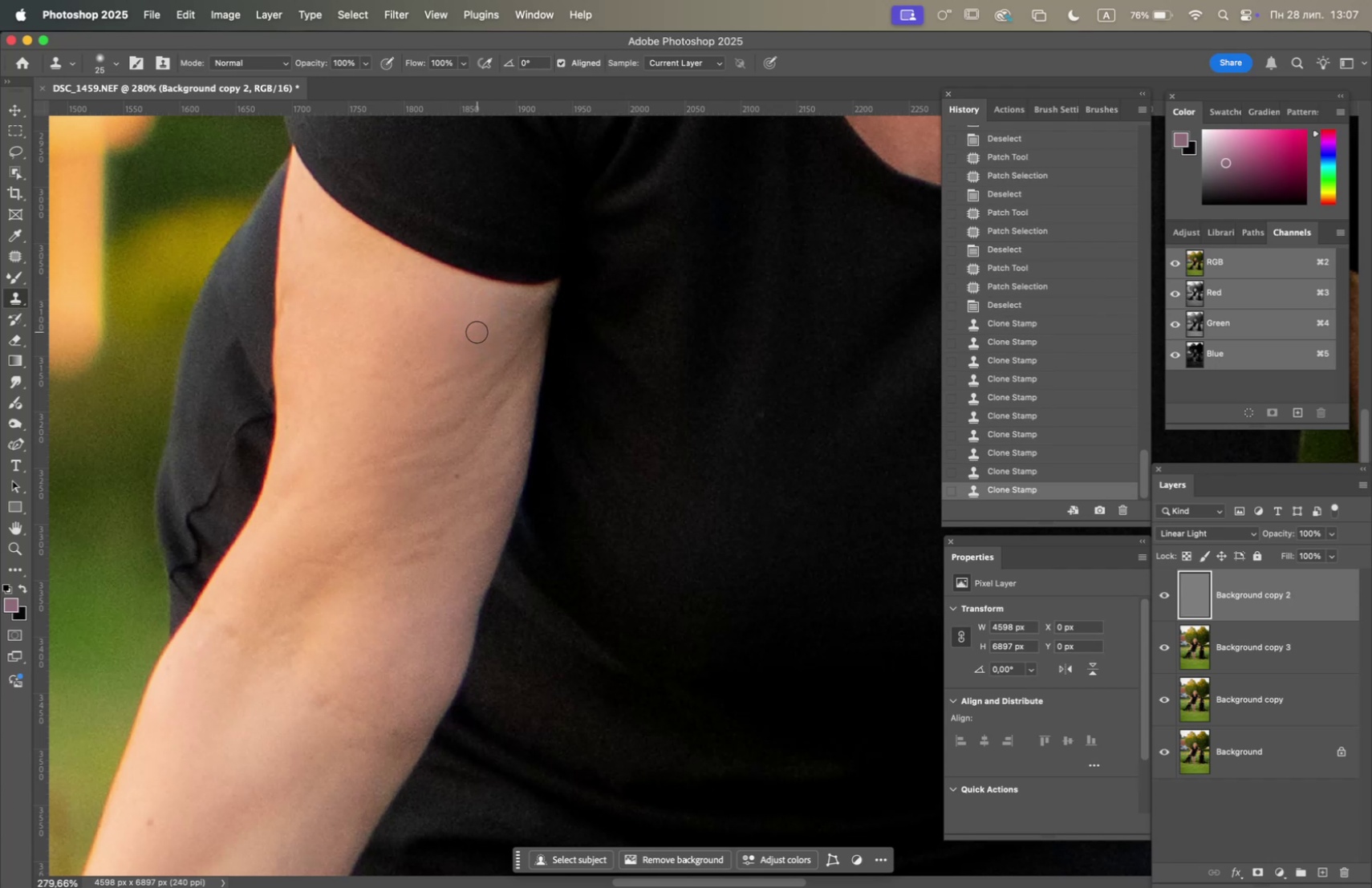 
triple_click([477, 331])
 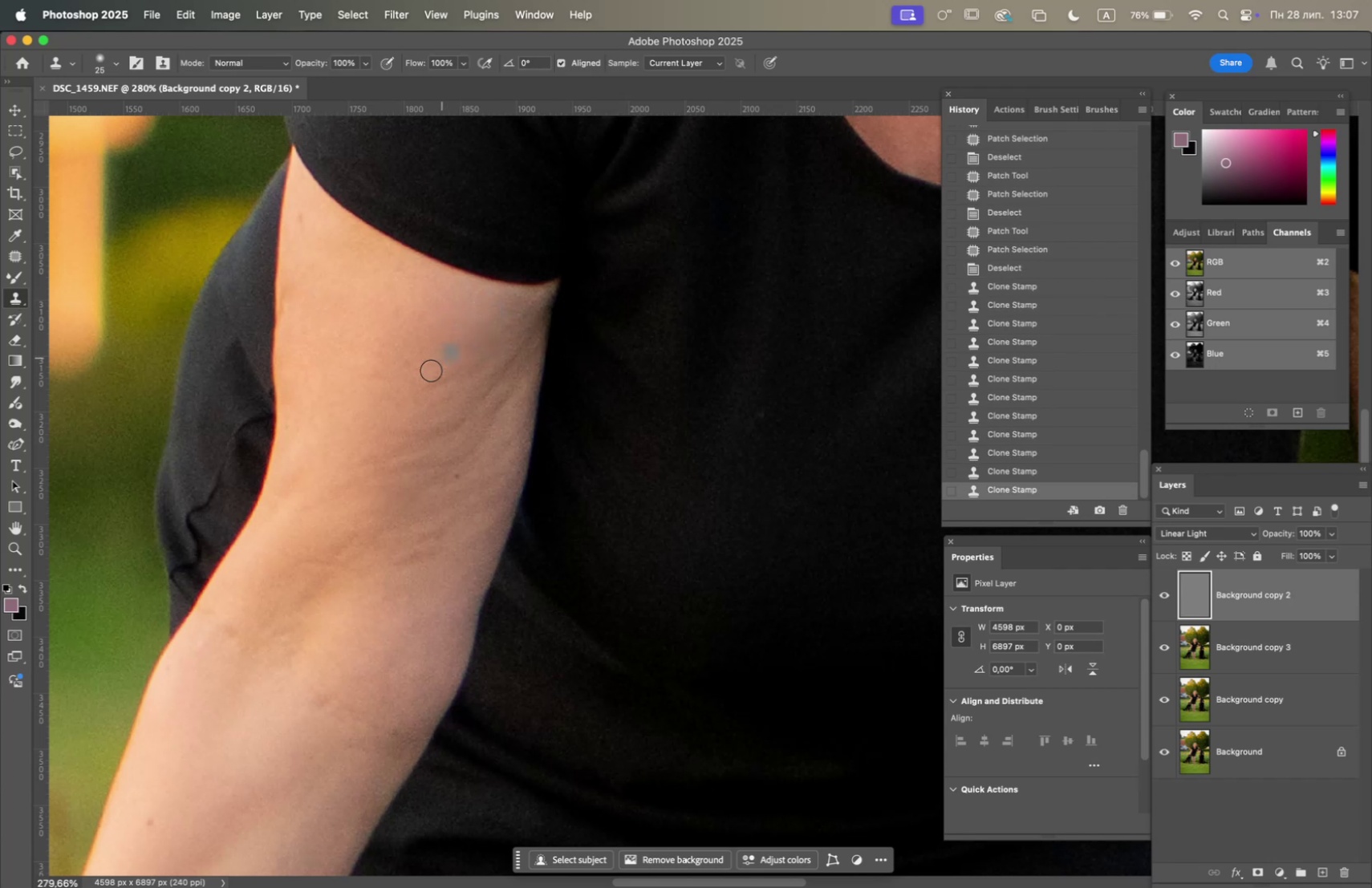 
hold_key(key=OptionLeft, duration=3.34)
left_click([412, 598])
 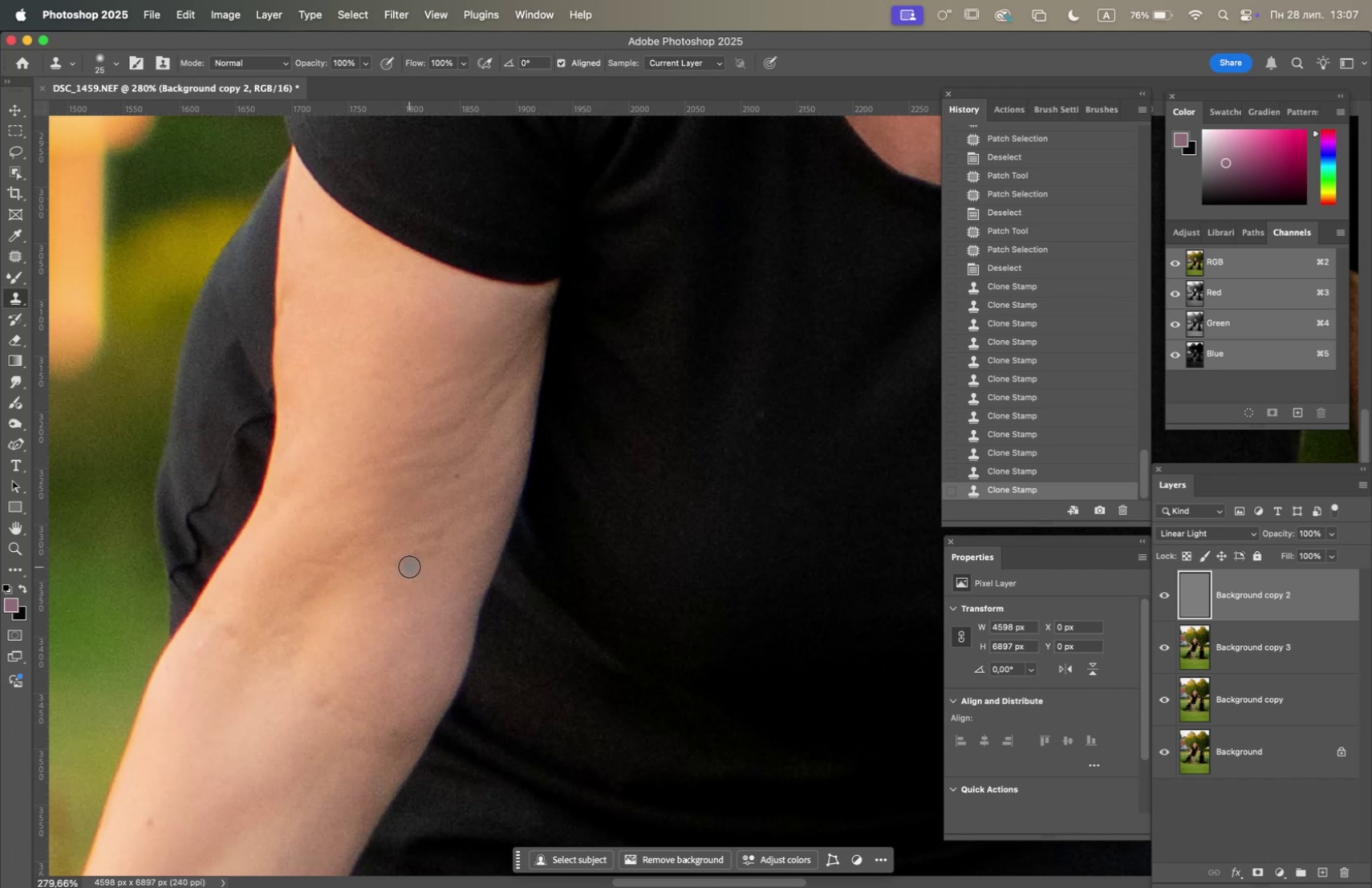 
left_click([408, 564])
 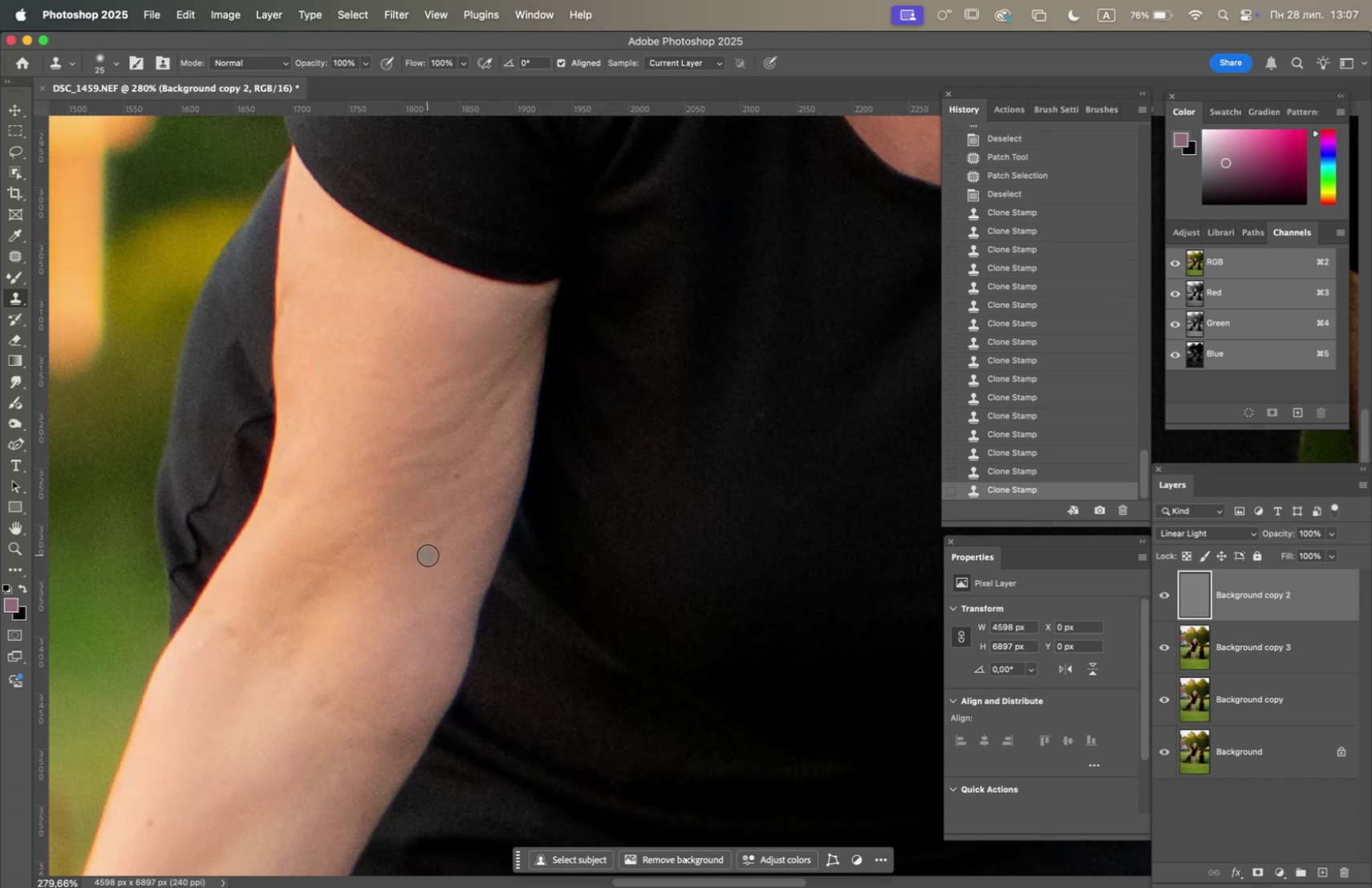 
left_click_drag(start_coordinate=[434, 541], to_coordinate=[434, 537])
 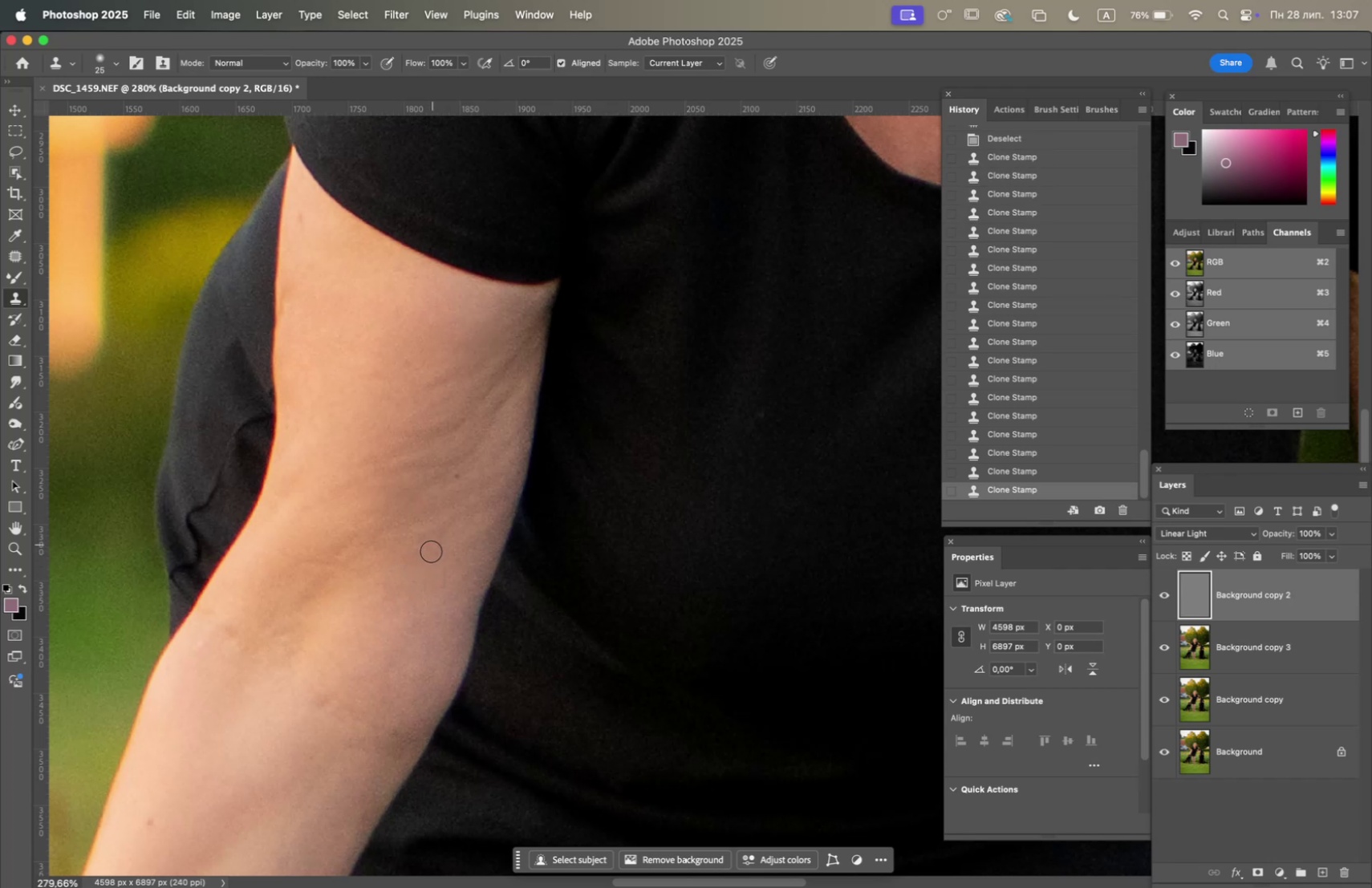 
hold_key(key=OptionLeft, duration=0.47)
left_click([431, 611])
 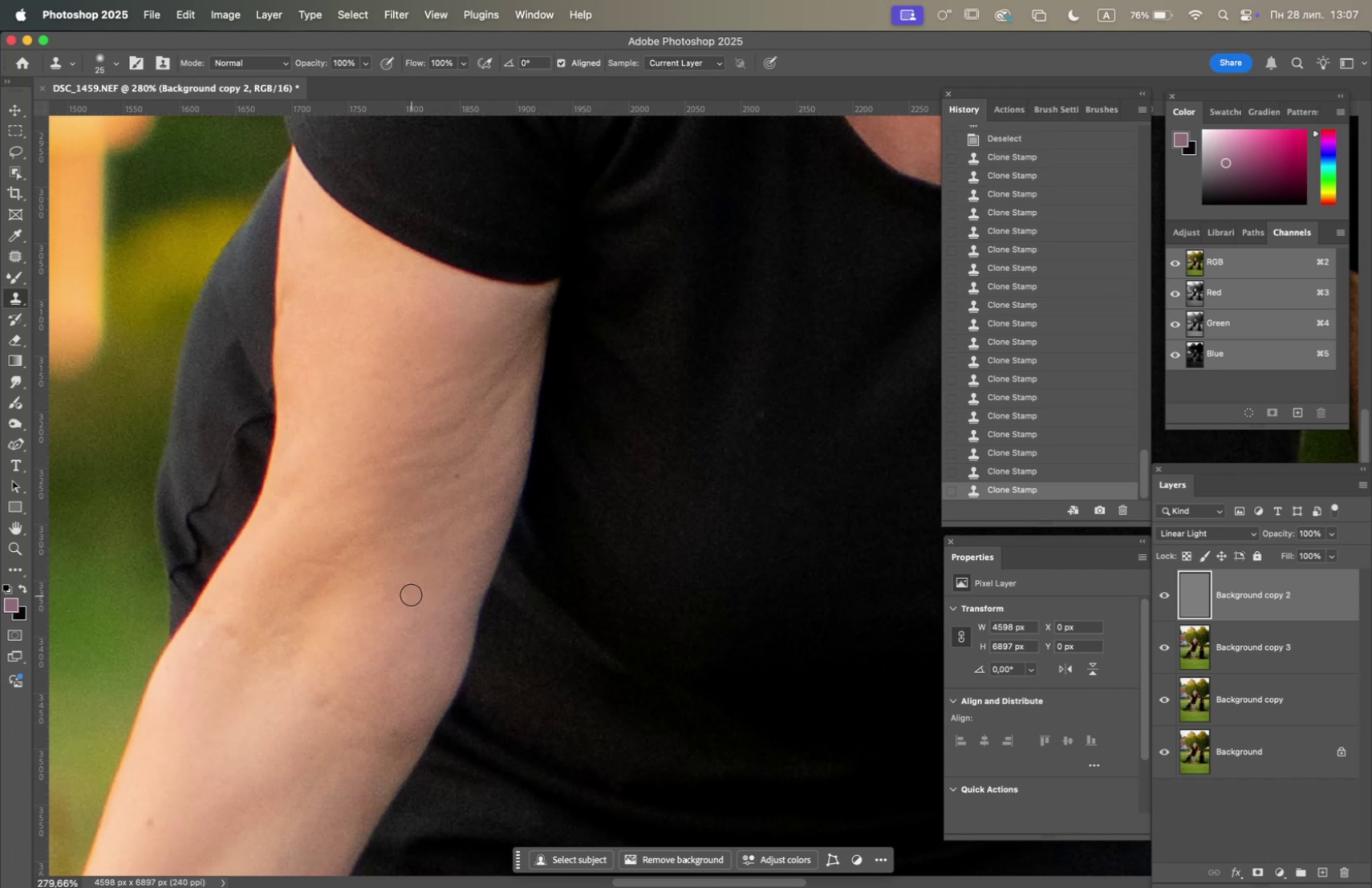 
double_click([409, 594])
 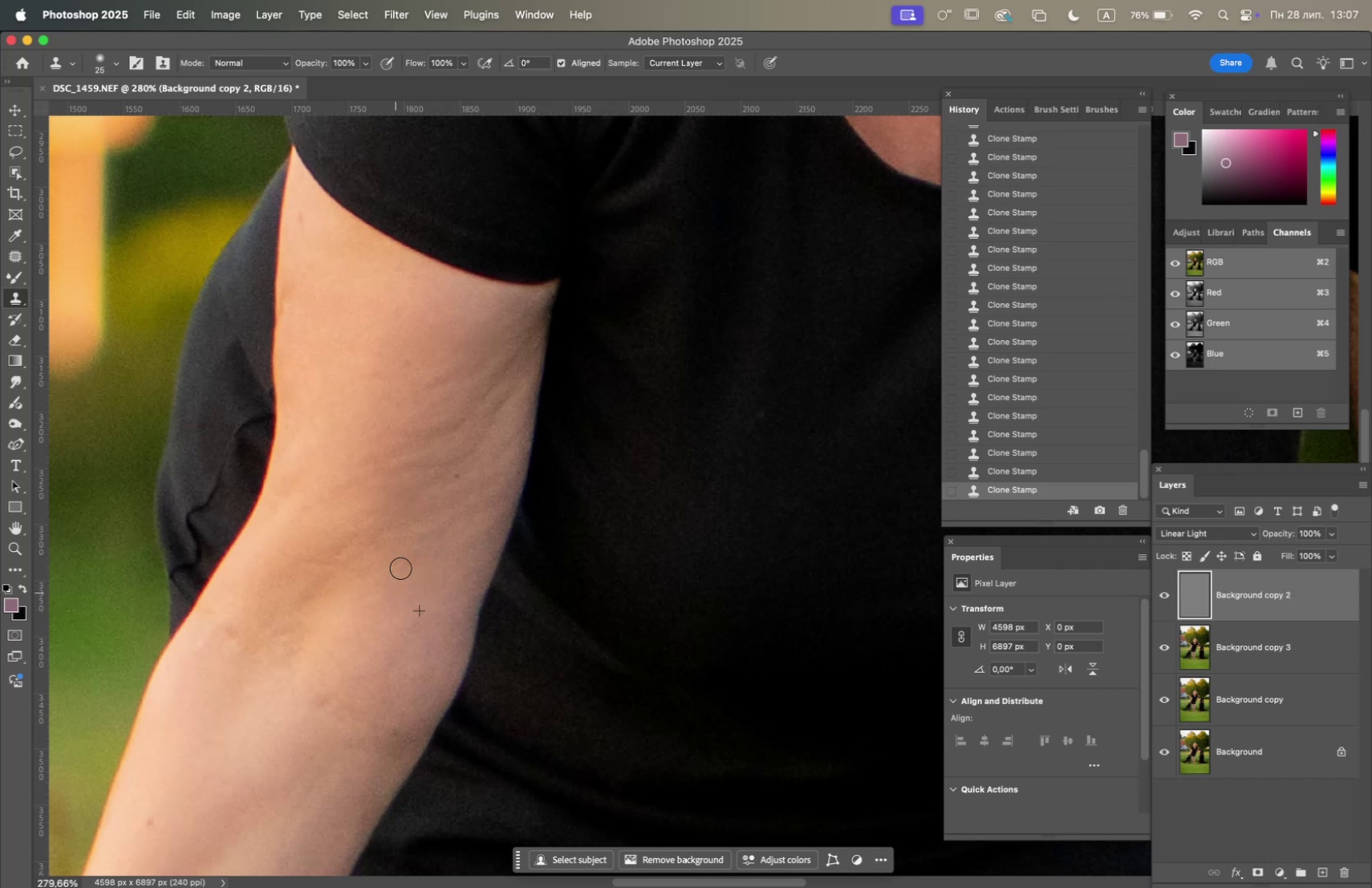 
hold_key(key=OptionLeft, duration=1.79)
left_click([340, 598])
 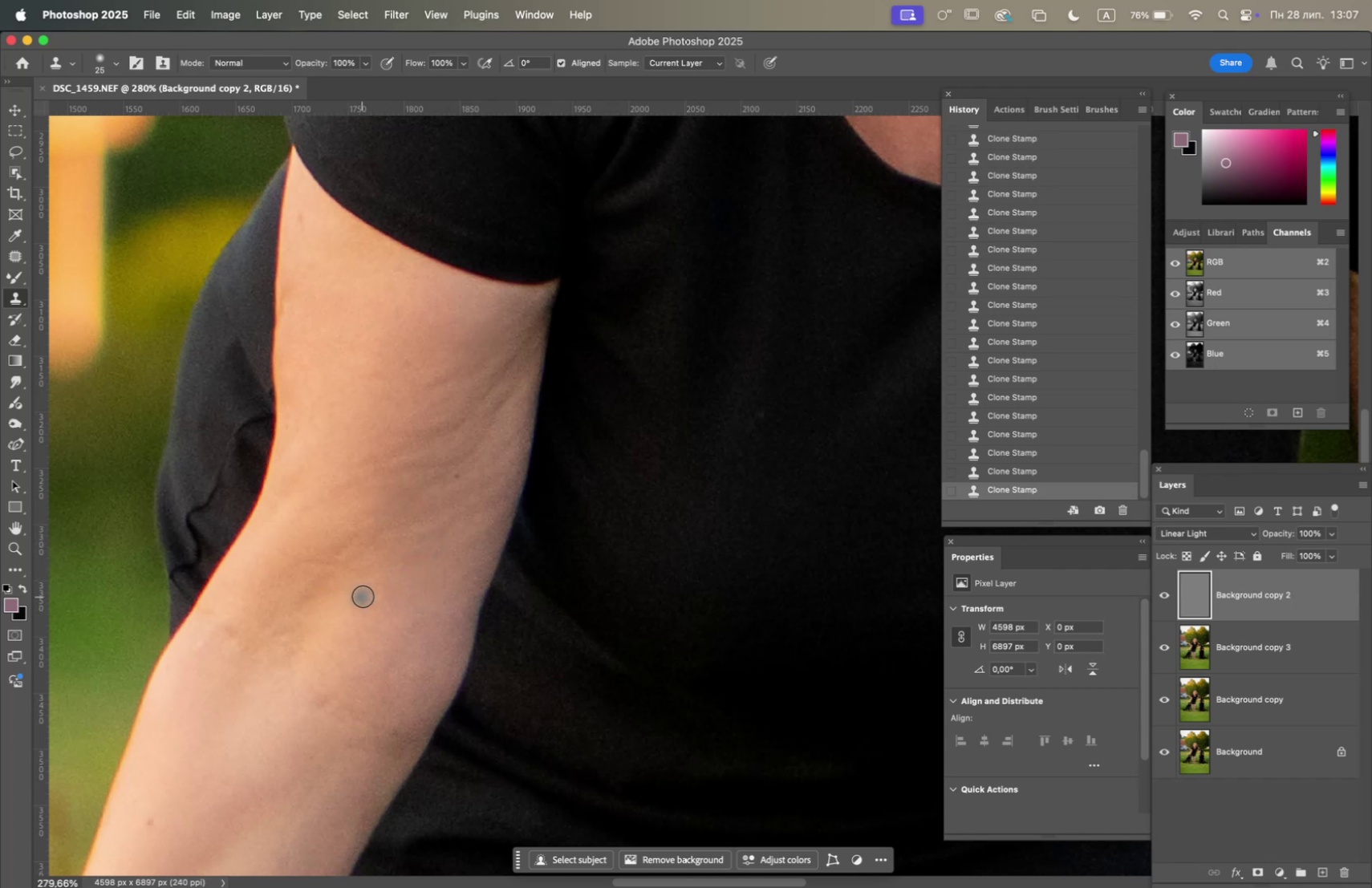 
left_click([363, 595])
 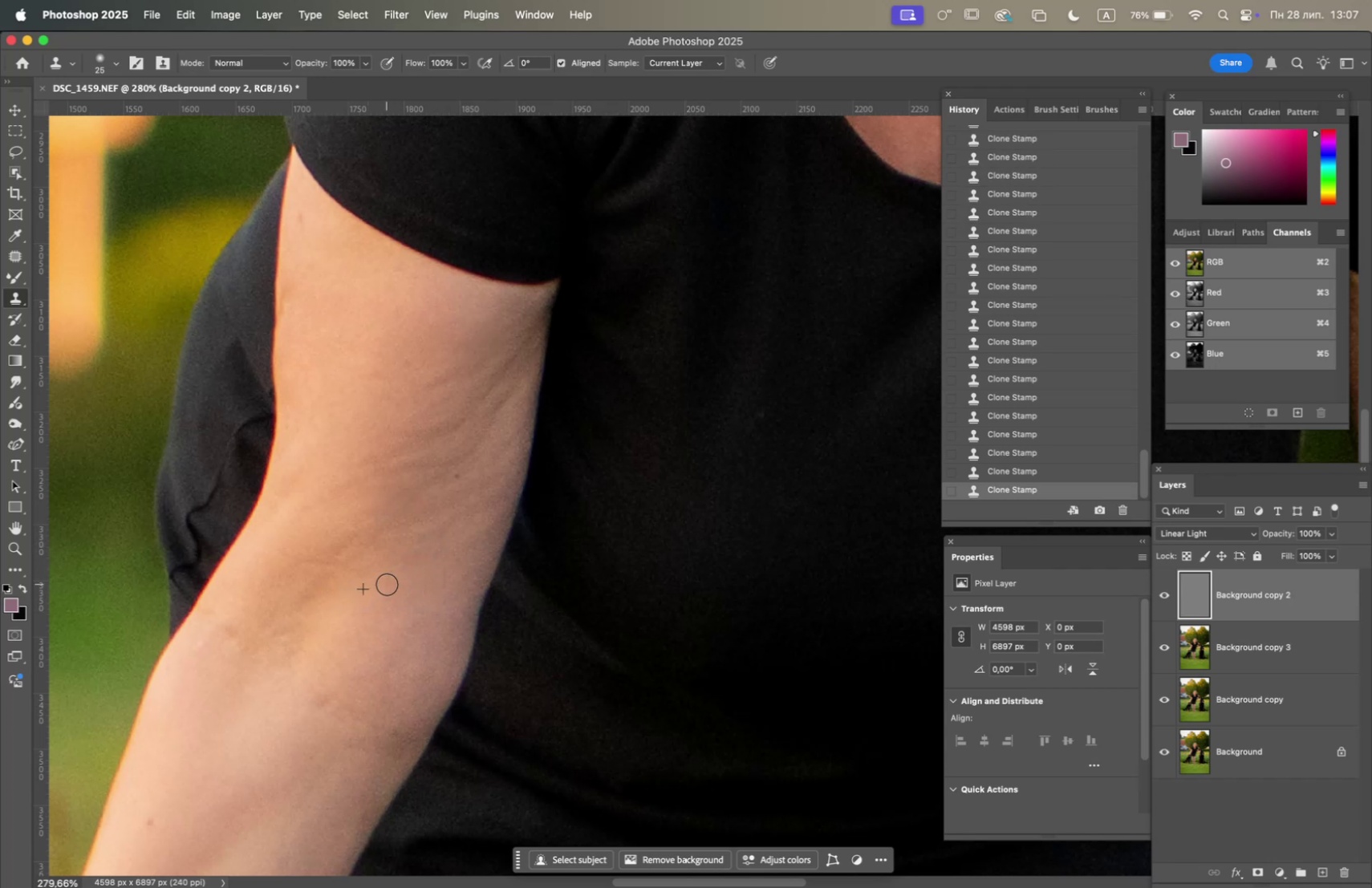 
left_click_drag(start_coordinate=[387, 582], to_coordinate=[385, 587])
 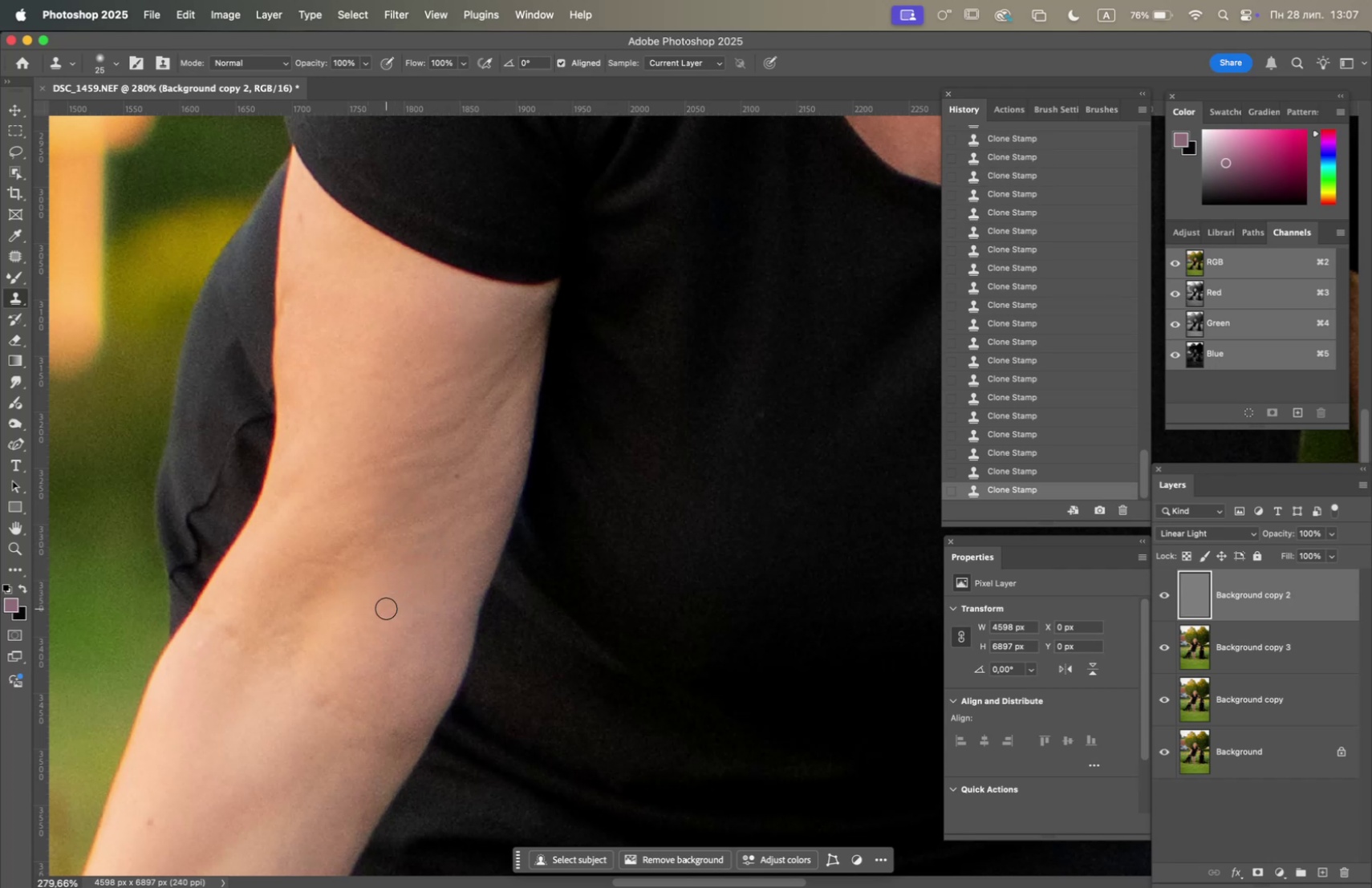 
hold_key(key=OptionLeft, duration=1.97)
 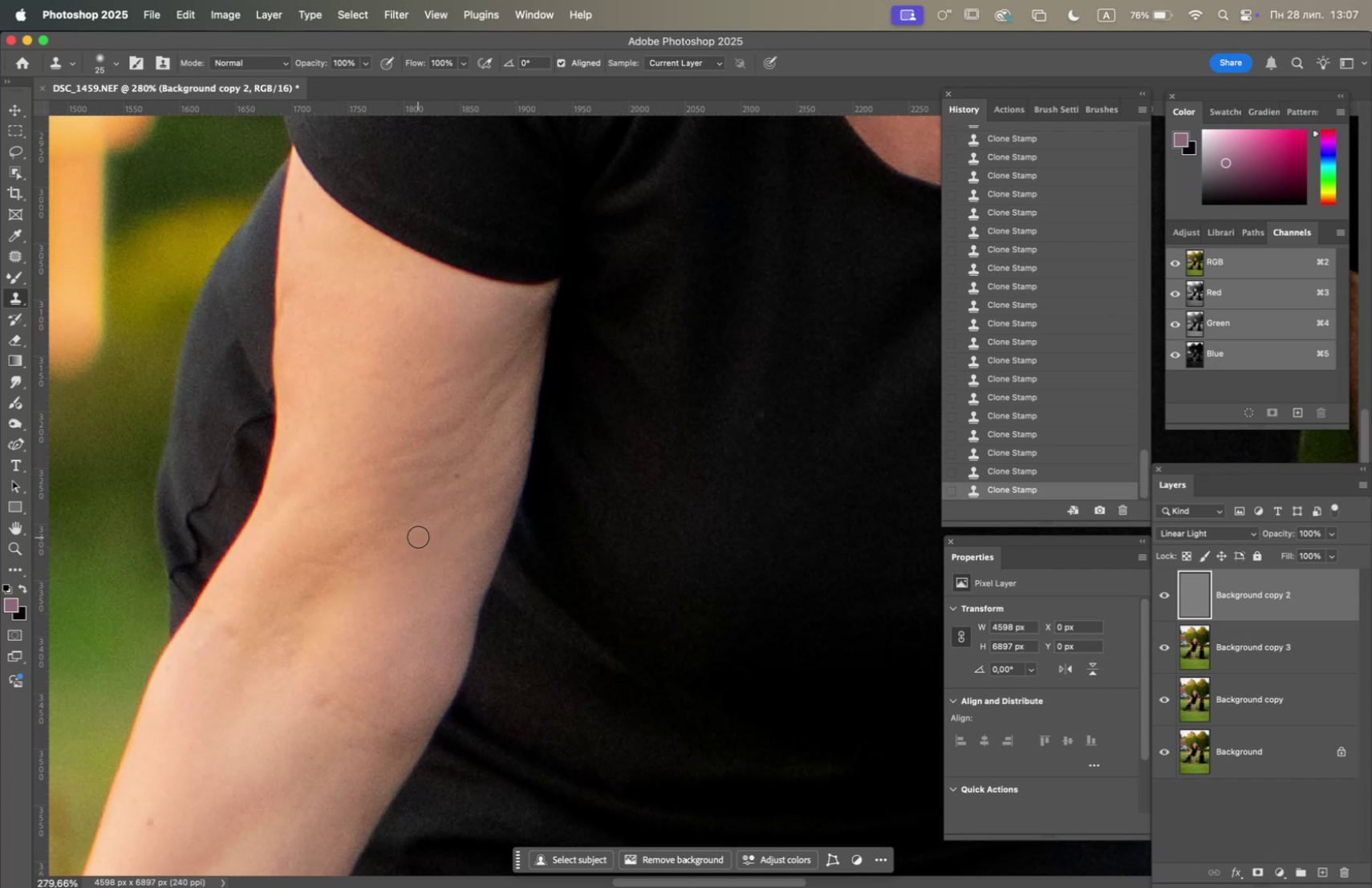 
hold_key(key=OptionLeft, duration=0.63)
left_click([451, 548])
 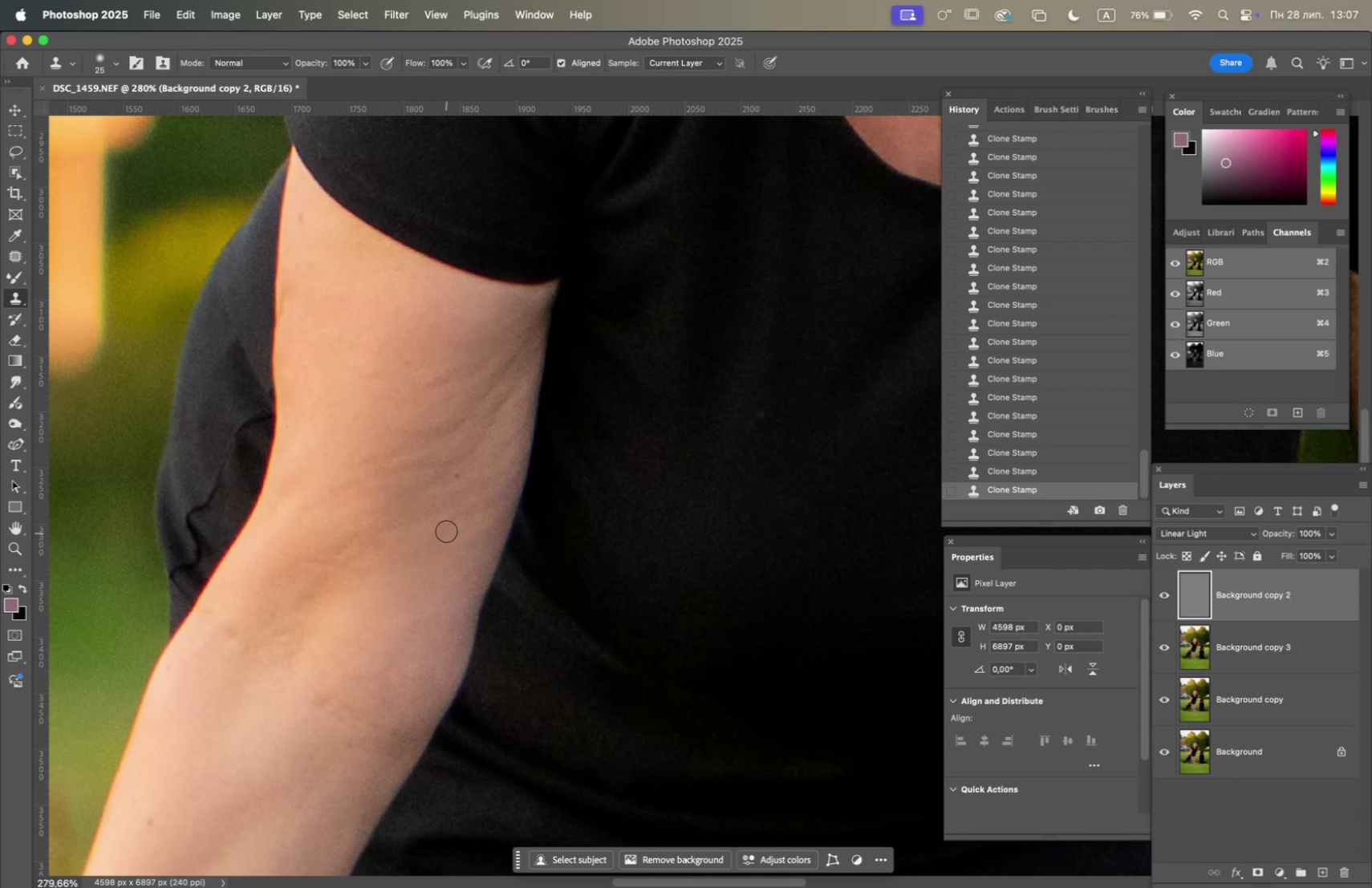 
double_click([445, 529])
 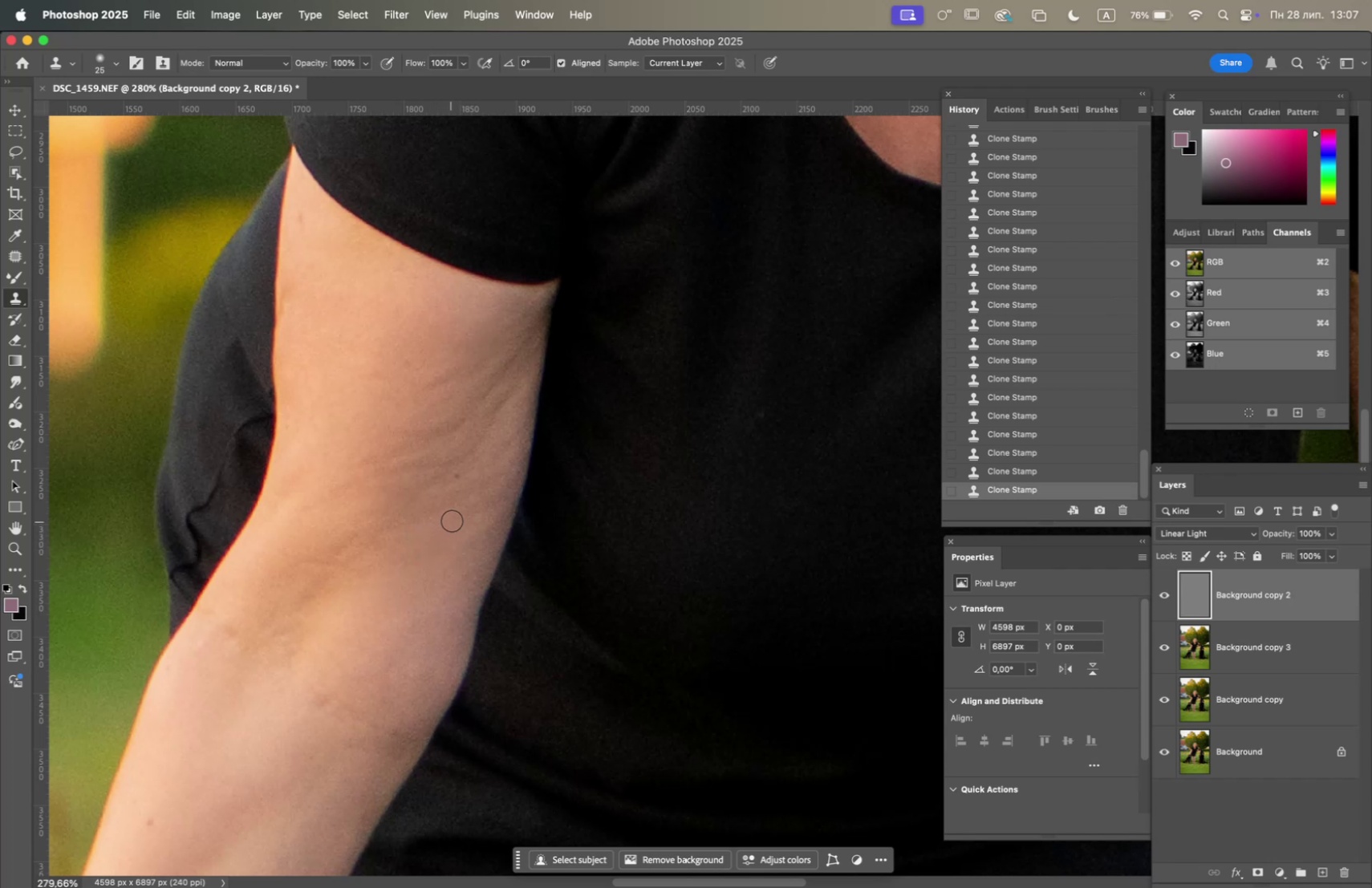 
triple_click([455, 519])
 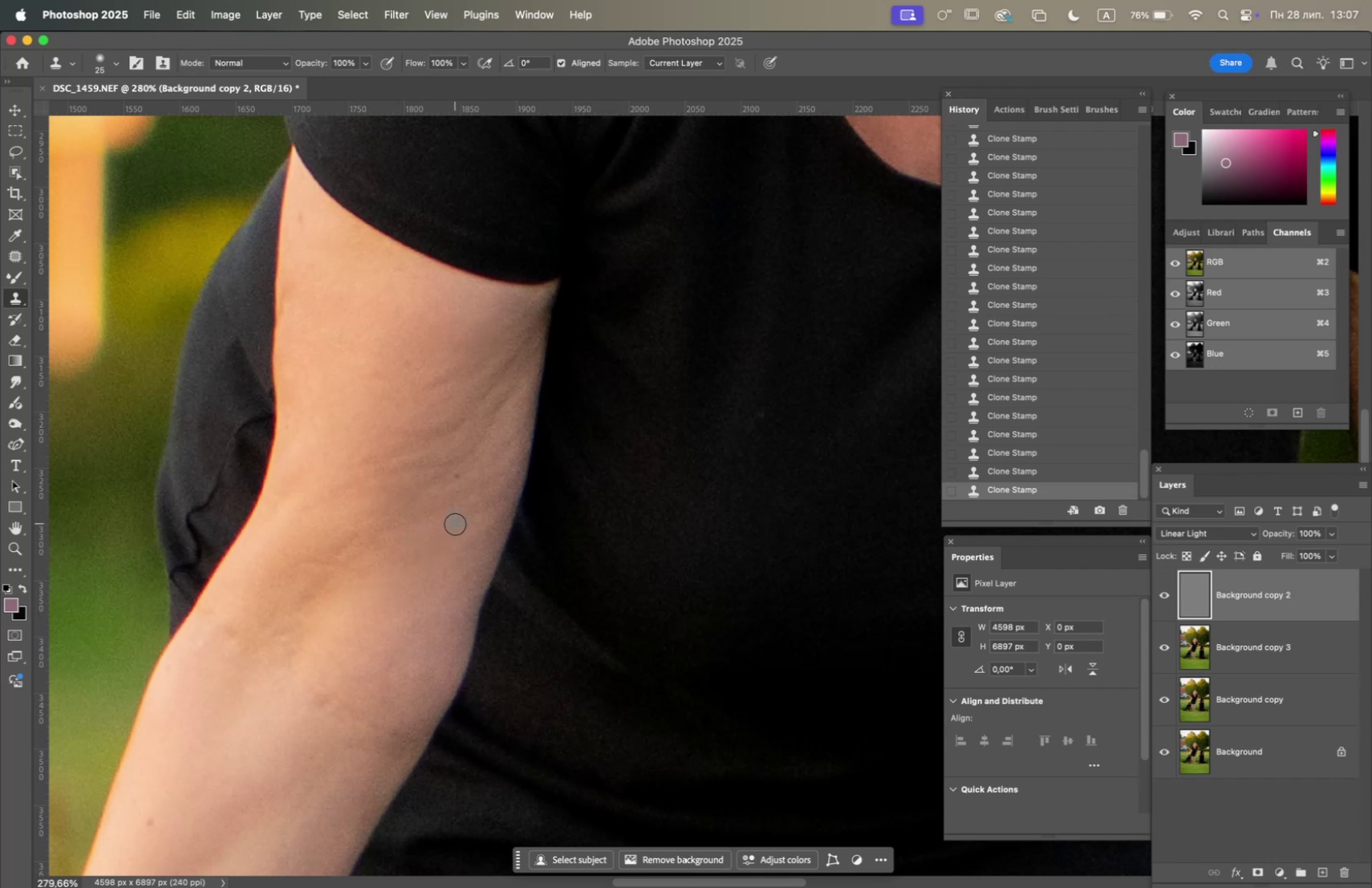 
hold_key(key=OptionLeft, duration=0.83)
left_click([414, 533])
 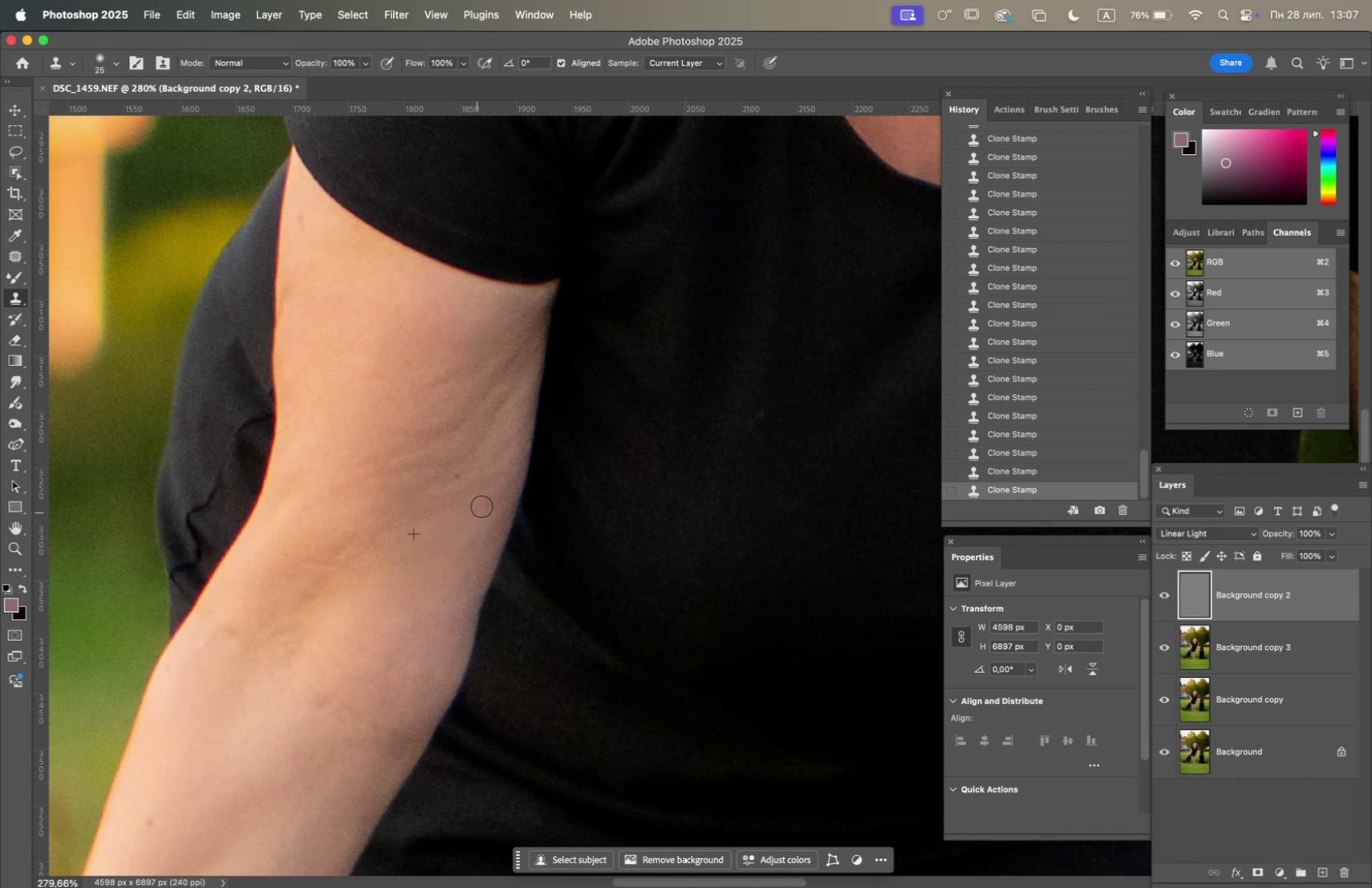 
triple_click([484, 503])
 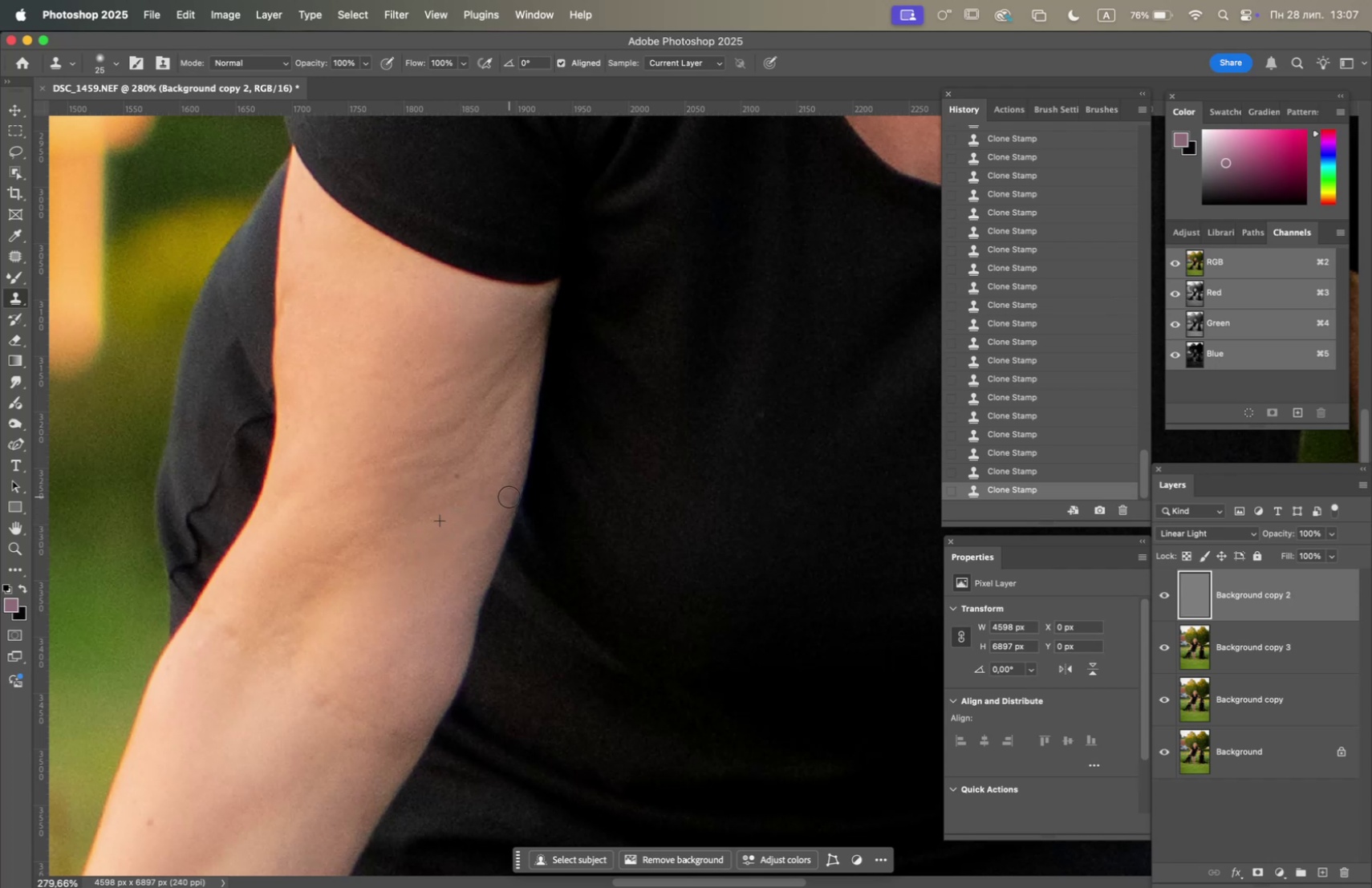 
triple_click([509, 496])
 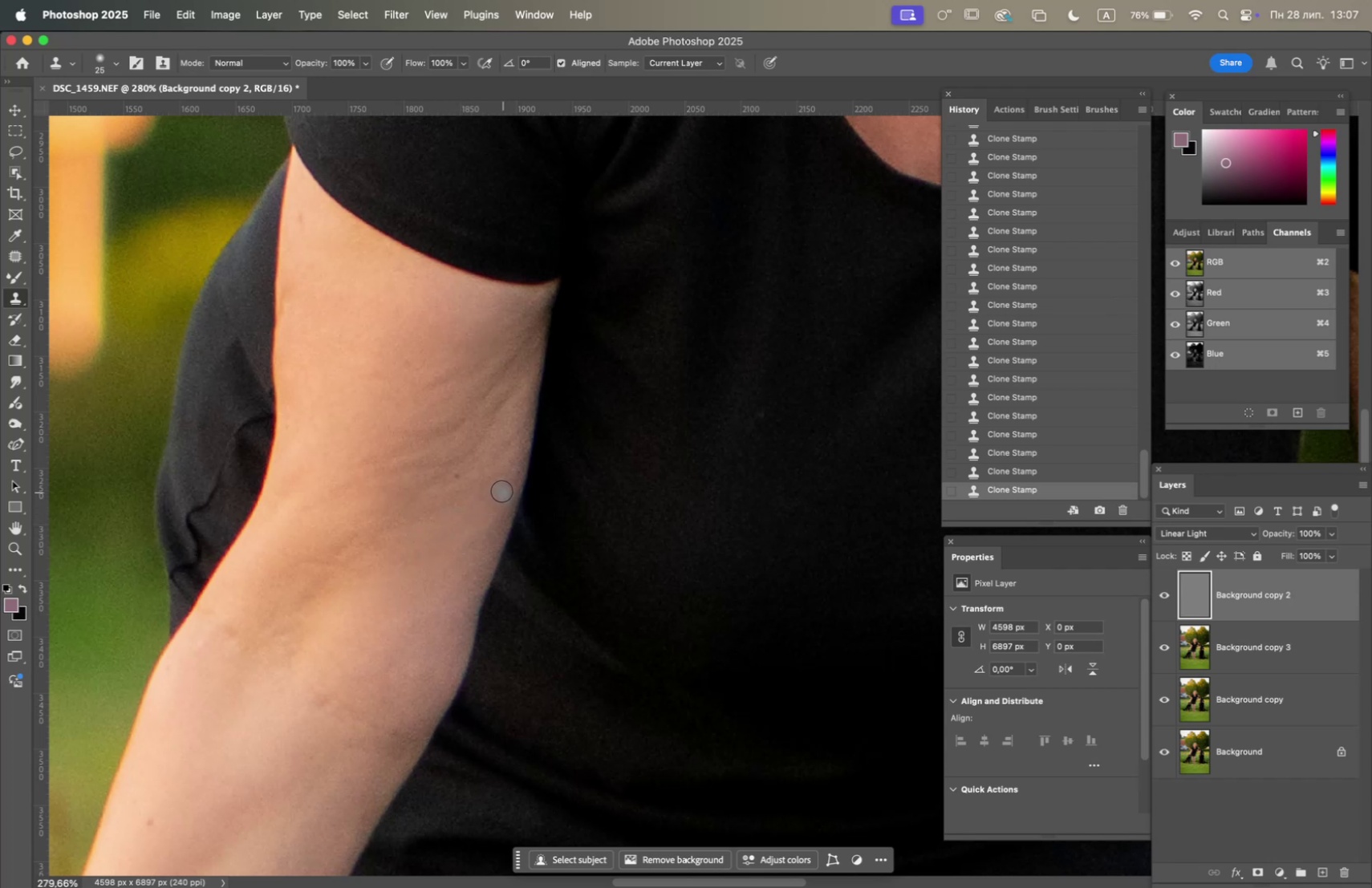 
left_click([501, 489])
 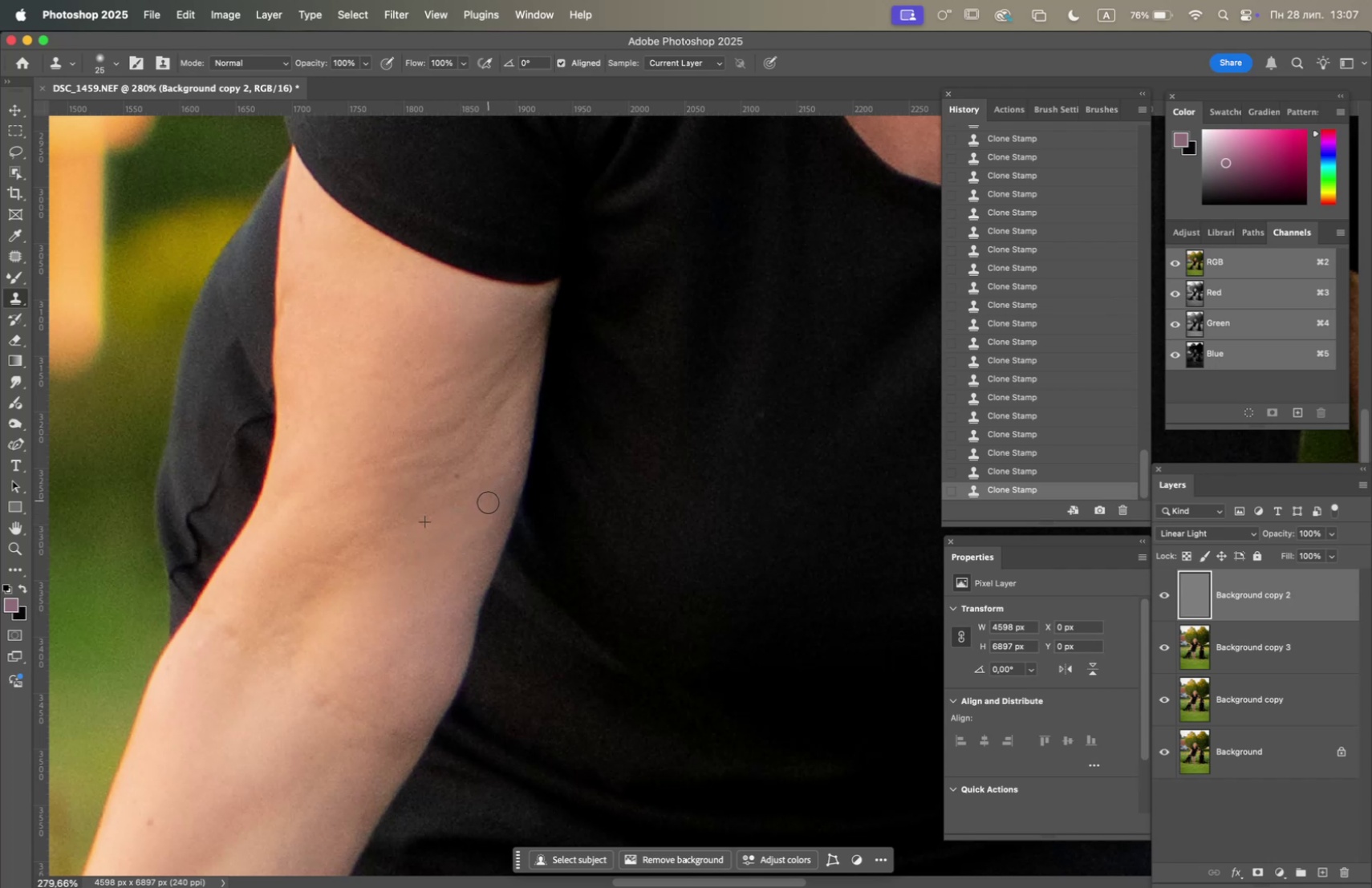 
hold_key(key=OptionLeft, duration=1.74)
left_click([408, 584])
 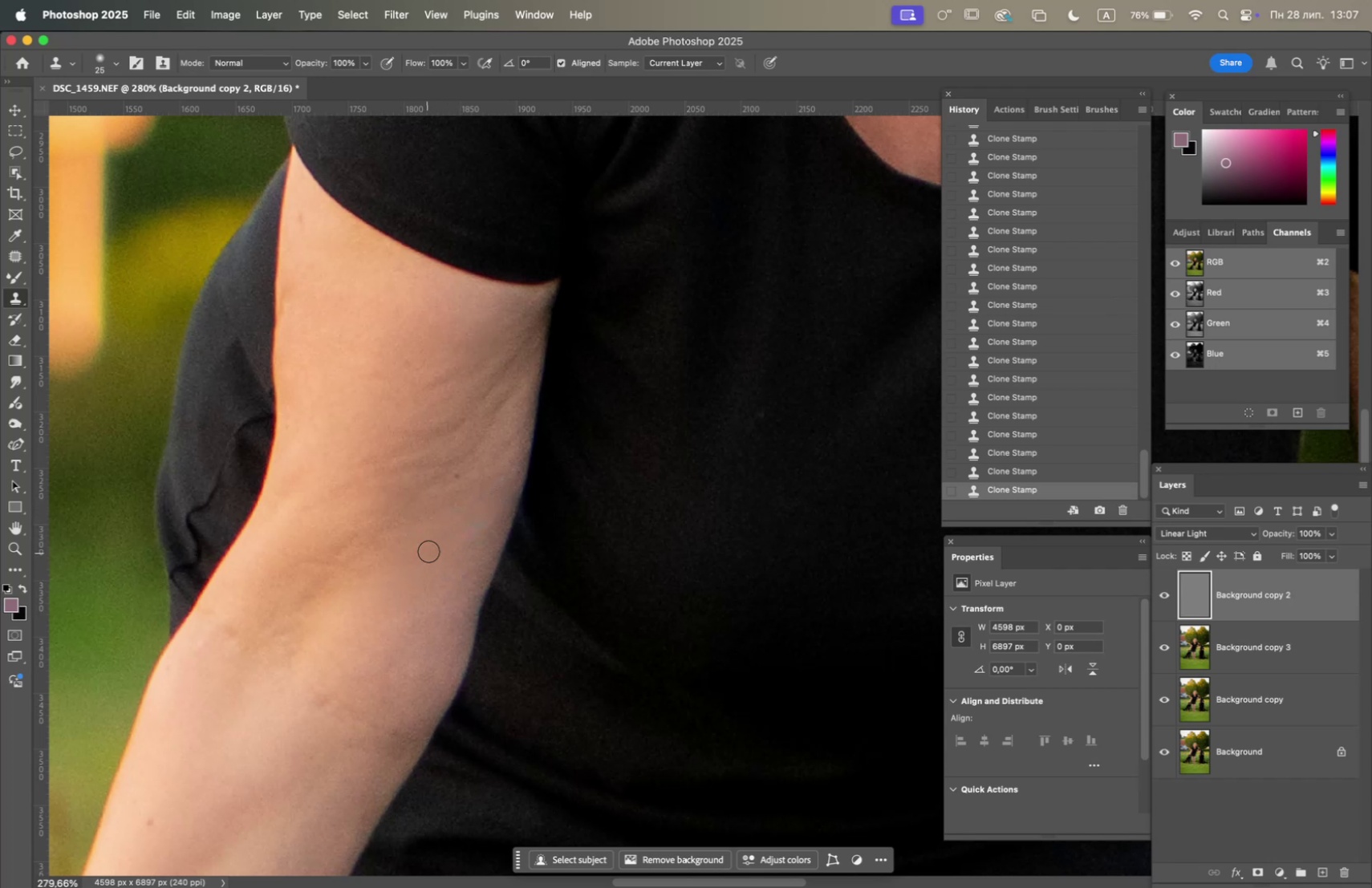 
hold_key(key=OptionLeft, duration=0.74)
left_click([365, 594])
 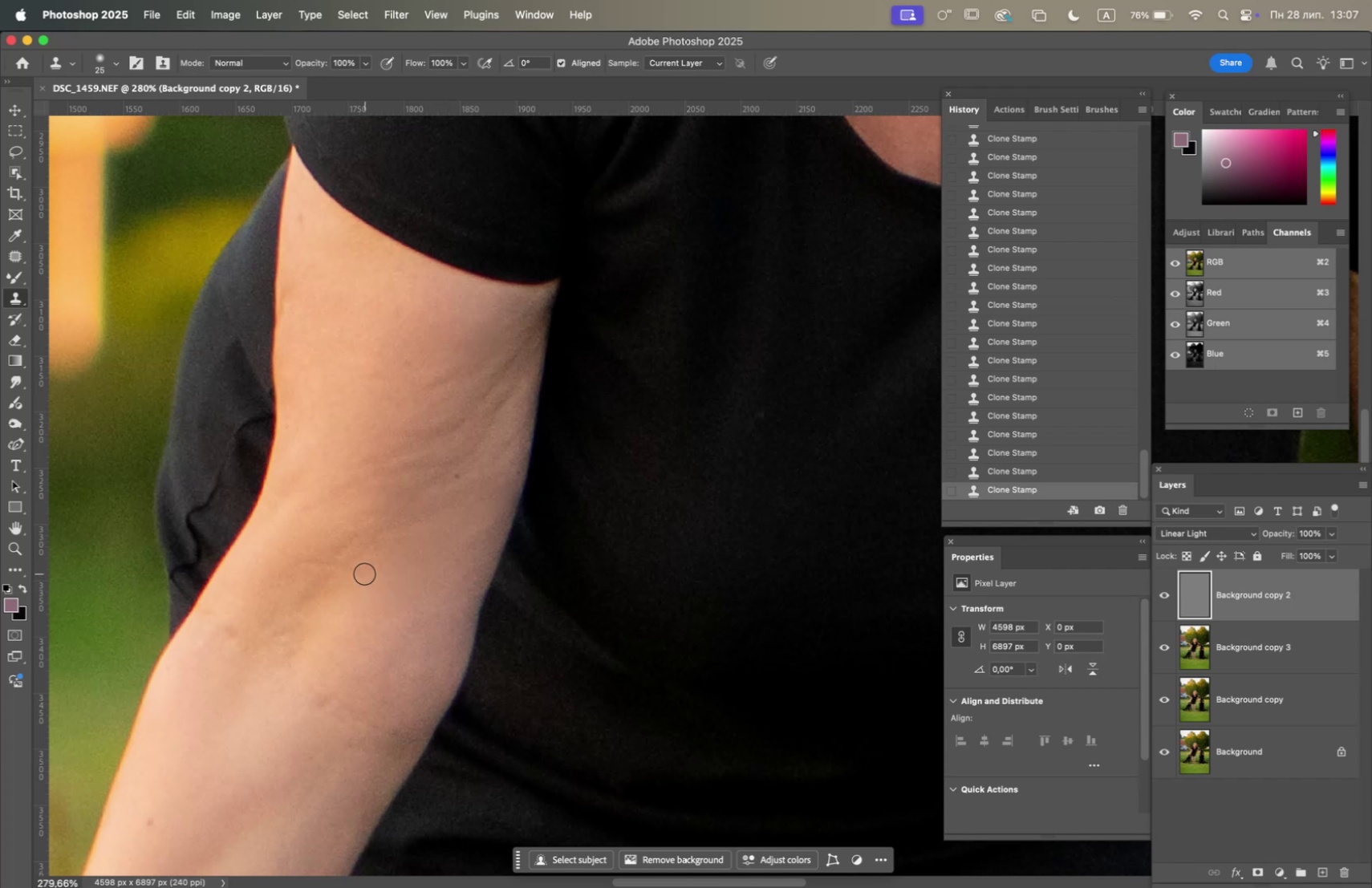 
double_click([364, 573])
 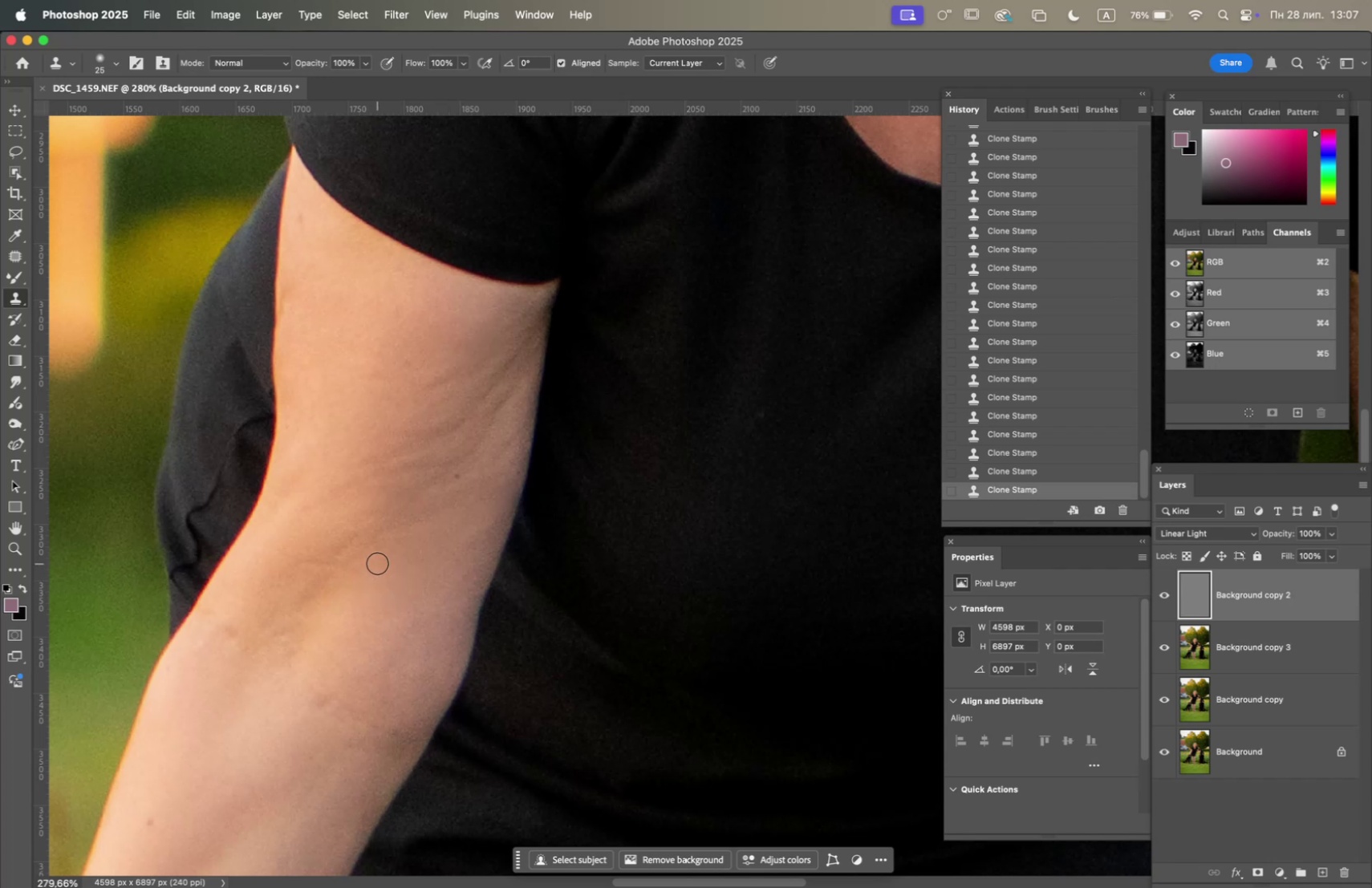 
triple_click([380, 557])
 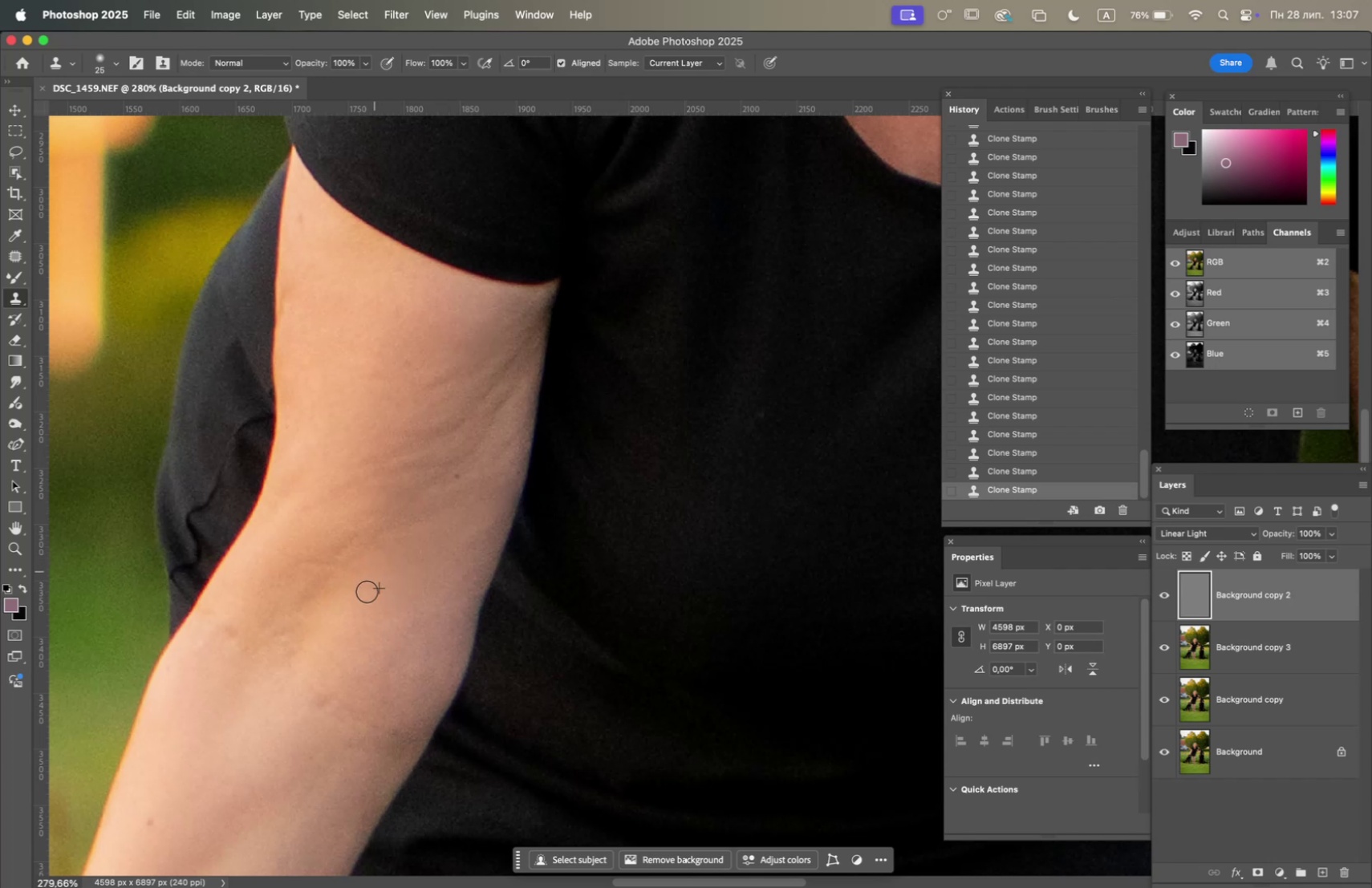 
hold_key(key=OptionLeft, duration=1.36)
left_click([443, 621])
 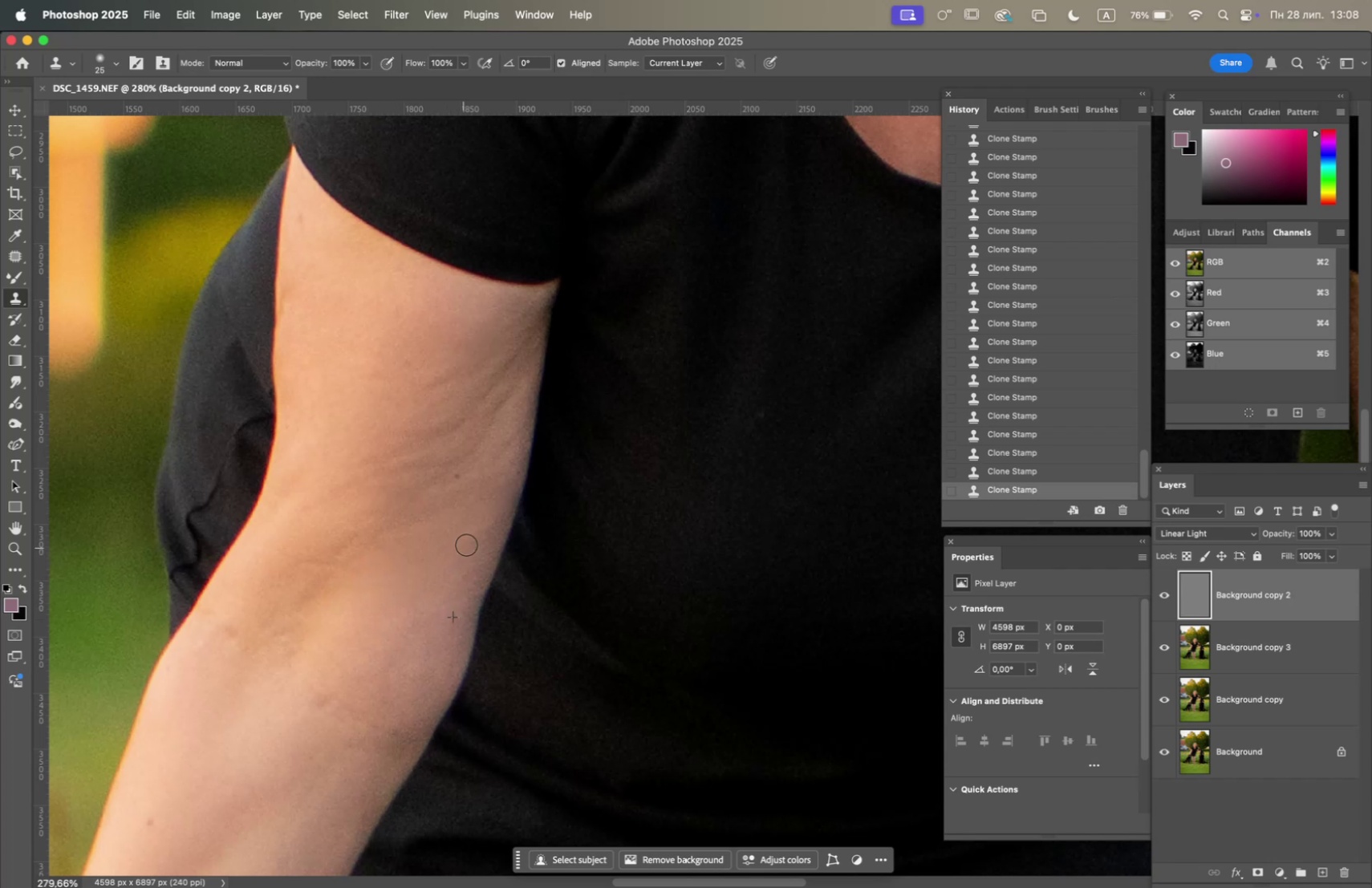 
hold_key(key=OptionLeft, duration=0.94)
 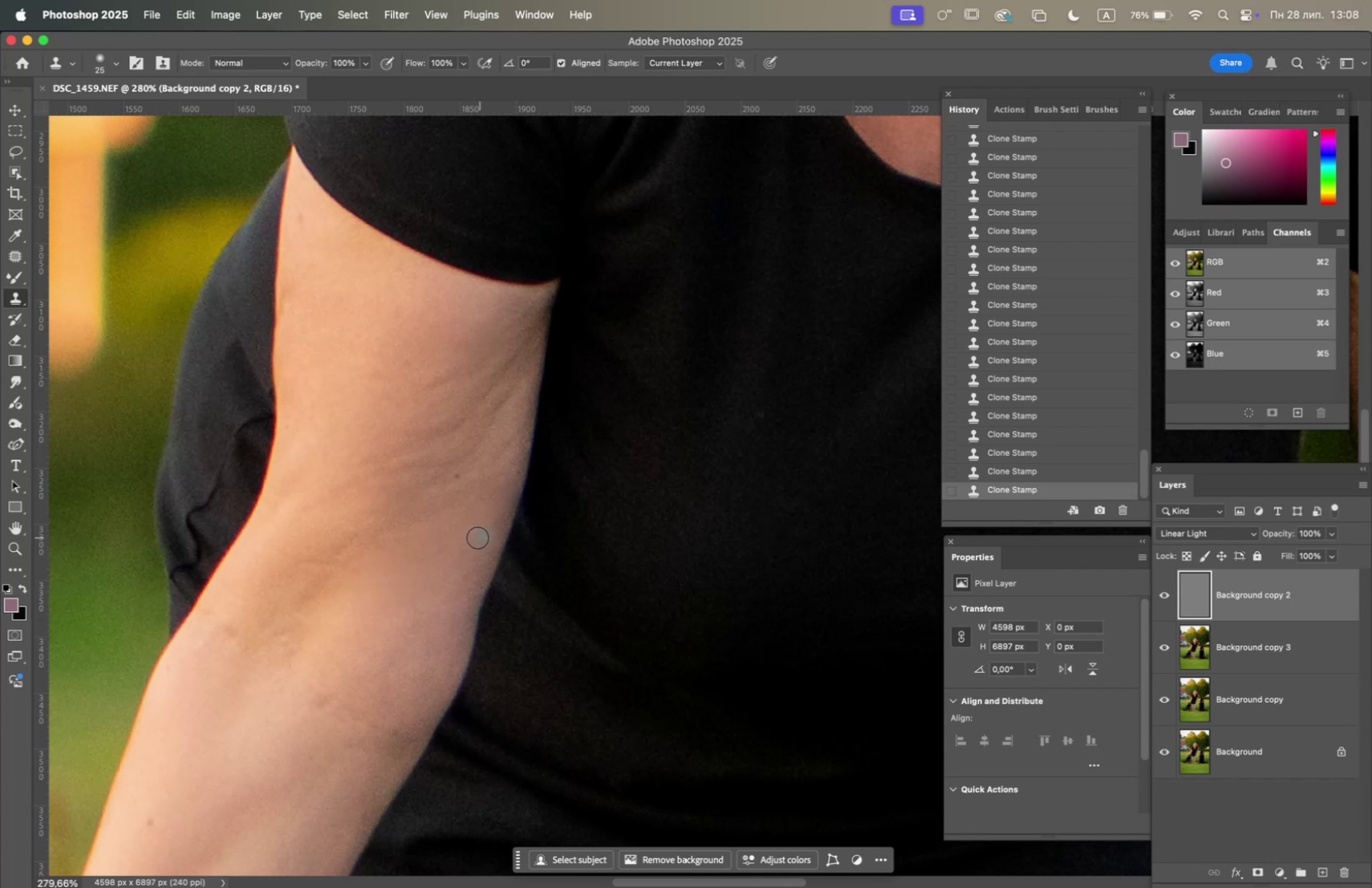 
left_click([476, 537])
 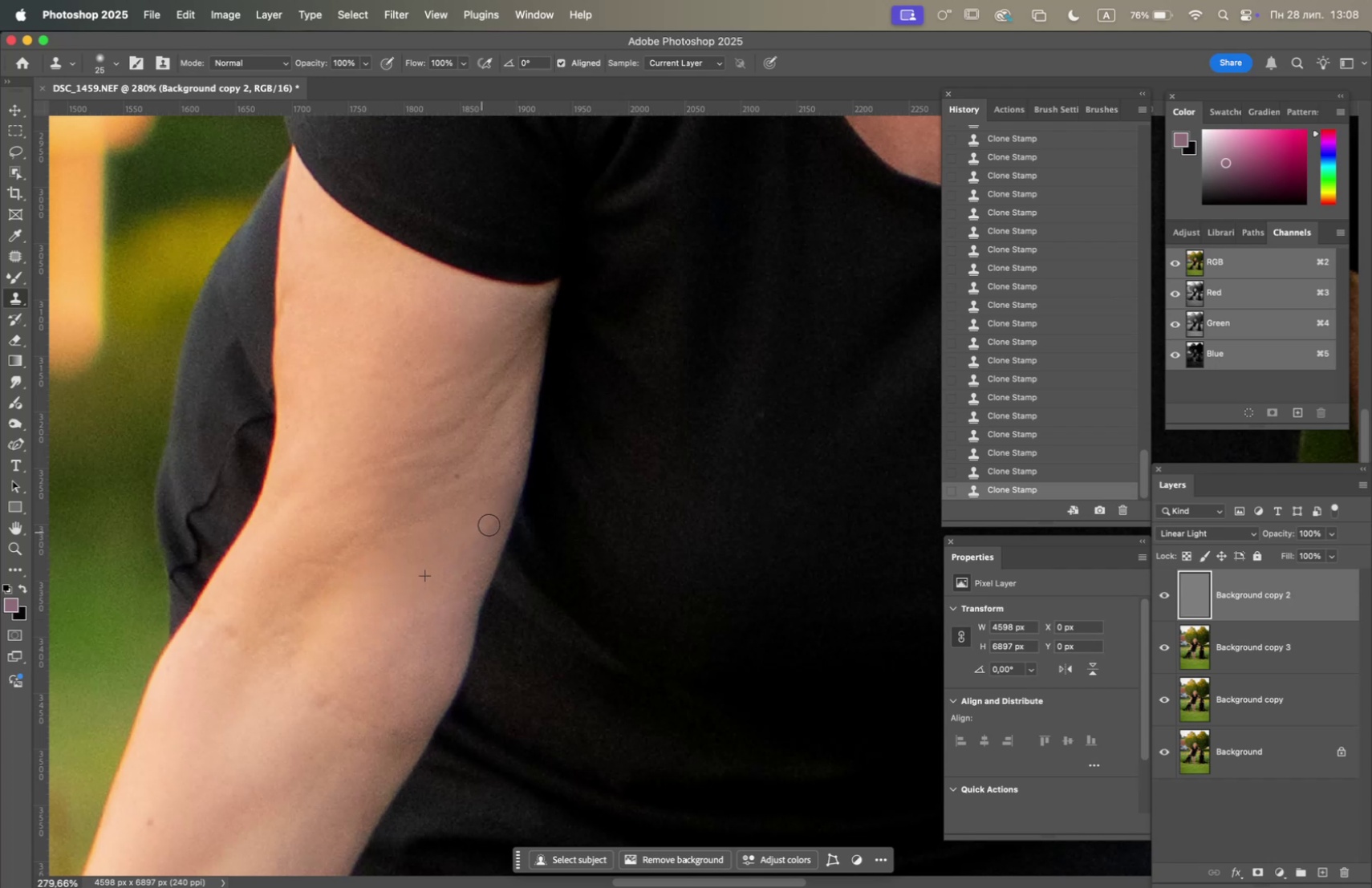 
triple_click([489, 524])
 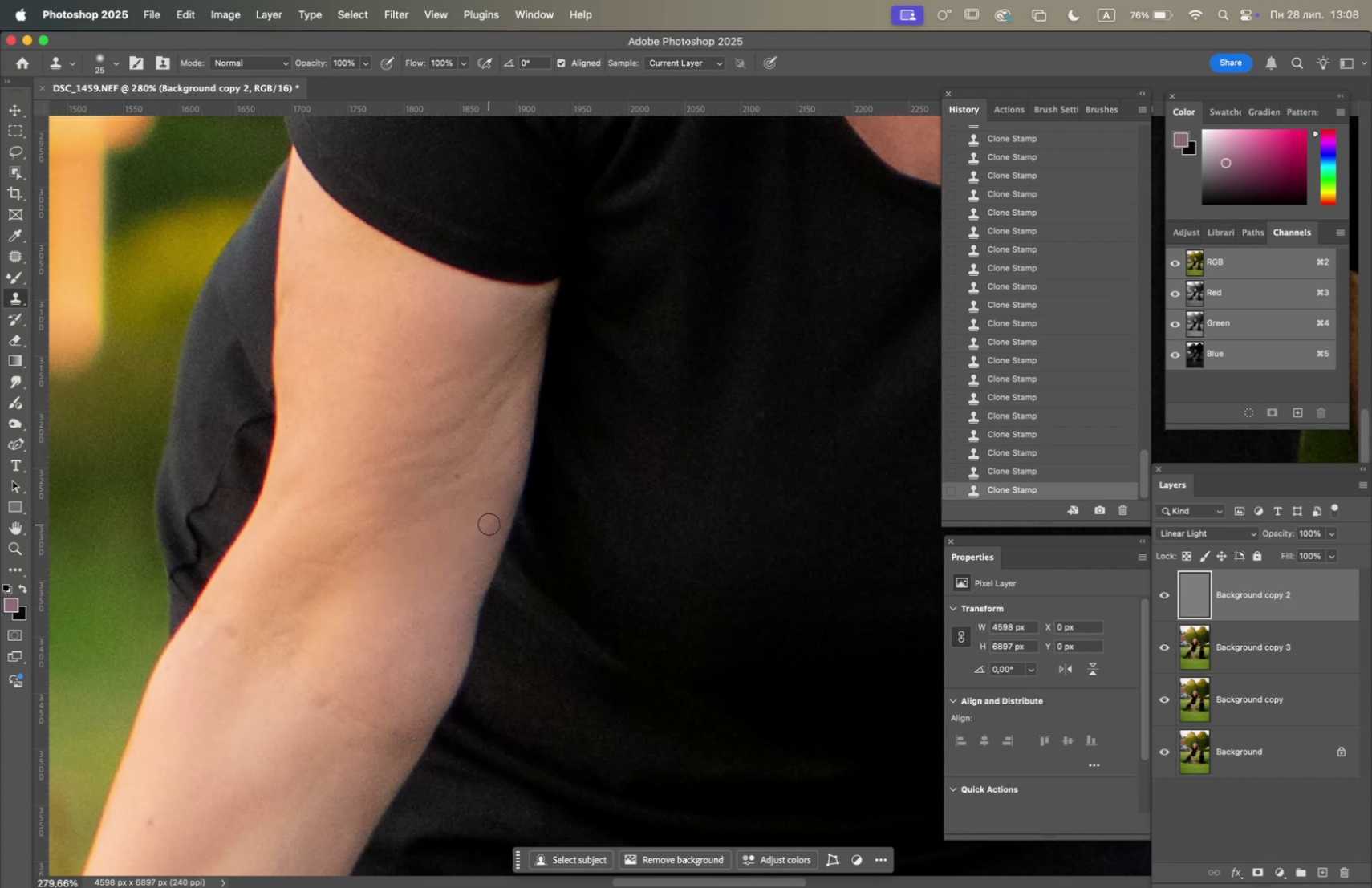 
triple_click([489, 523])
 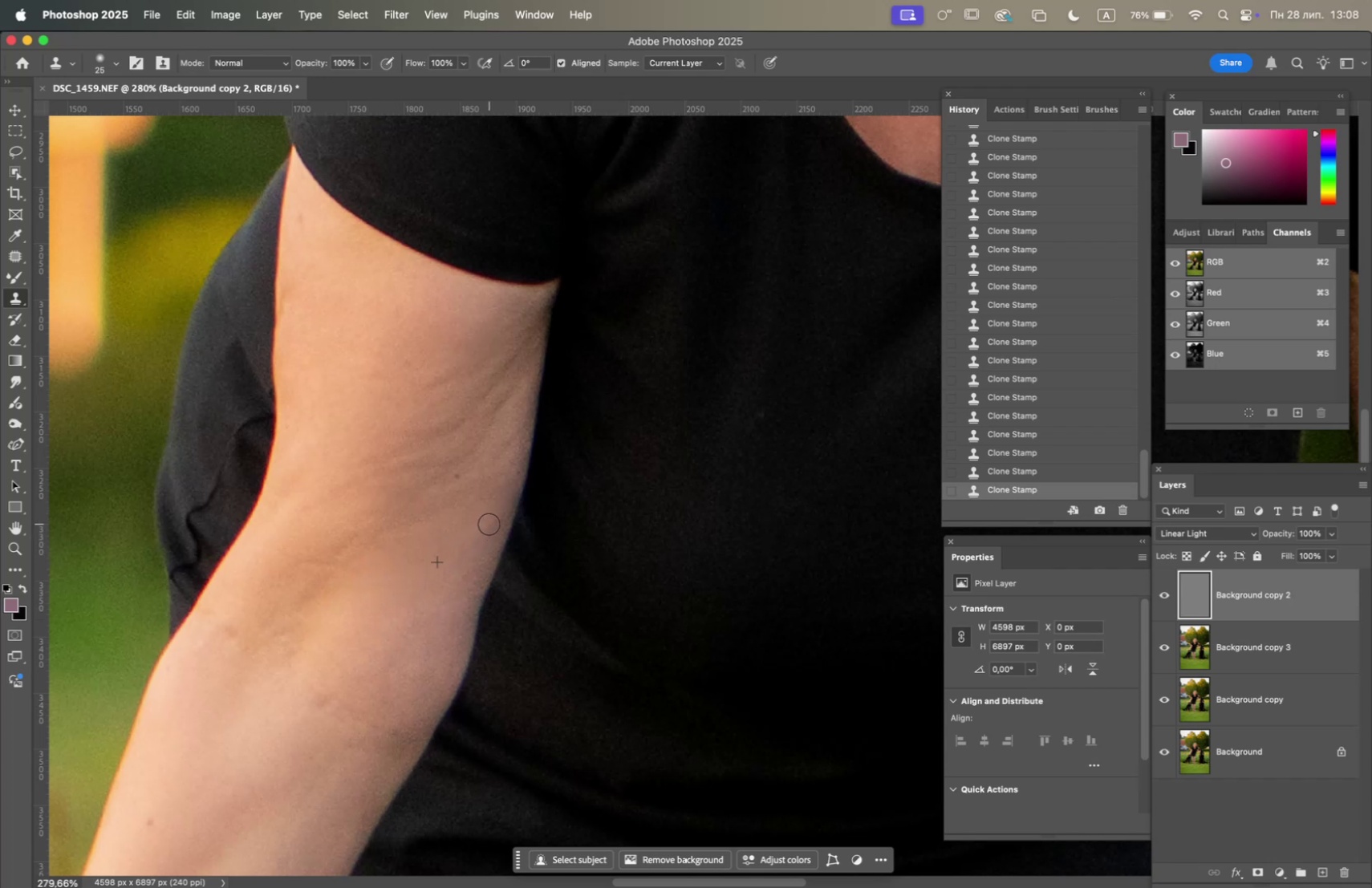 
hold_key(key=OptionLeft, duration=2.13)
 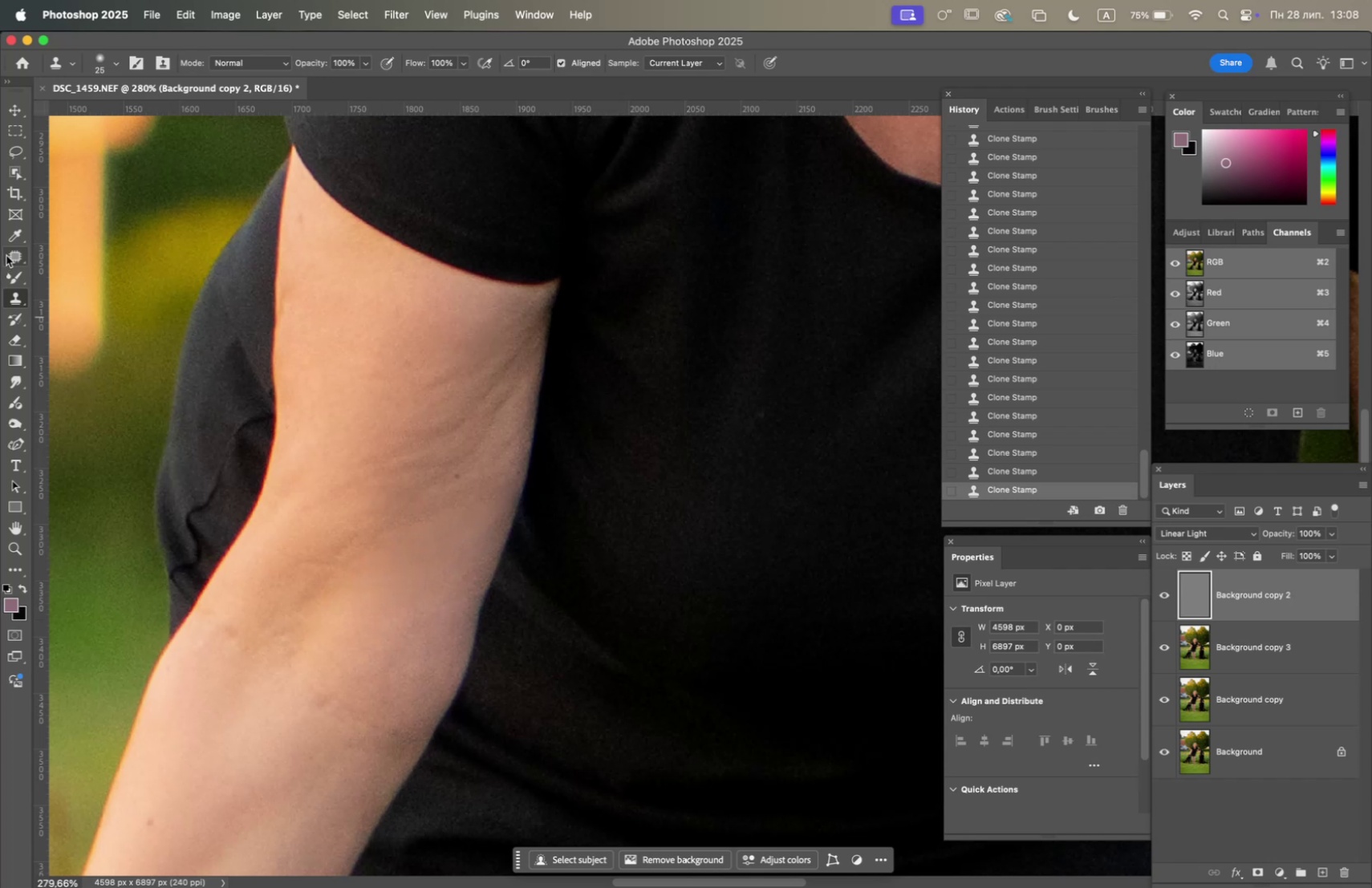 
left_click([10, 256])
 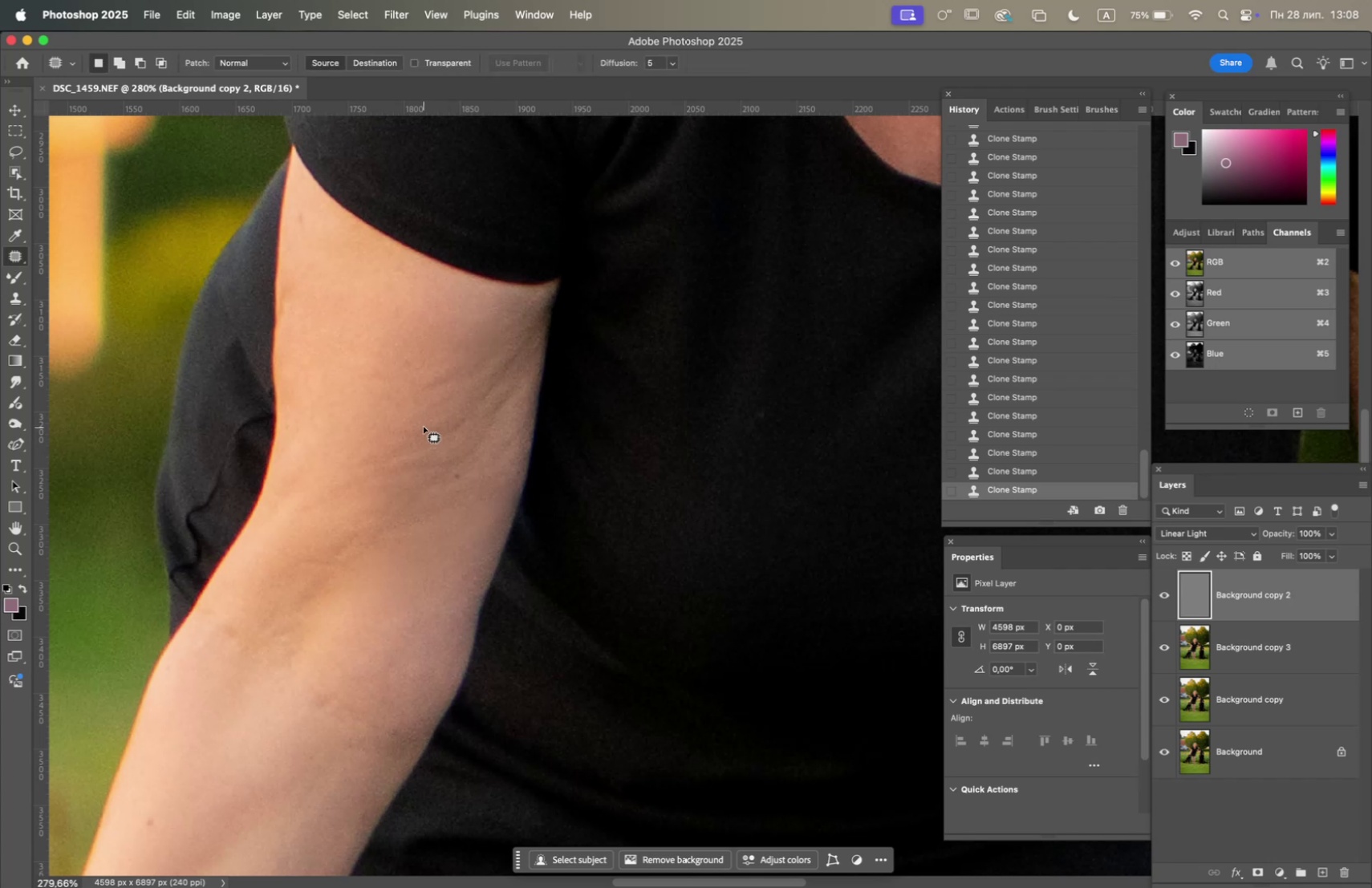 
left_click_drag(start_coordinate=[426, 418], to_coordinate=[462, 404])
 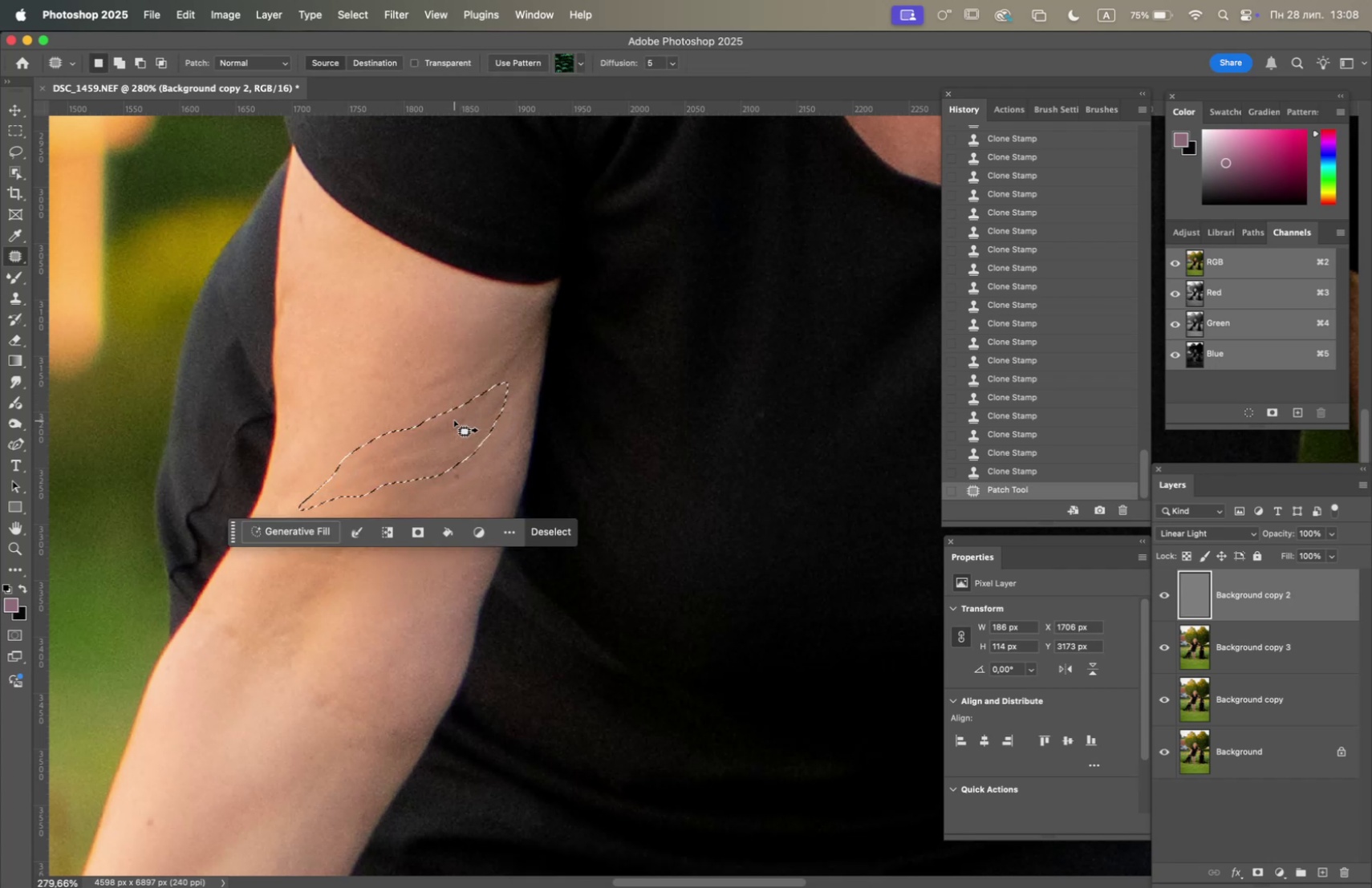 
left_click_drag(start_coordinate=[454, 420], to_coordinate=[450, 322])
 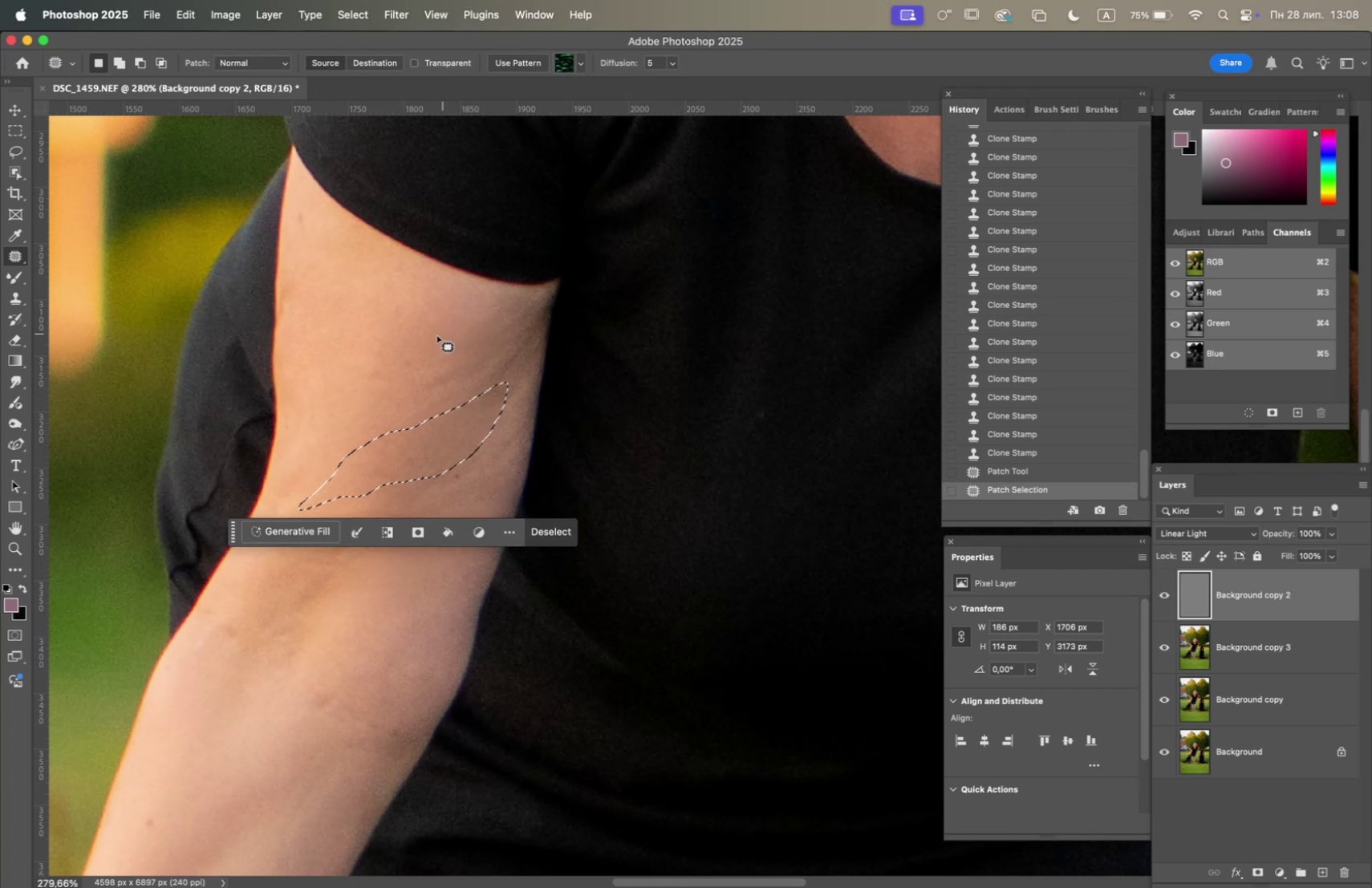 
left_click([402, 340])
 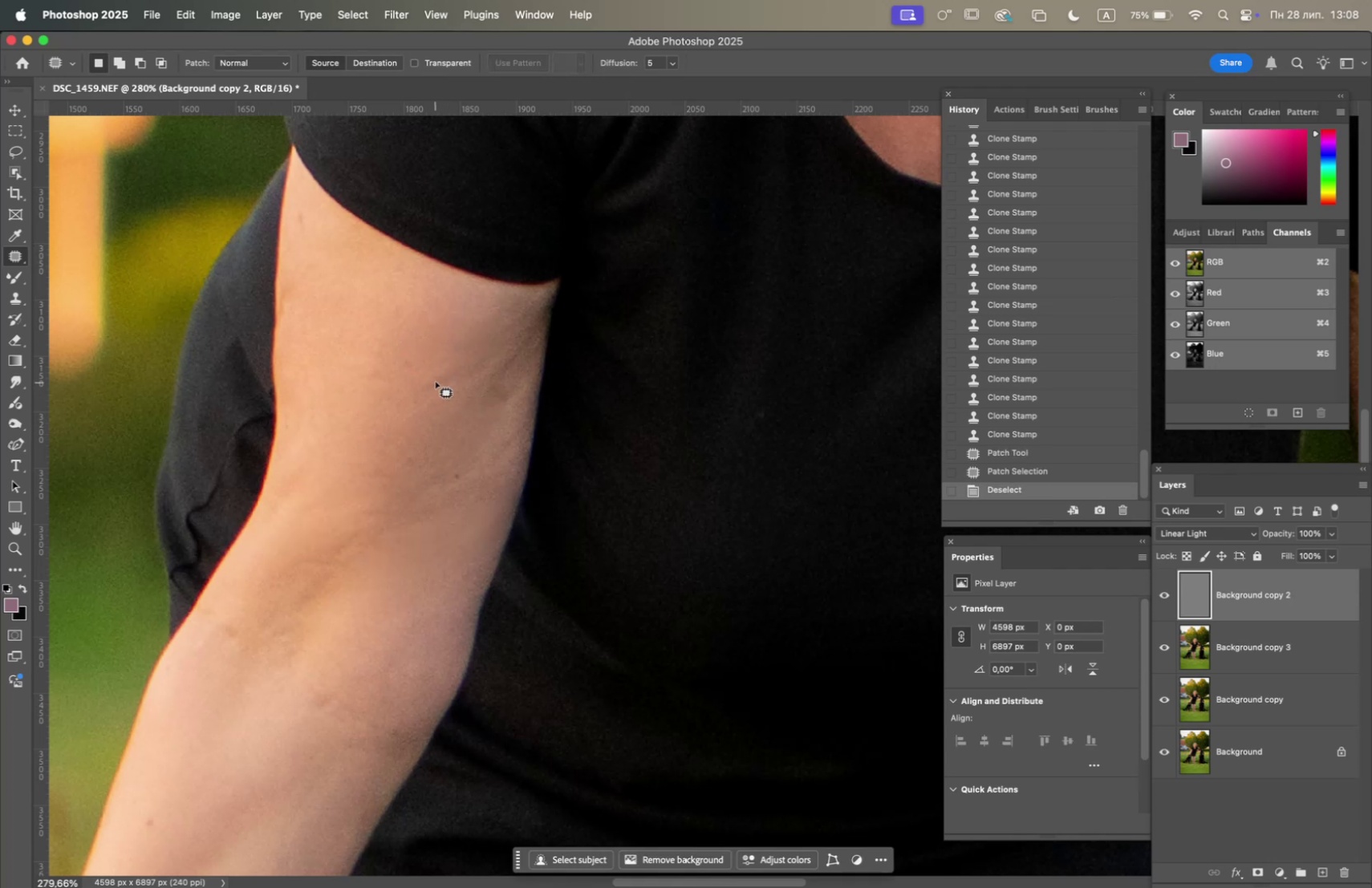 
left_click_drag(start_coordinate=[433, 367], to_coordinate=[424, 360])
 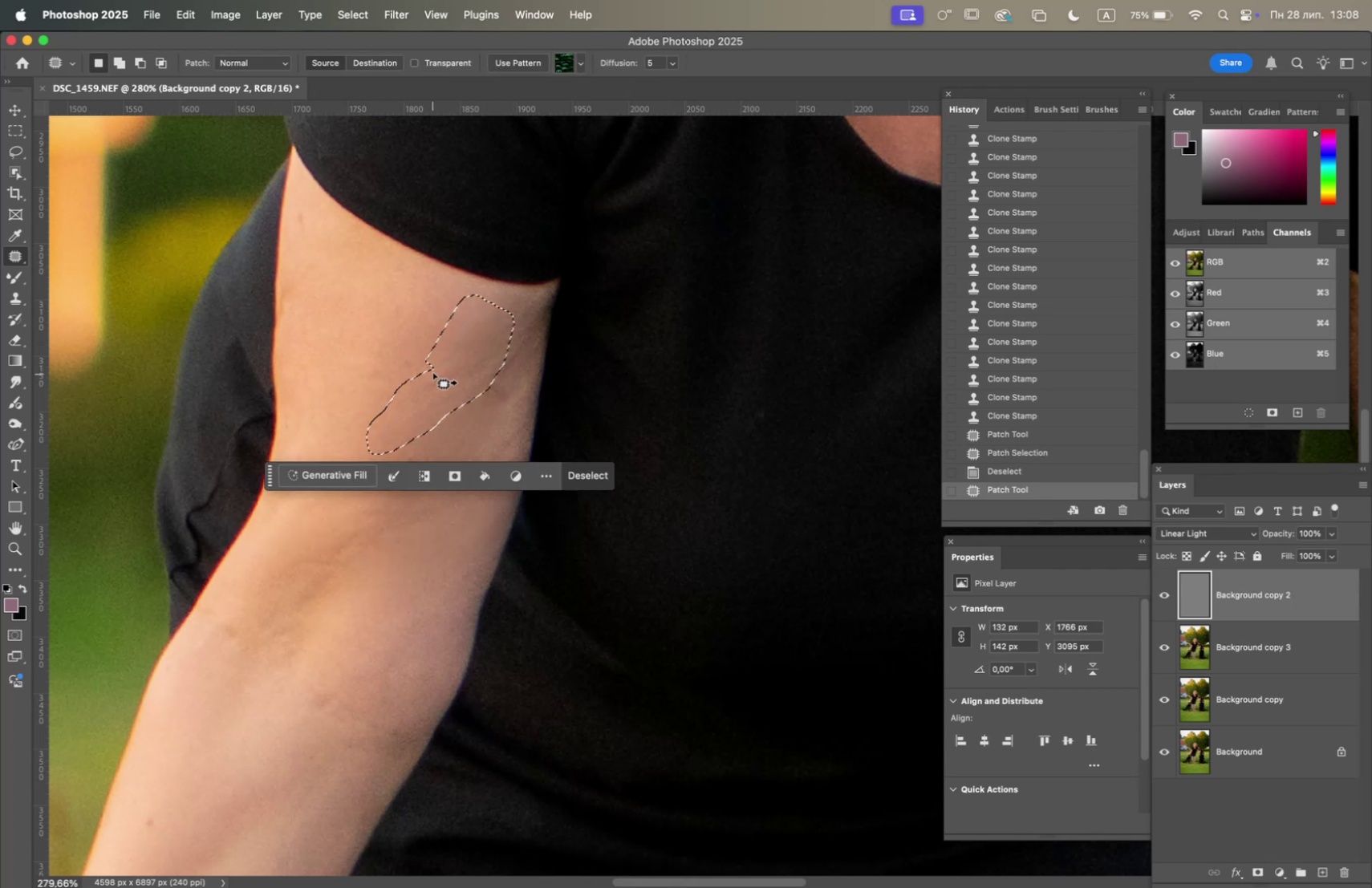 
left_click_drag(start_coordinate=[435, 371], to_coordinate=[243, 787])
 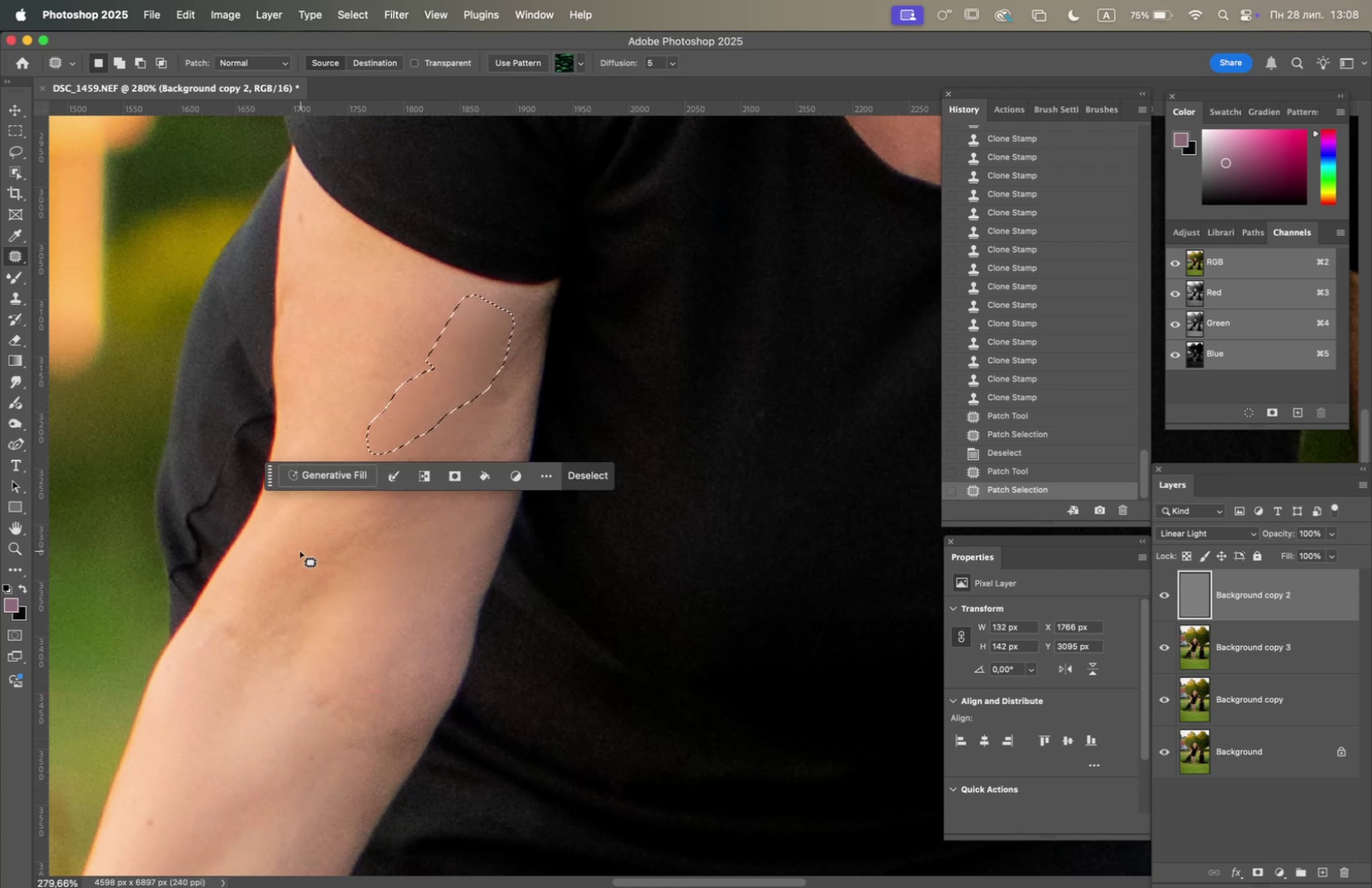 
left_click([300, 553])
 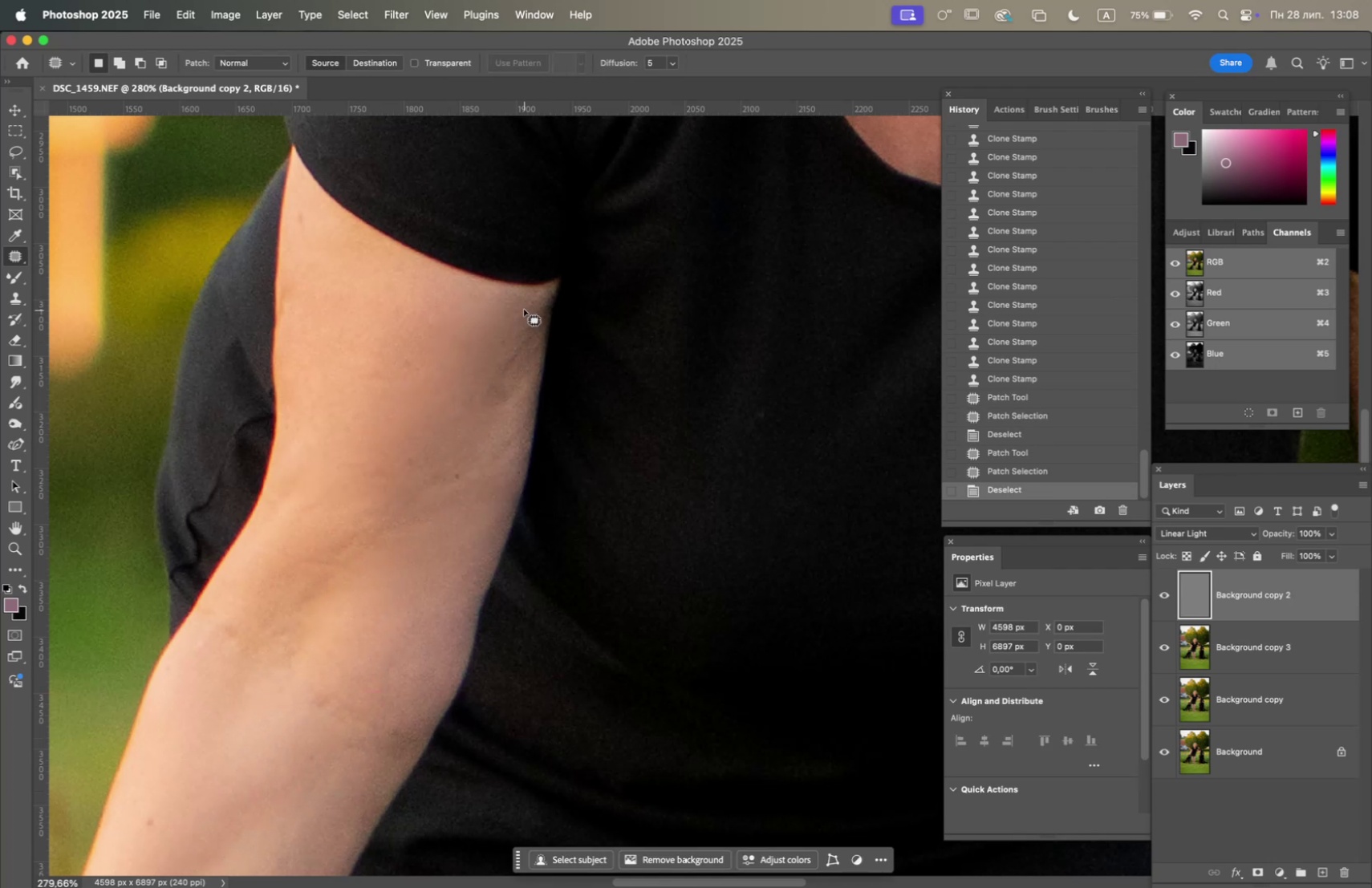 
left_click_drag(start_coordinate=[530, 305], to_coordinate=[539, 314])
 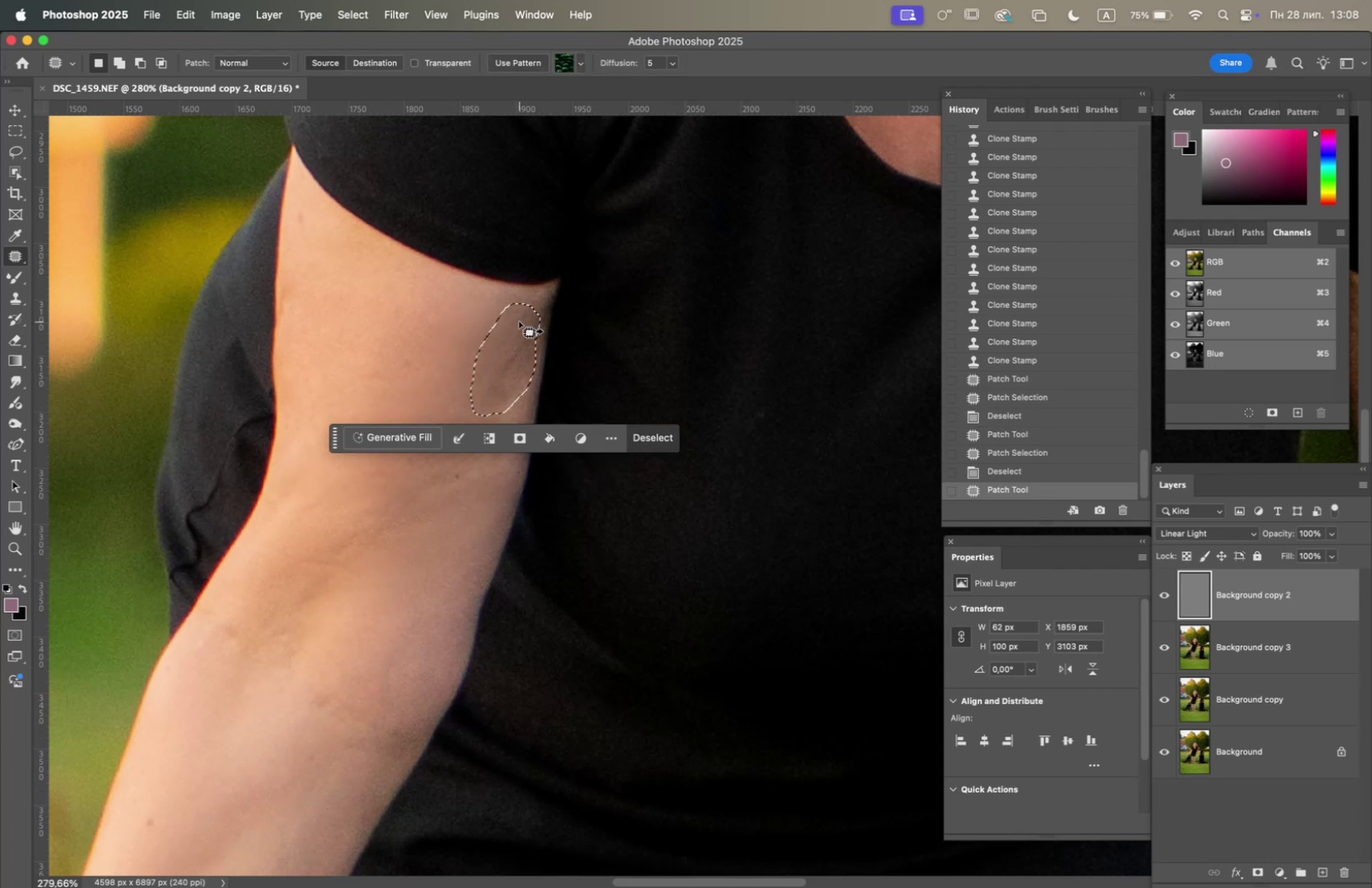 
left_click_drag(start_coordinate=[508, 334], to_coordinate=[287, 778])
 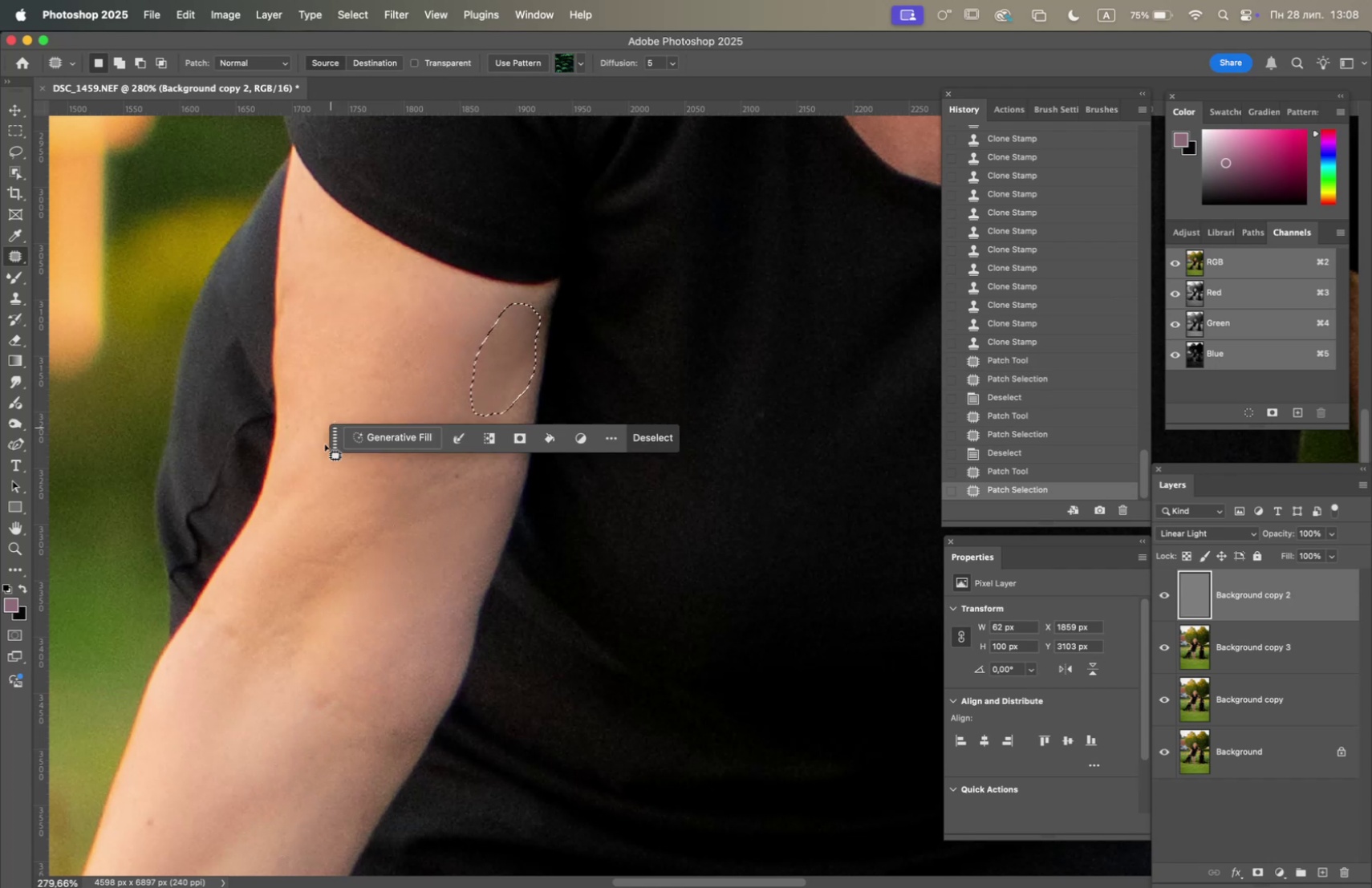 
left_click([311, 491])
 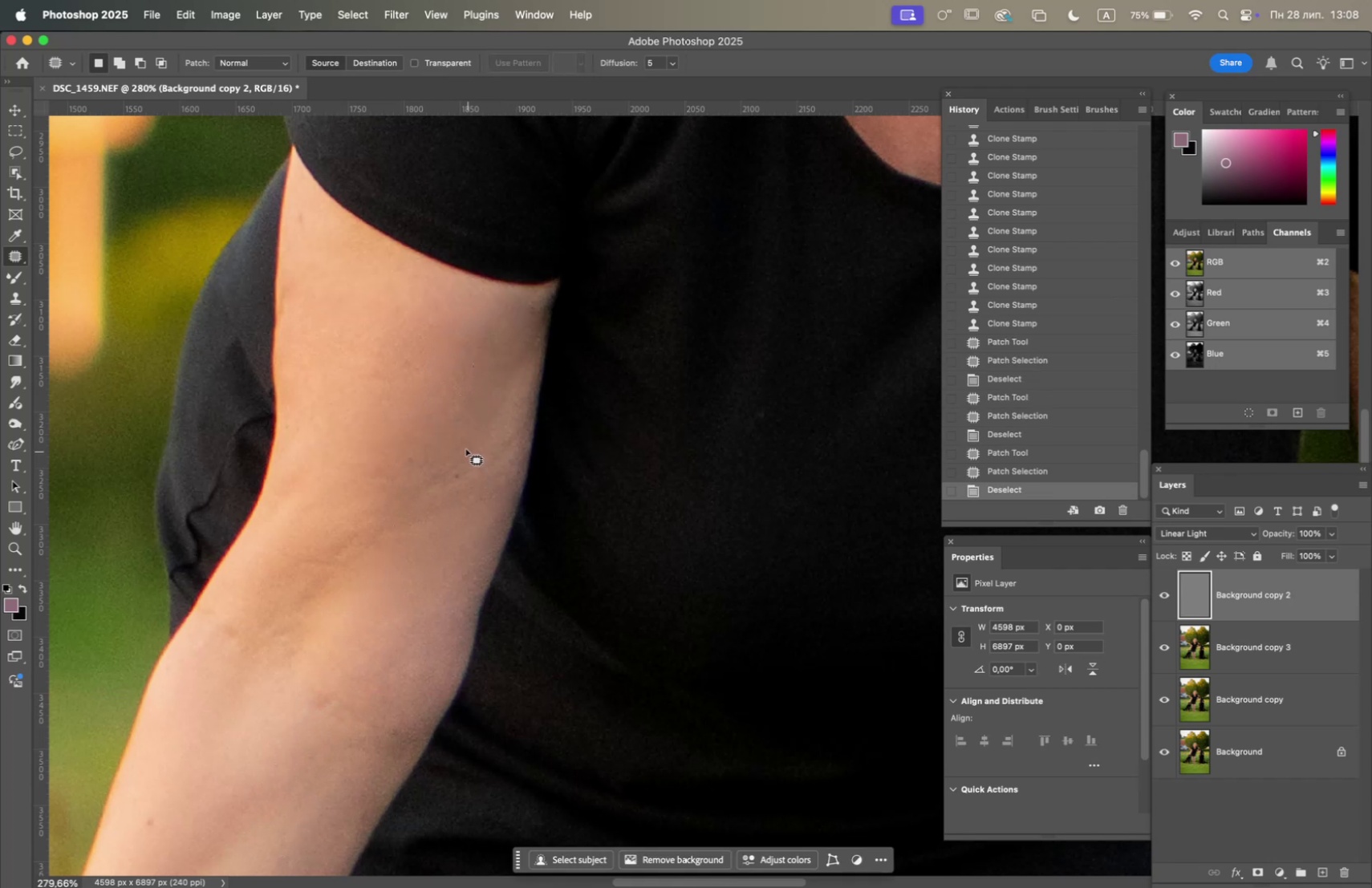 
left_click_drag(start_coordinate=[463, 442], to_coordinate=[481, 420])
 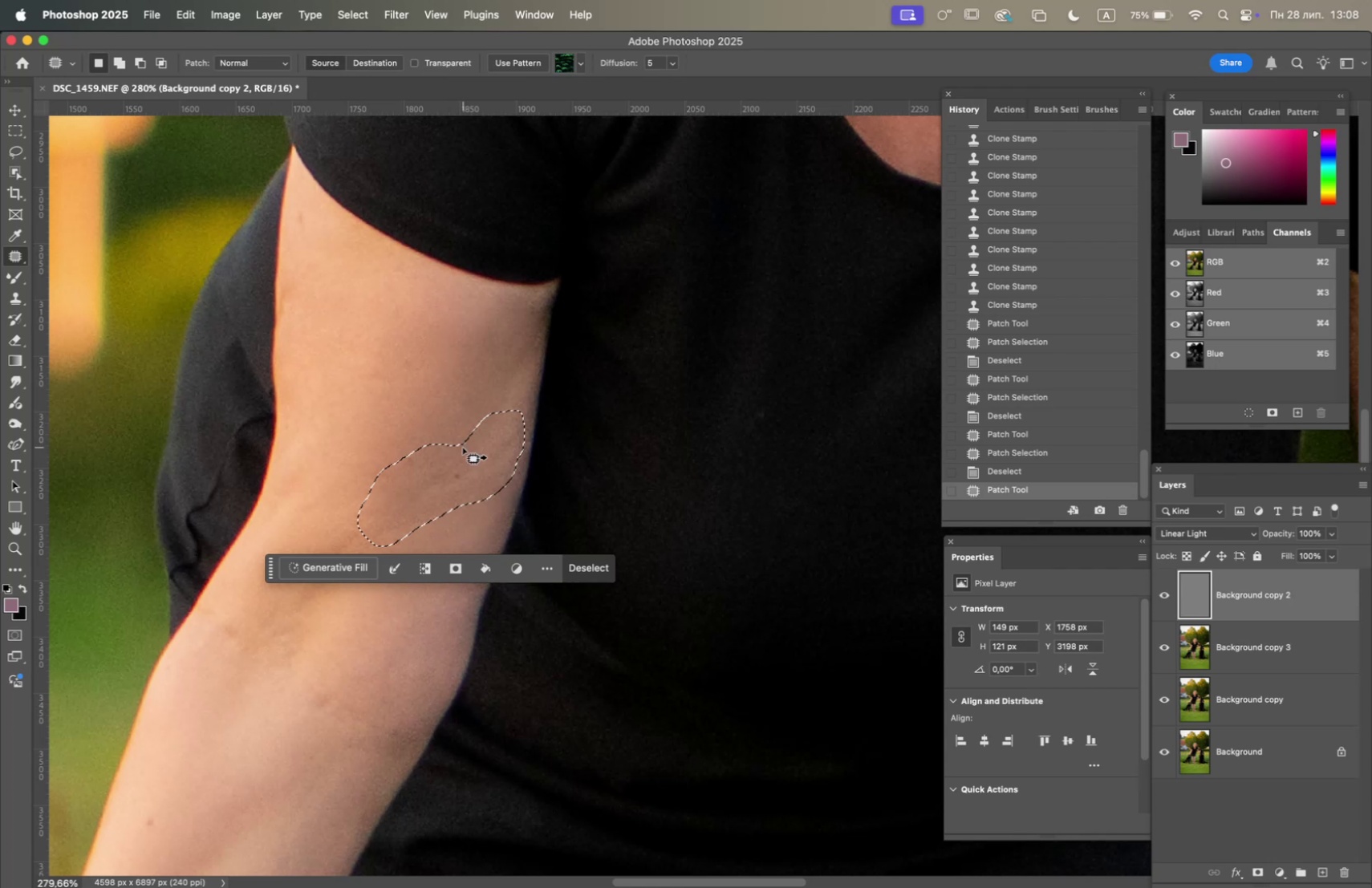 
left_click_drag(start_coordinate=[463, 447], to_coordinate=[285, 754])
 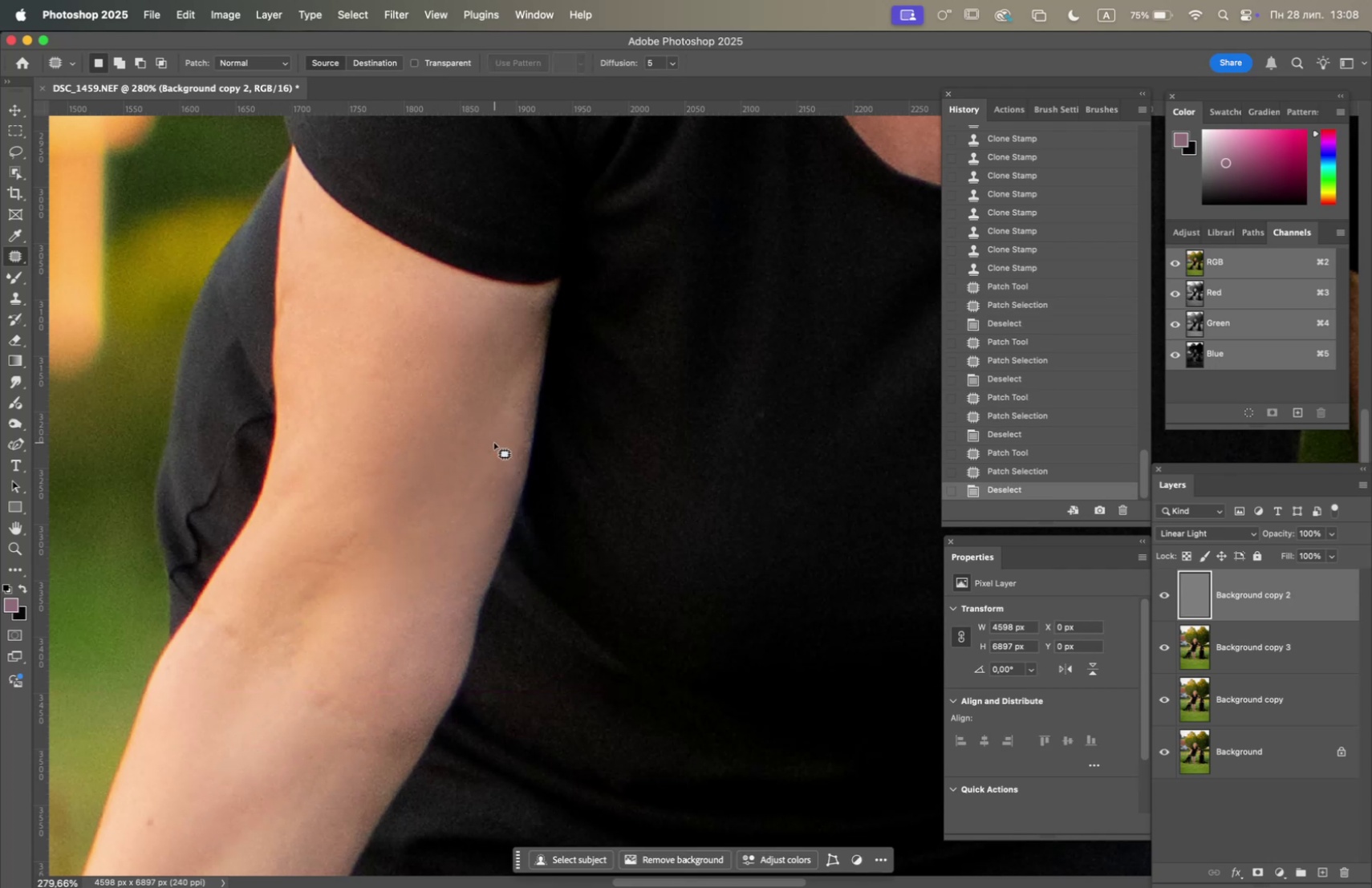 
left_click_drag(start_coordinate=[504, 456], to_coordinate=[502, 475])
 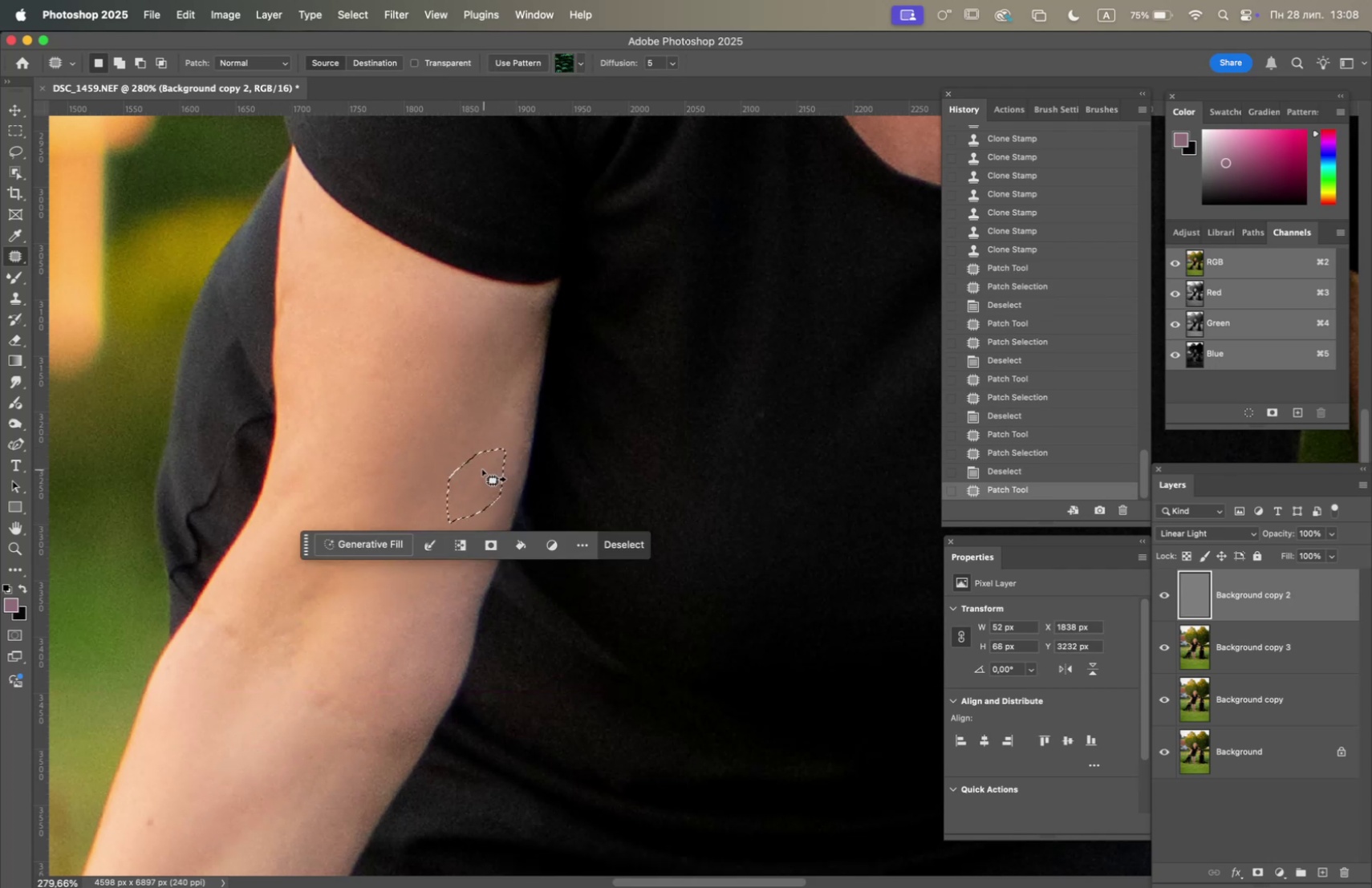 
left_click_drag(start_coordinate=[482, 469], to_coordinate=[399, 630])
 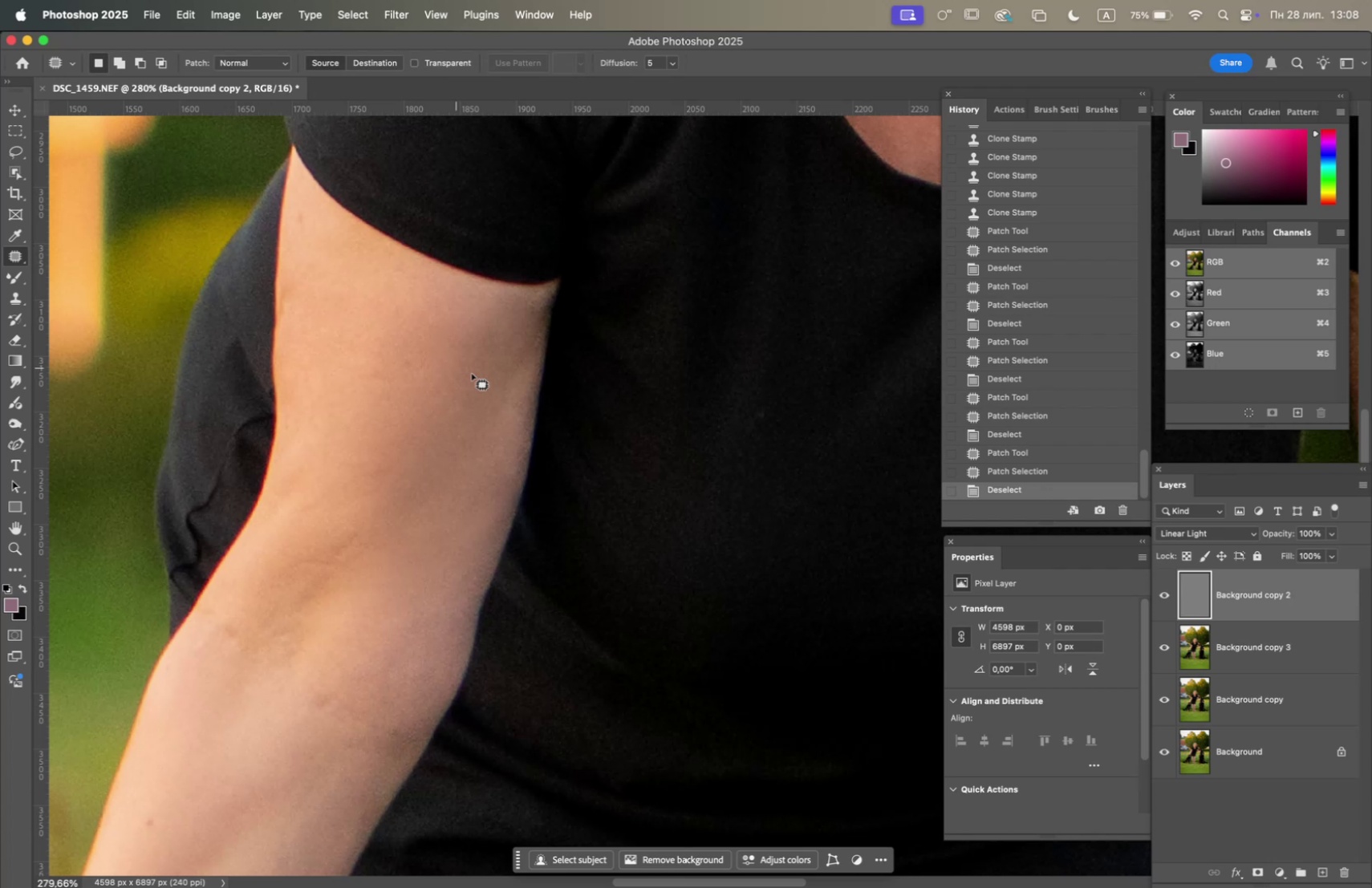 
left_click_drag(start_coordinate=[482, 397], to_coordinate=[481, 435])
 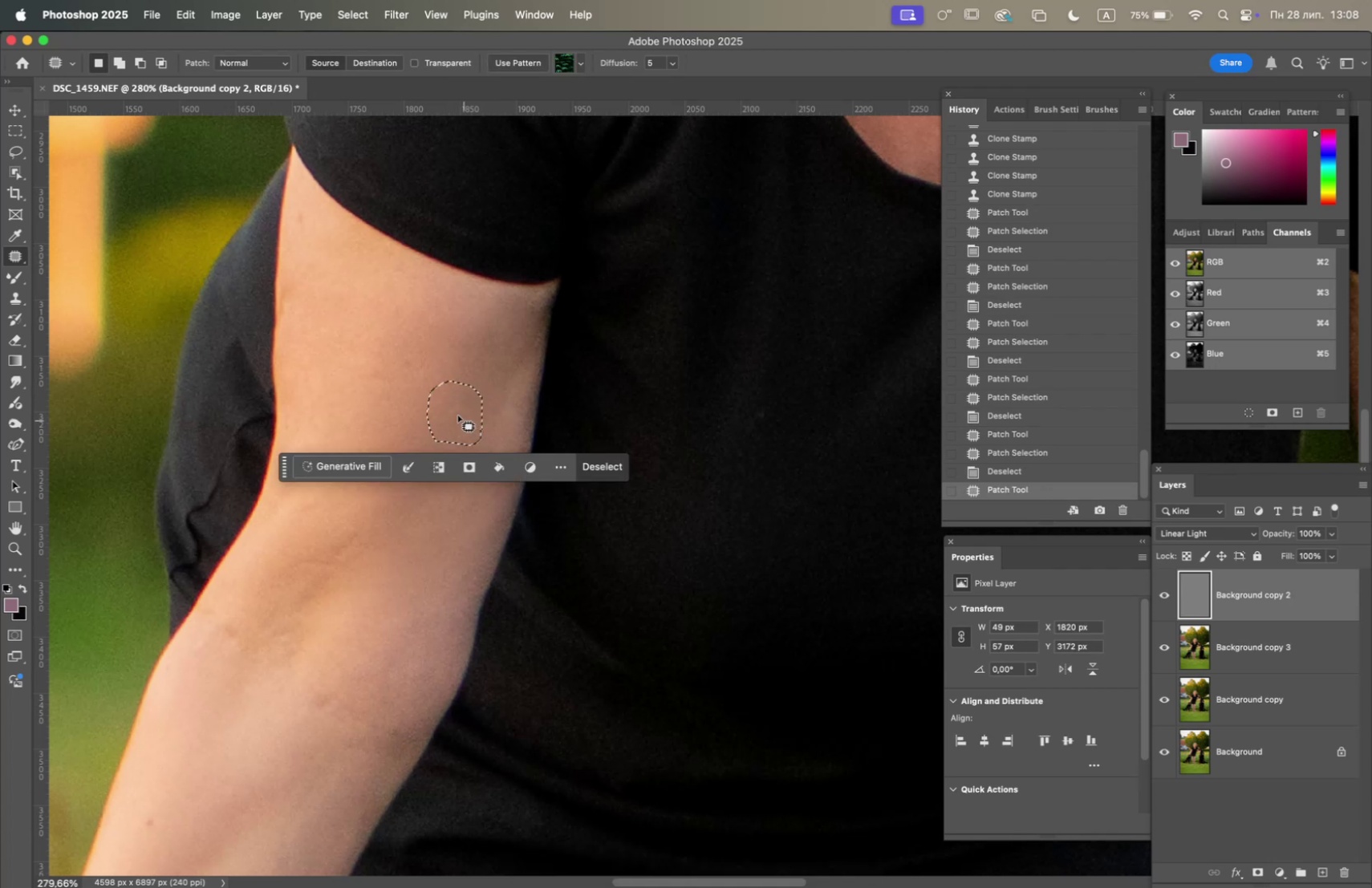 
left_click_drag(start_coordinate=[459, 412], to_coordinate=[424, 461])
 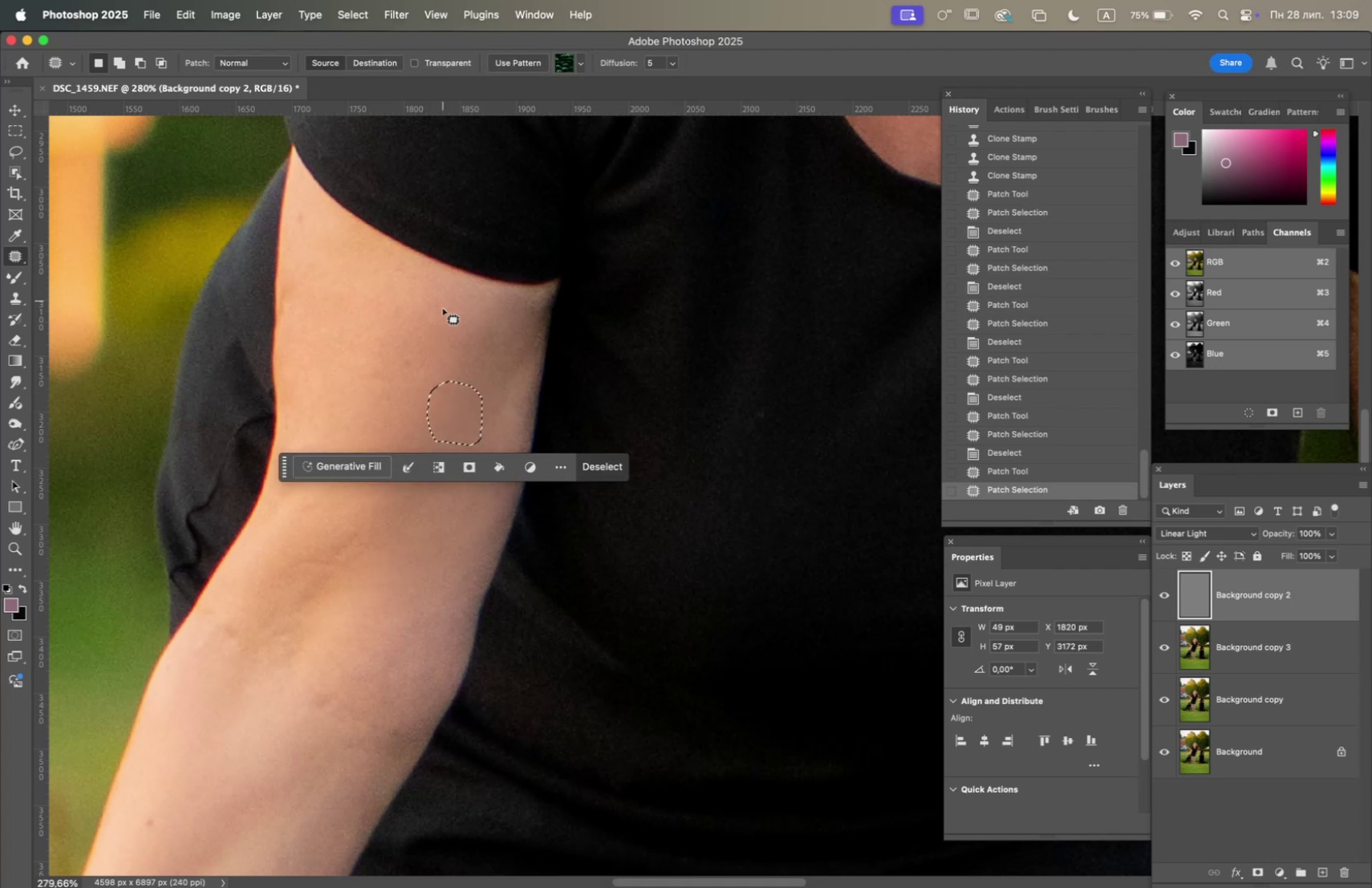 
left_click([437, 337])
 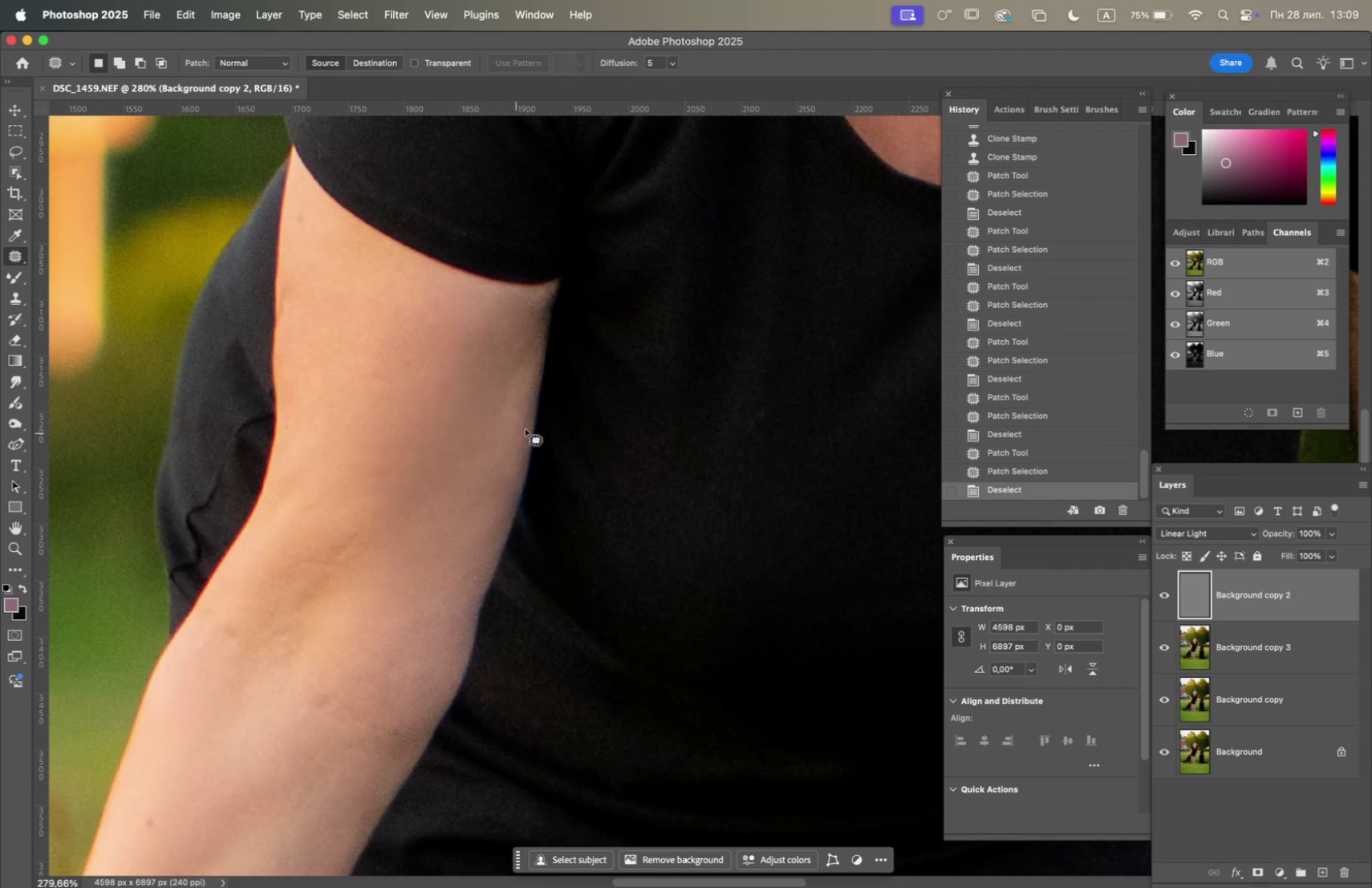 
left_click_drag(start_coordinate=[527, 411], to_coordinate=[522, 464])
 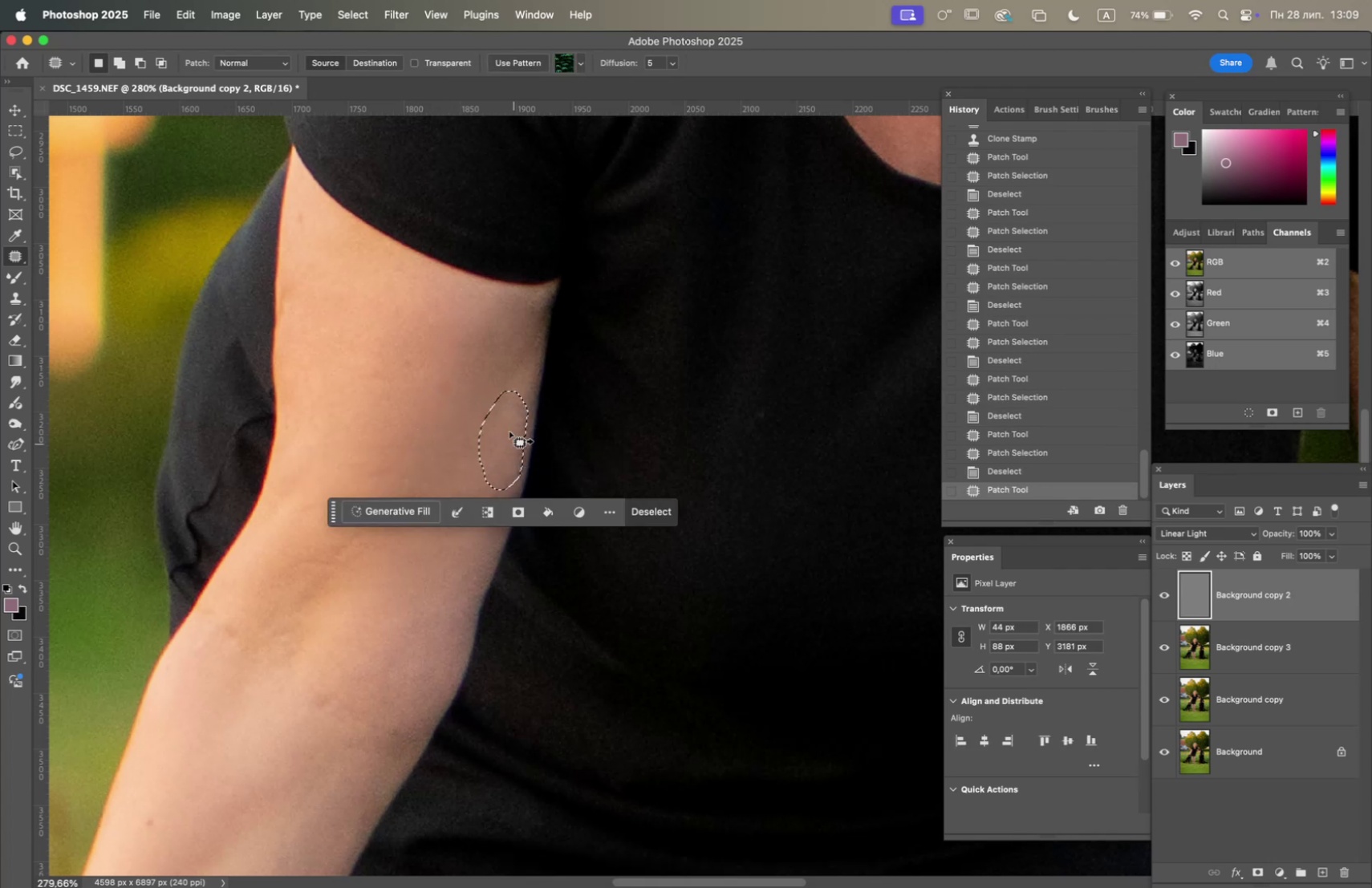 
left_click_drag(start_coordinate=[505, 416], to_coordinate=[446, 505])
 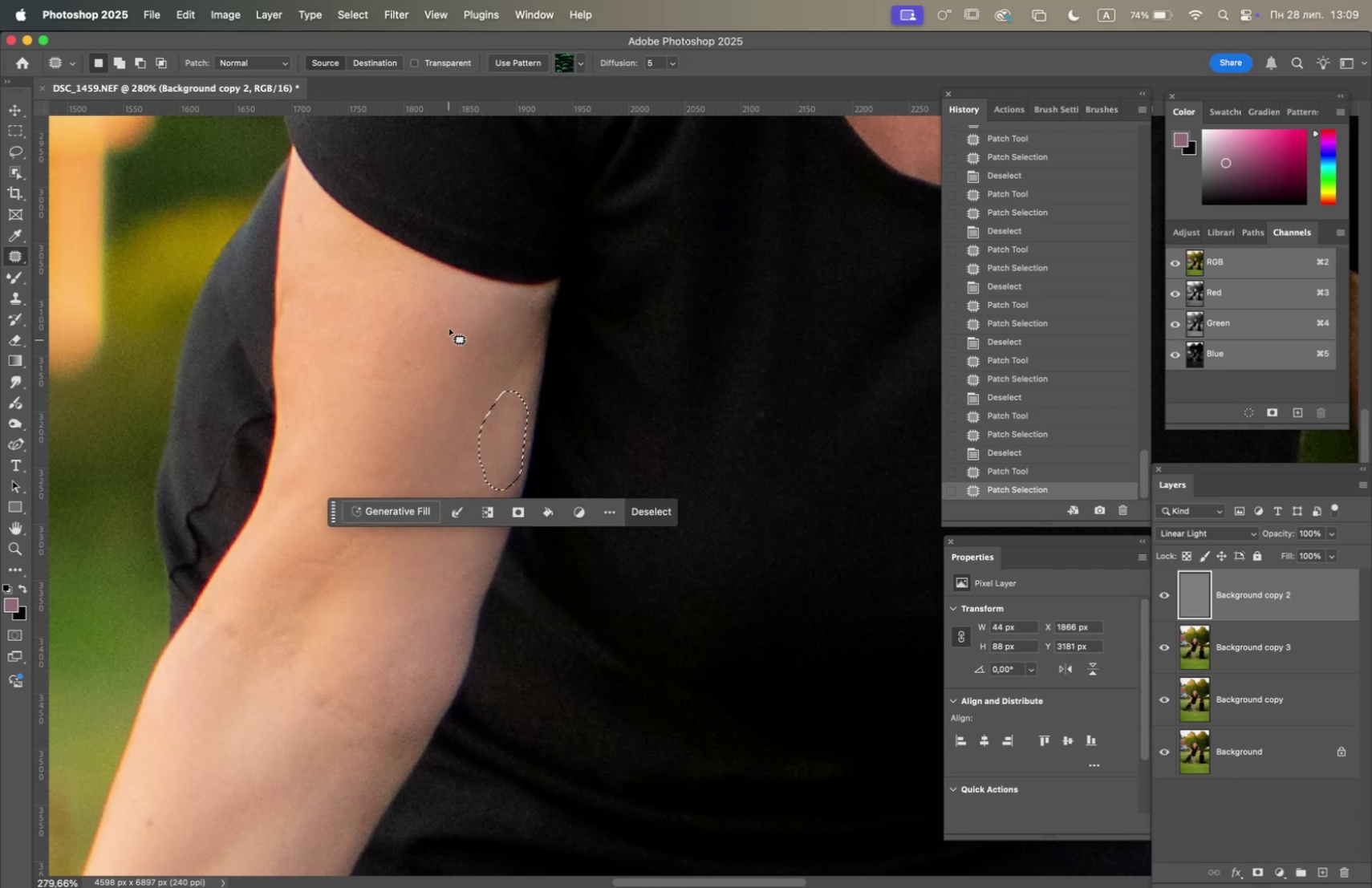 
left_click([449, 316])
 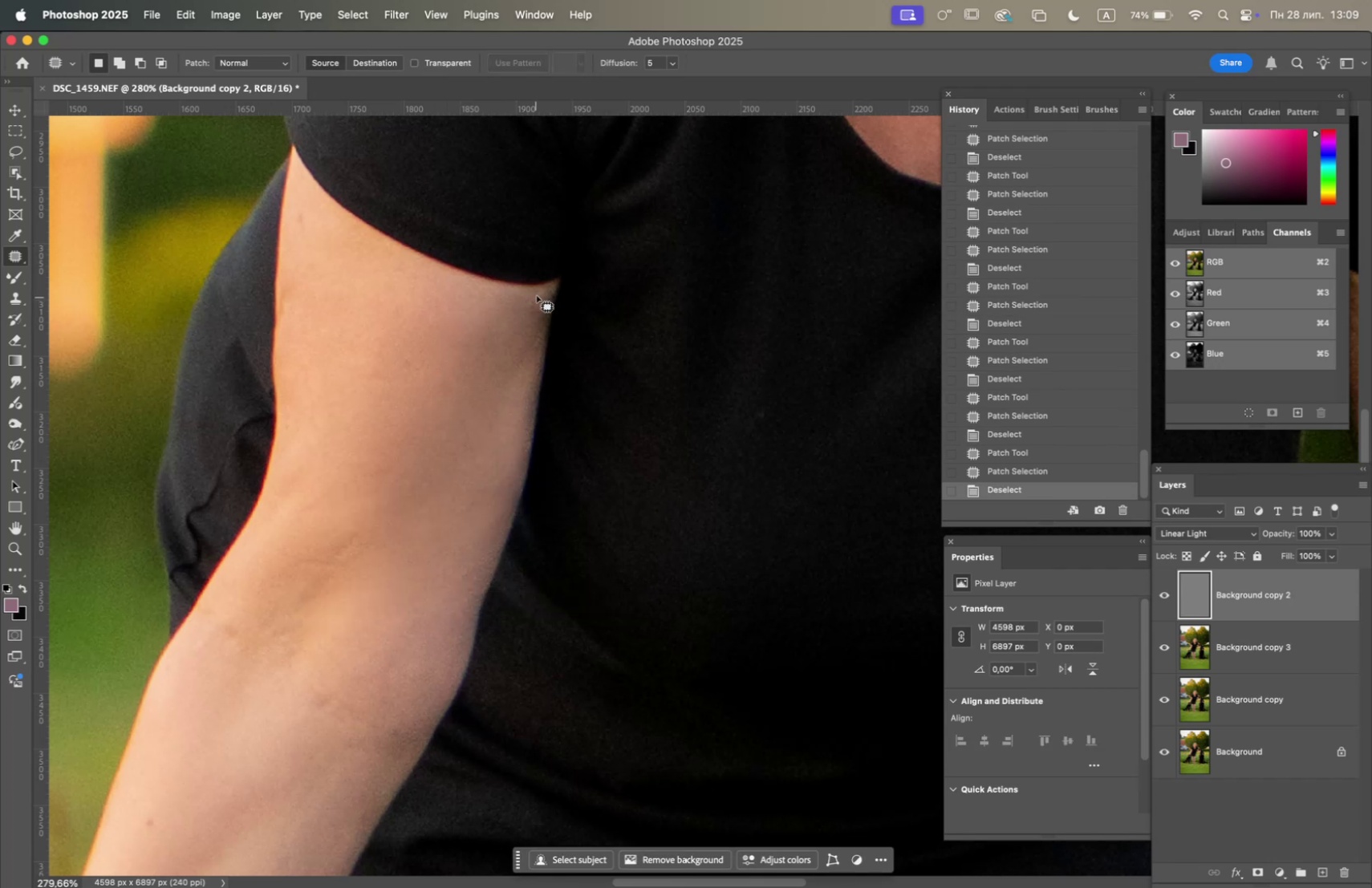 
left_click_drag(start_coordinate=[534, 292], to_coordinate=[545, 290])
 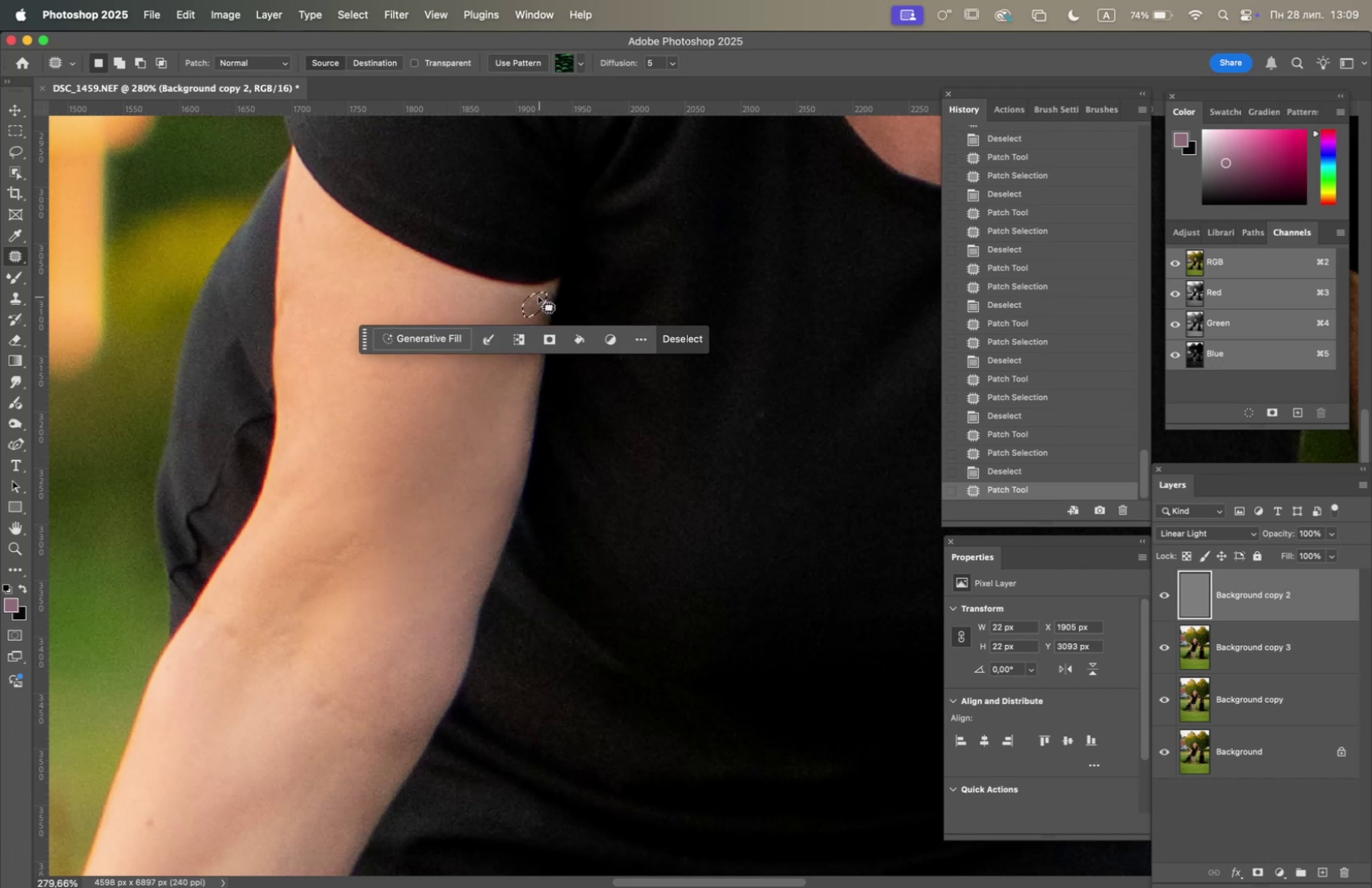 
left_click_drag(start_coordinate=[537, 297], to_coordinate=[487, 323])
 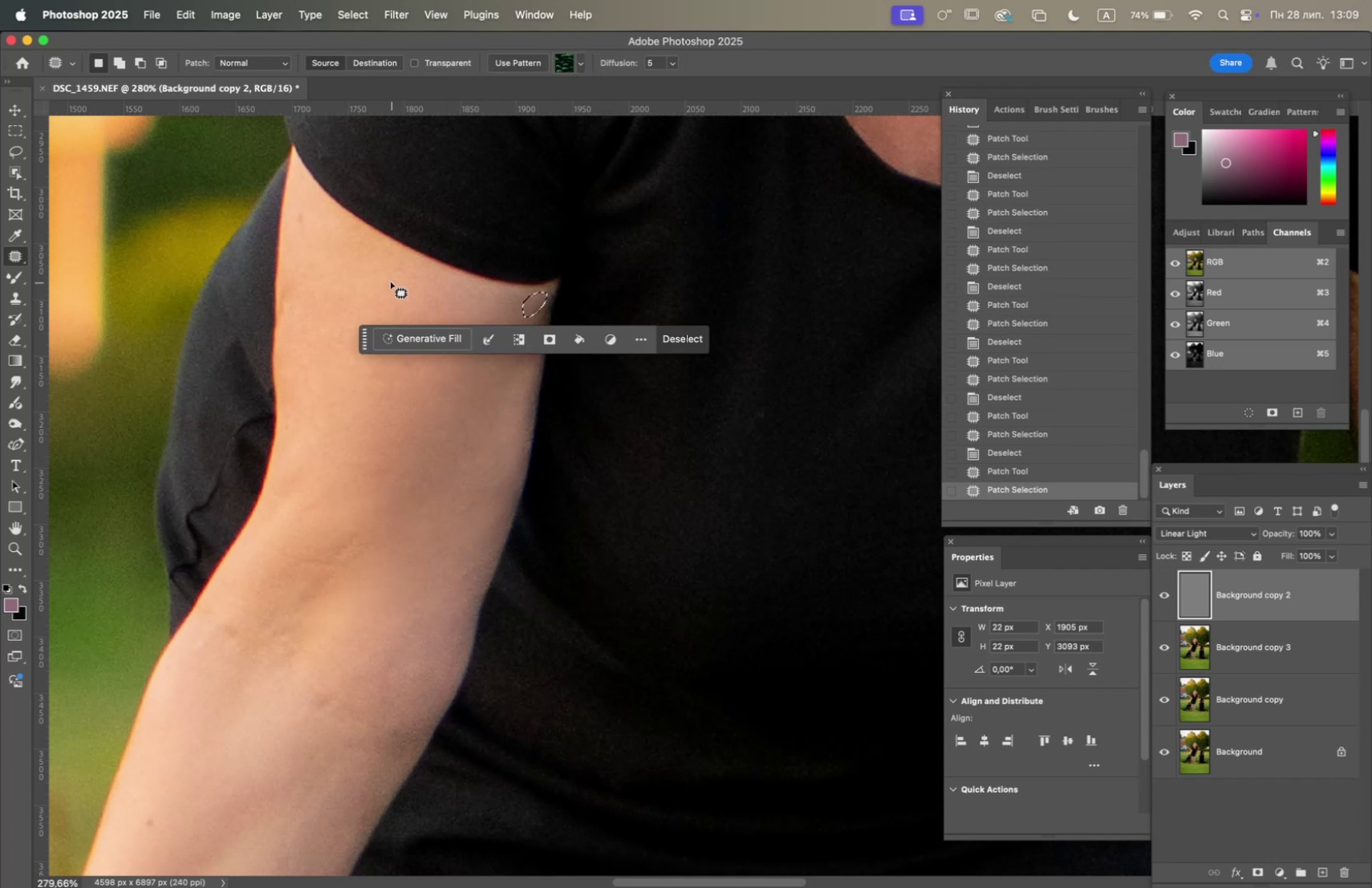 
left_click([389, 280])
 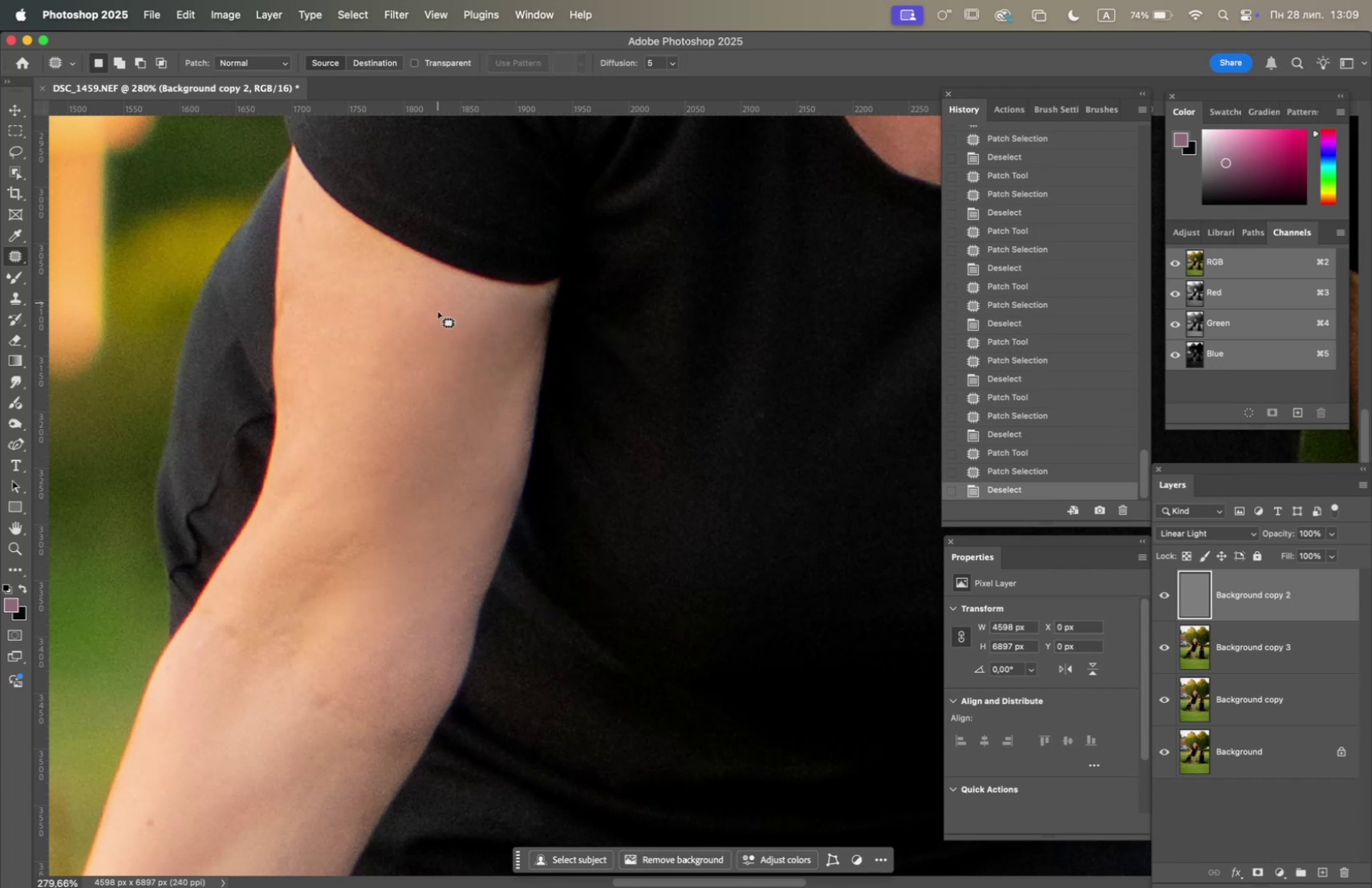 
hold_key(key=Space, duration=0.64)
 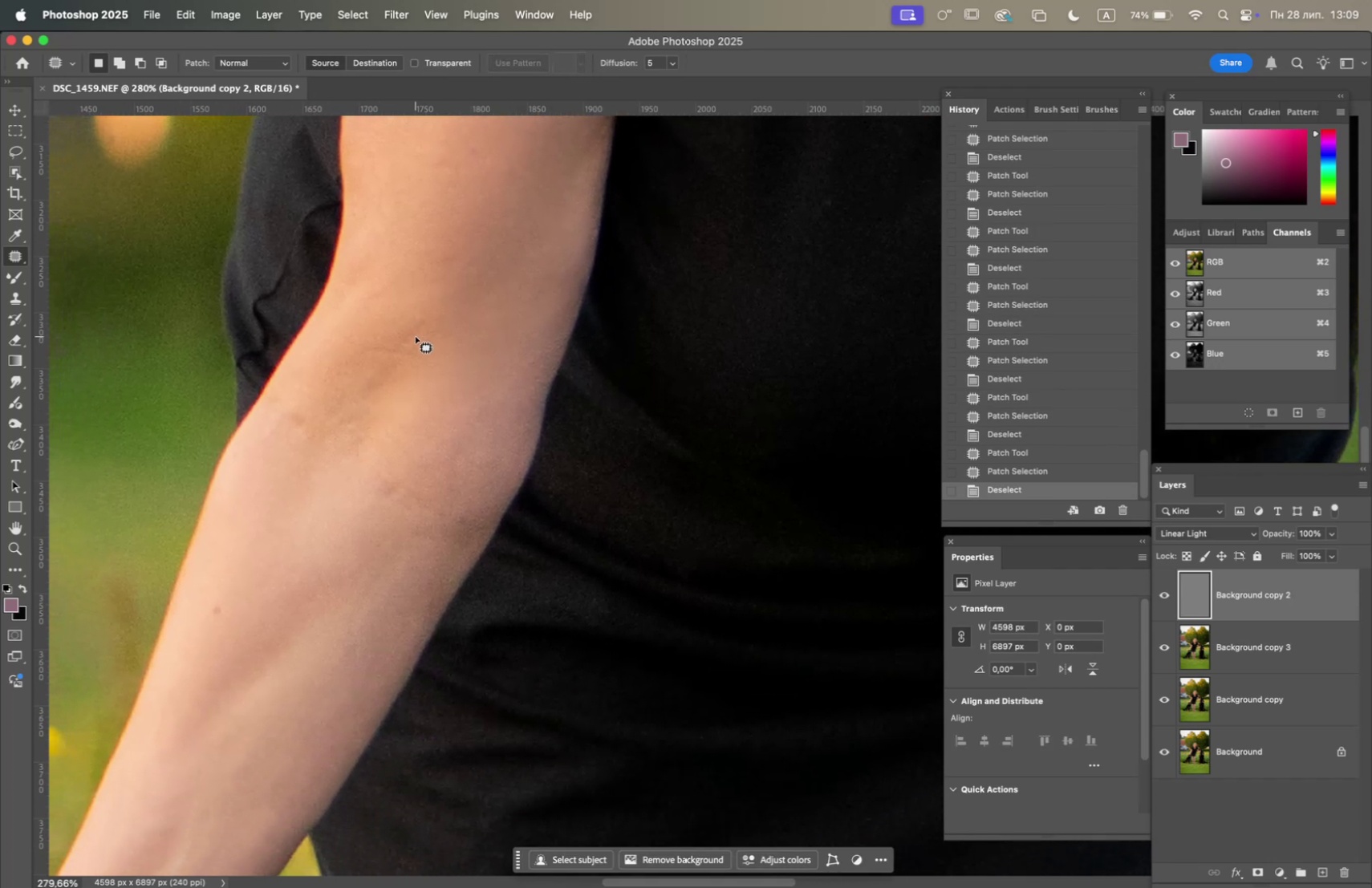 
left_click_drag(start_coordinate=[429, 335], to_coordinate=[470, 209])
 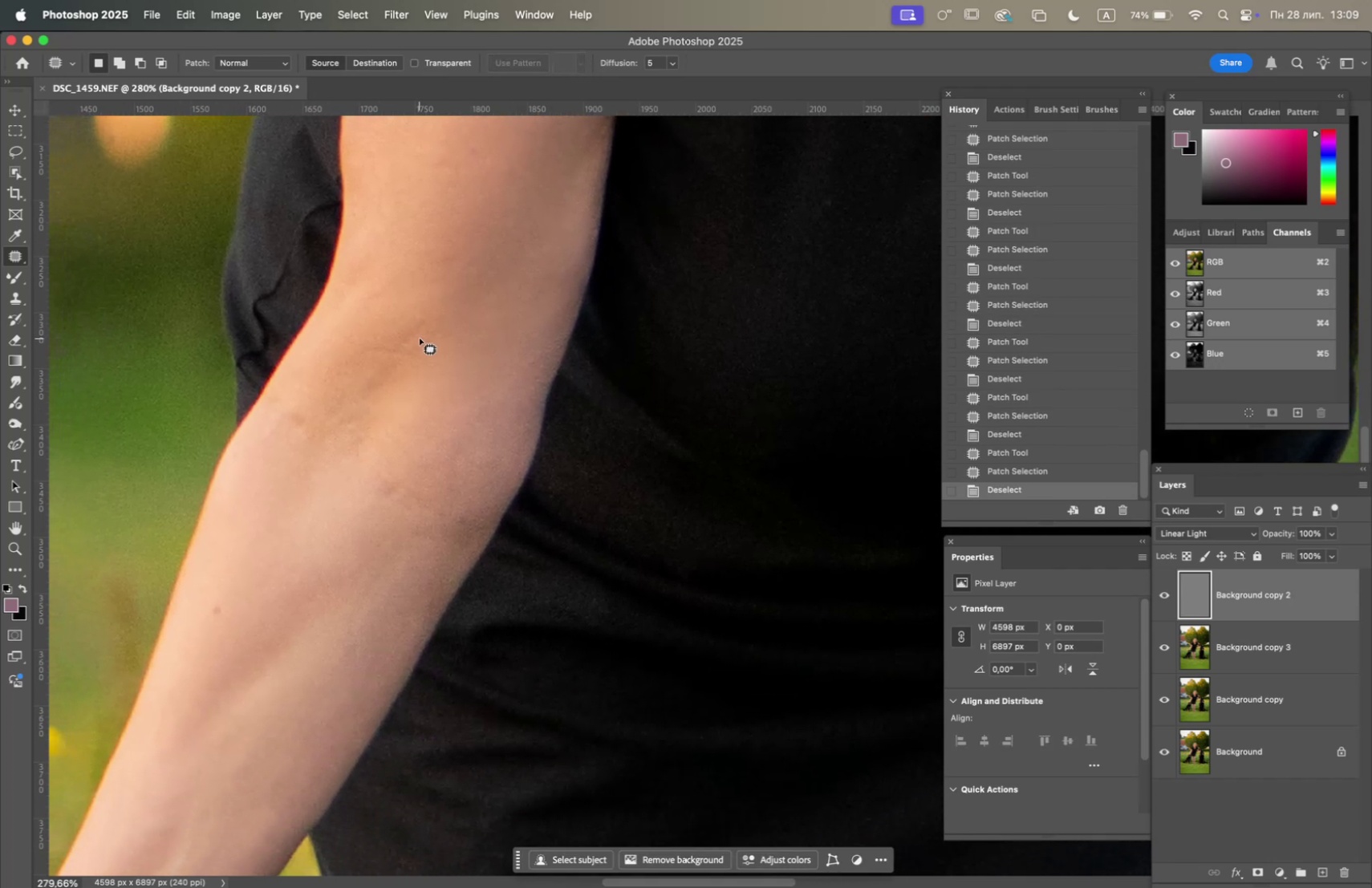 
left_click_drag(start_coordinate=[427, 335], to_coordinate=[430, 348])
 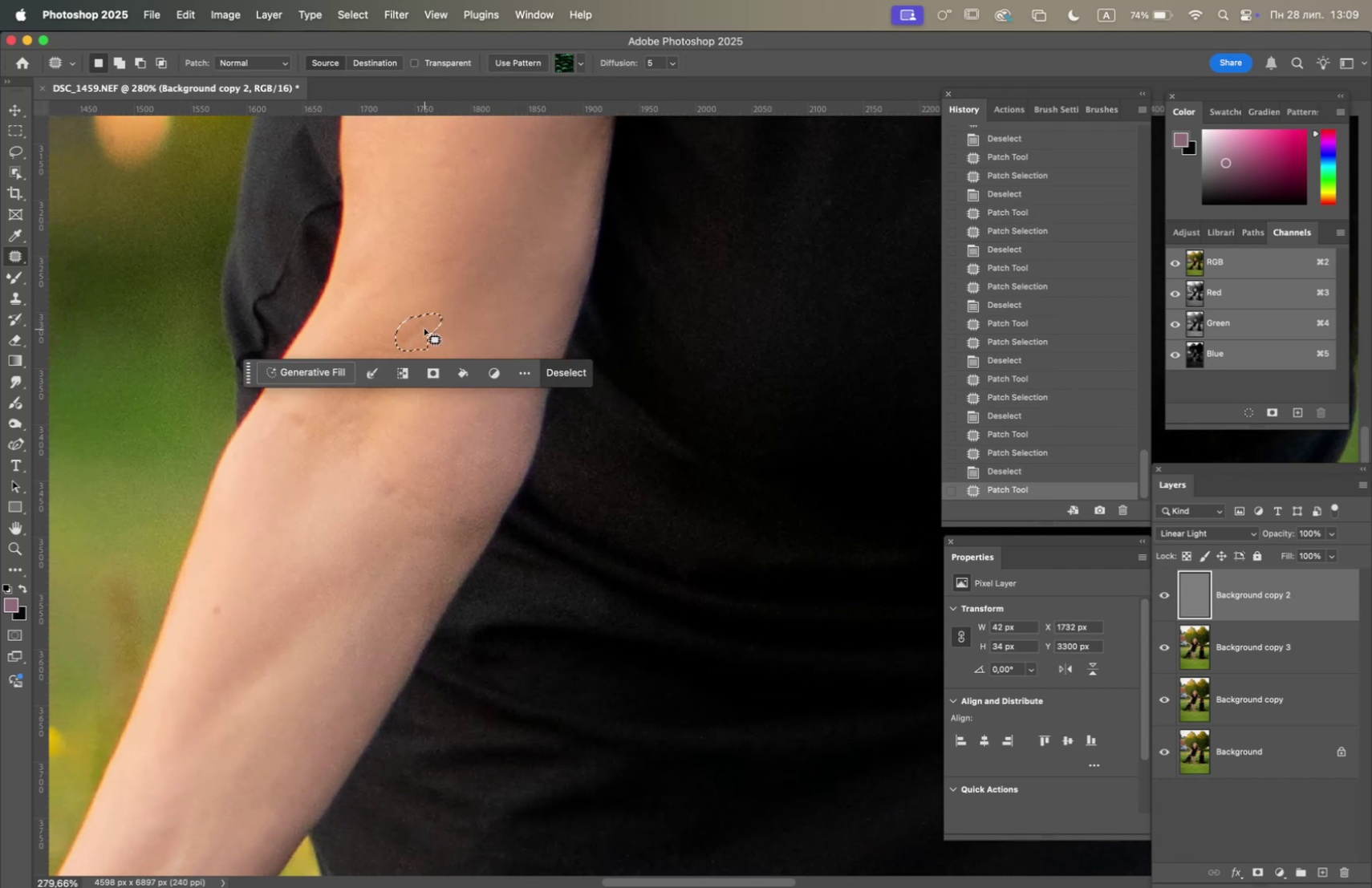 
left_click_drag(start_coordinate=[424, 326], to_coordinate=[469, 314])
 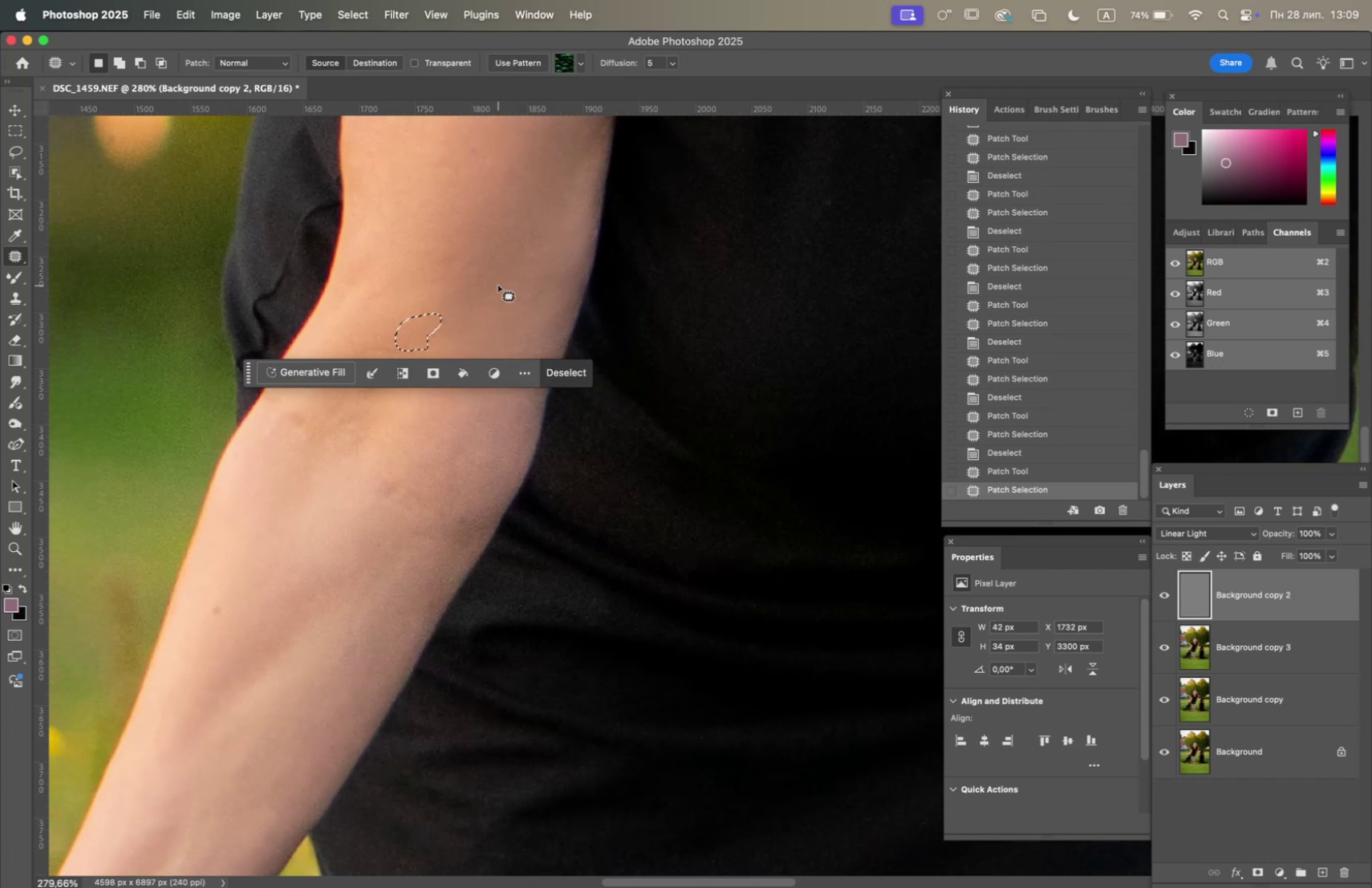 
left_click([498, 285])
 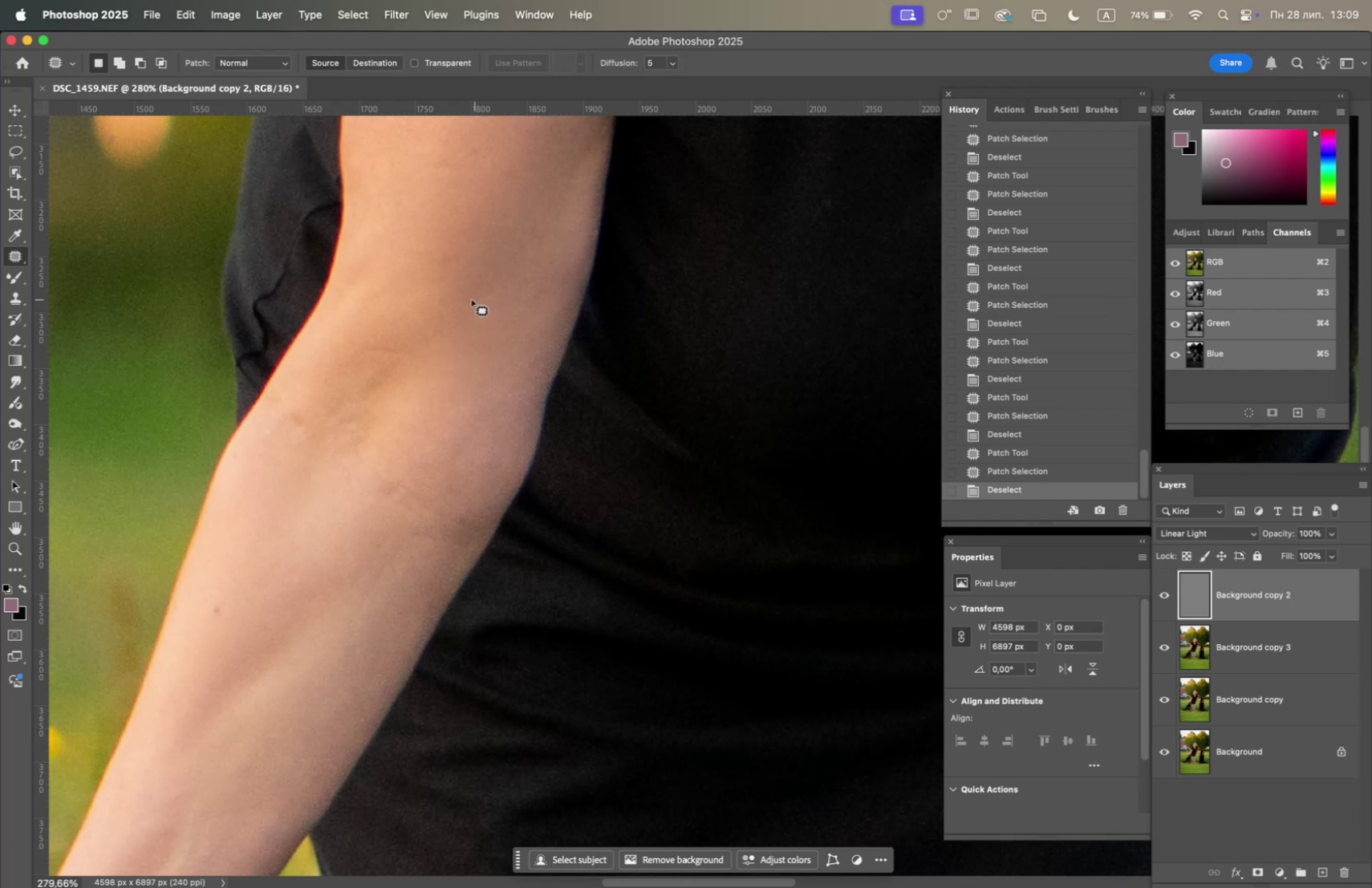 
left_click_drag(start_coordinate=[451, 306], to_coordinate=[452, 331])
 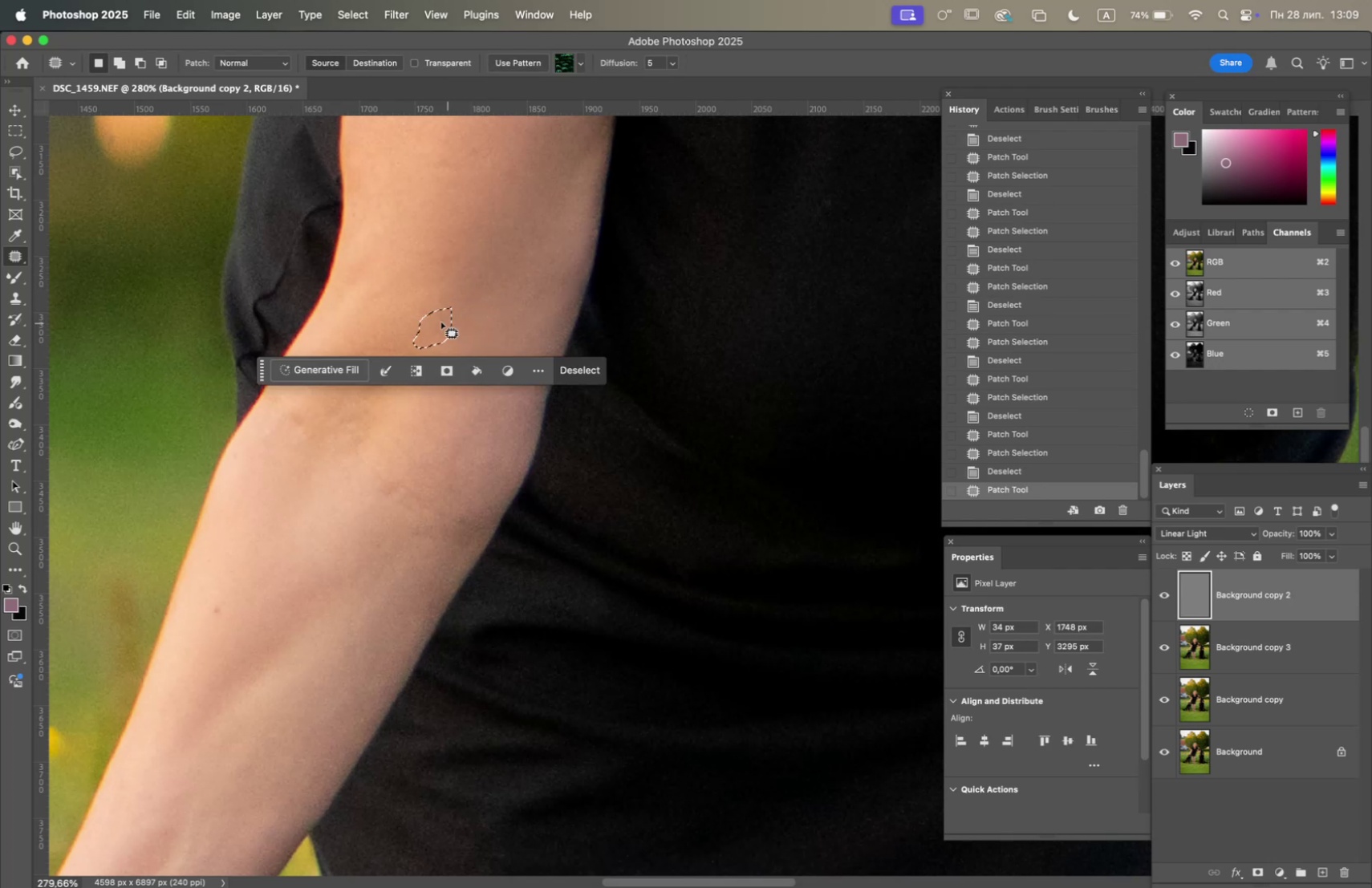 
left_click_drag(start_coordinate=[437, 320], to_coordinate=[469, 311])
 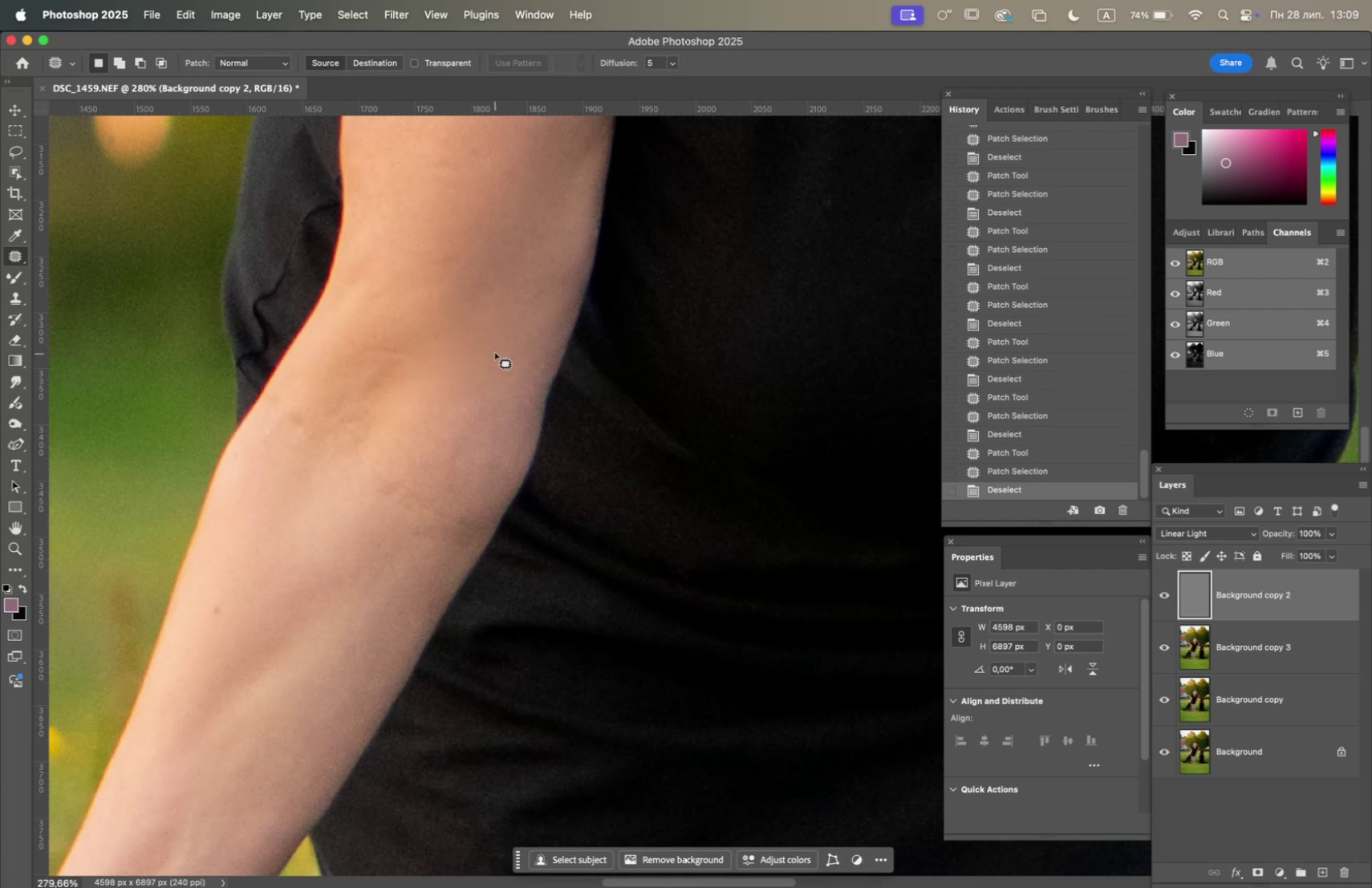 
hold_key(key=V, duration=0.7)
 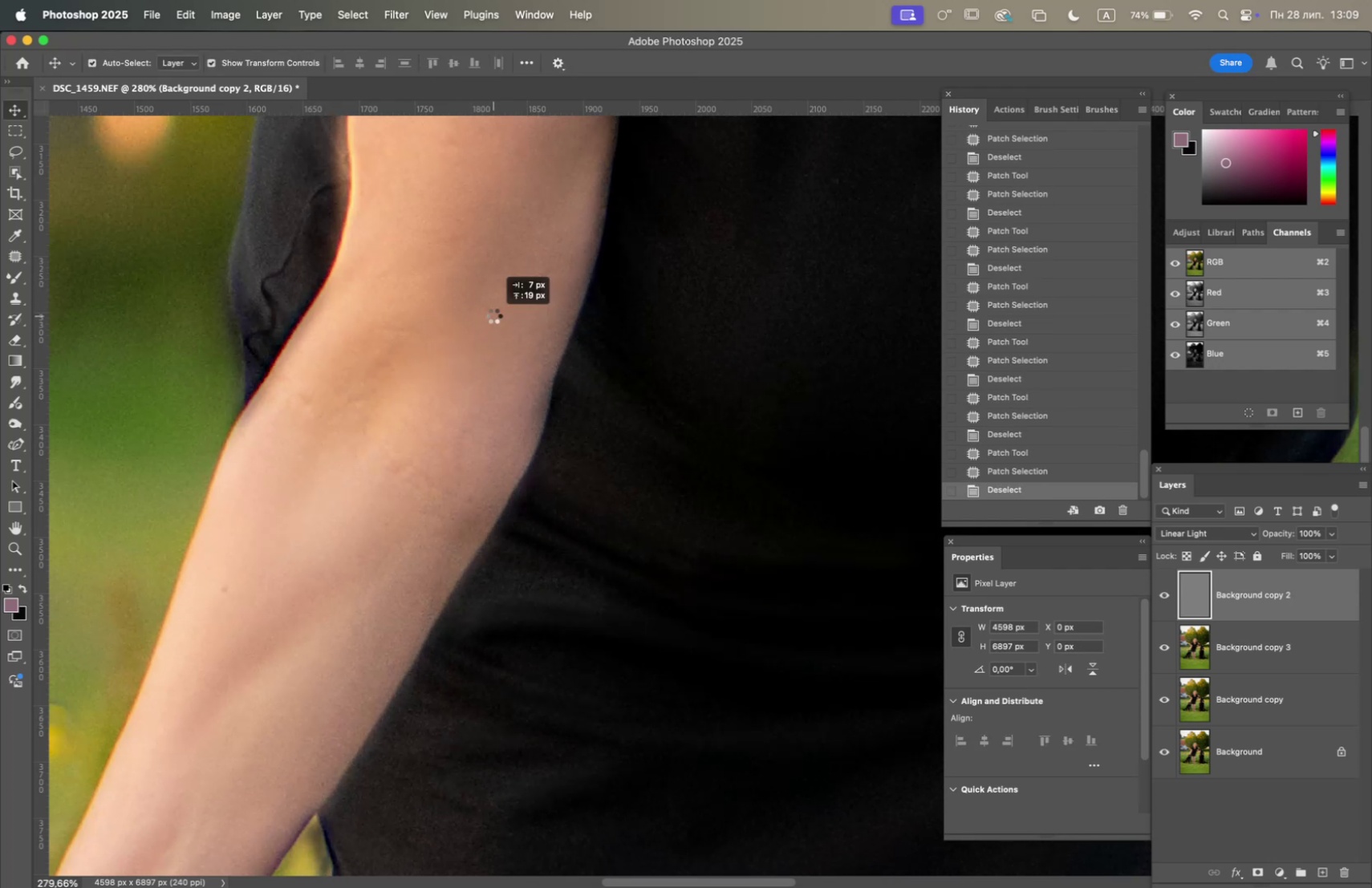 
left_click_drag(start_coordinate=[484, 332], to_coordinate=[493, 308])
 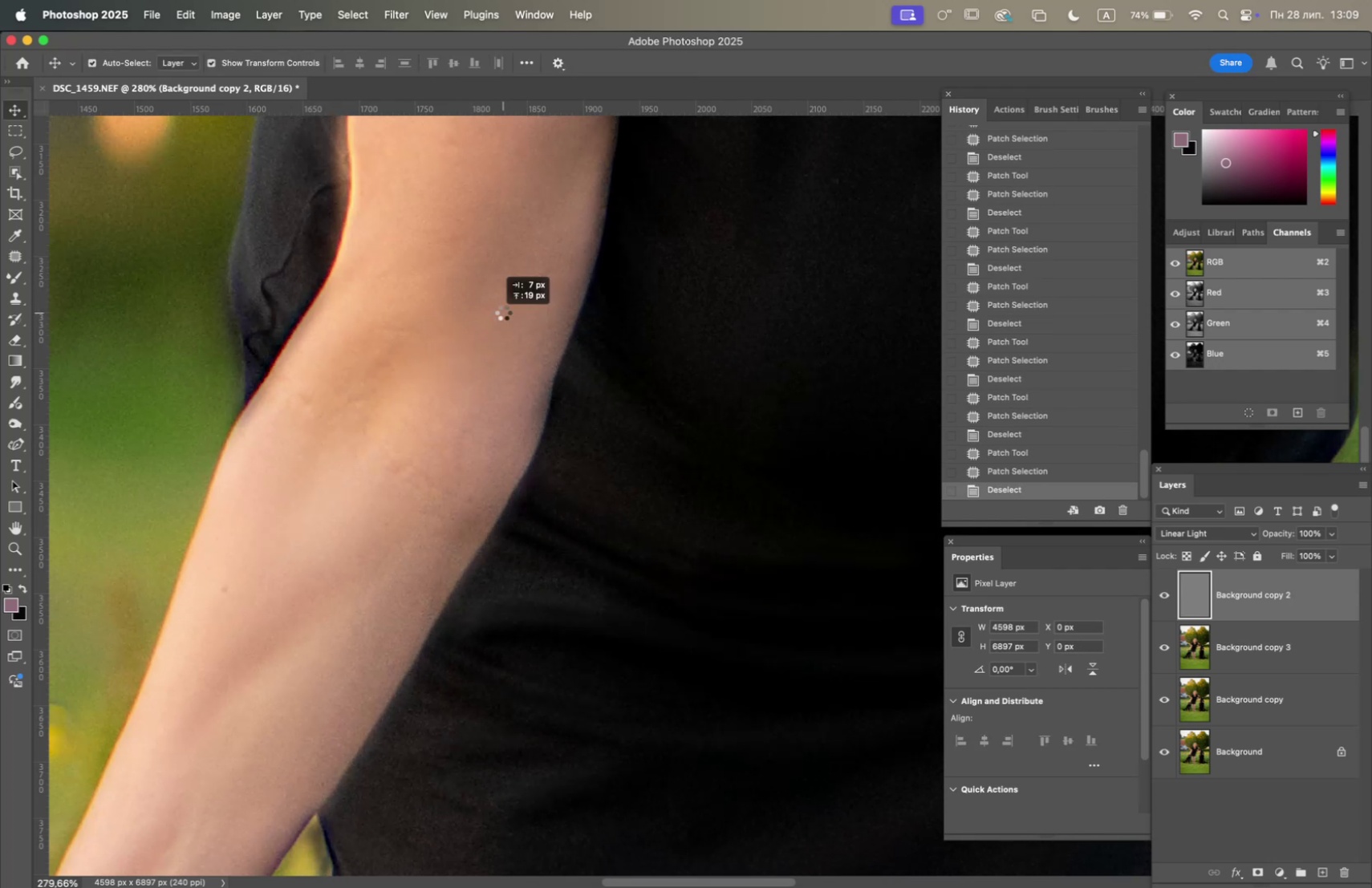 
key(Meta+Z)
 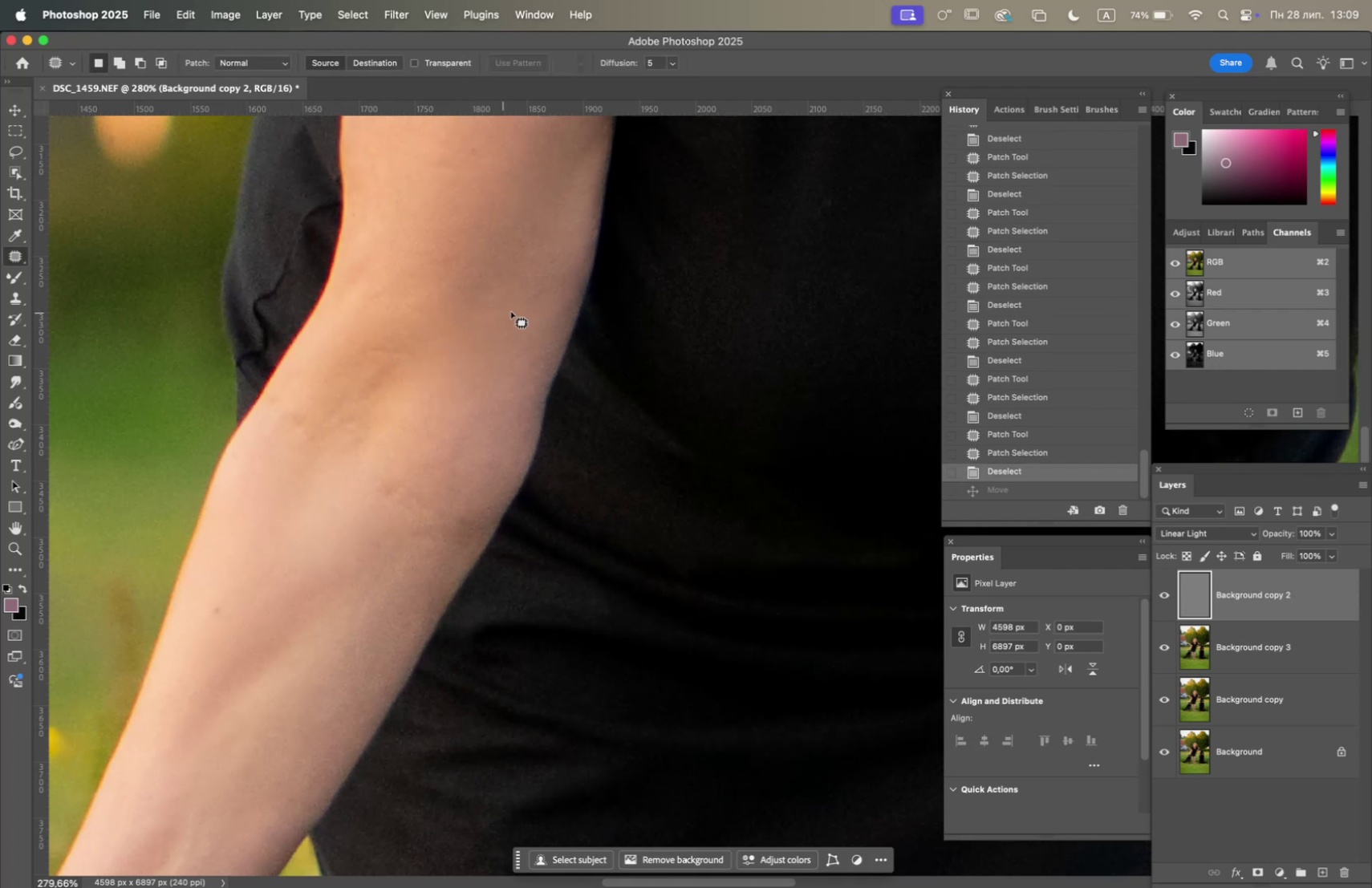 
hold_key(key=Space, duration=1.5)
 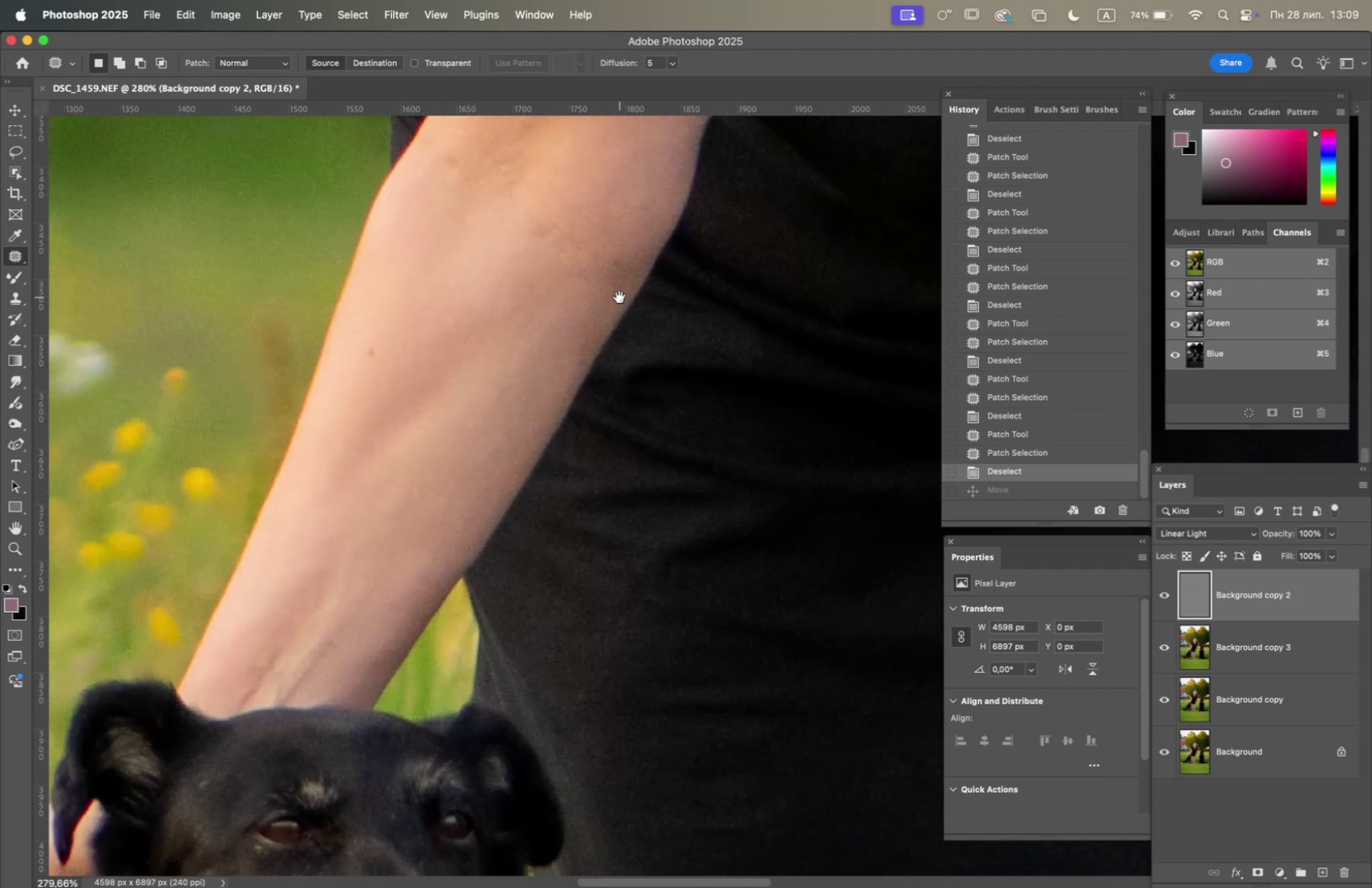 
left_click_drag(start_coordinate=[582, 313], to_coordinate=[518, 245])
 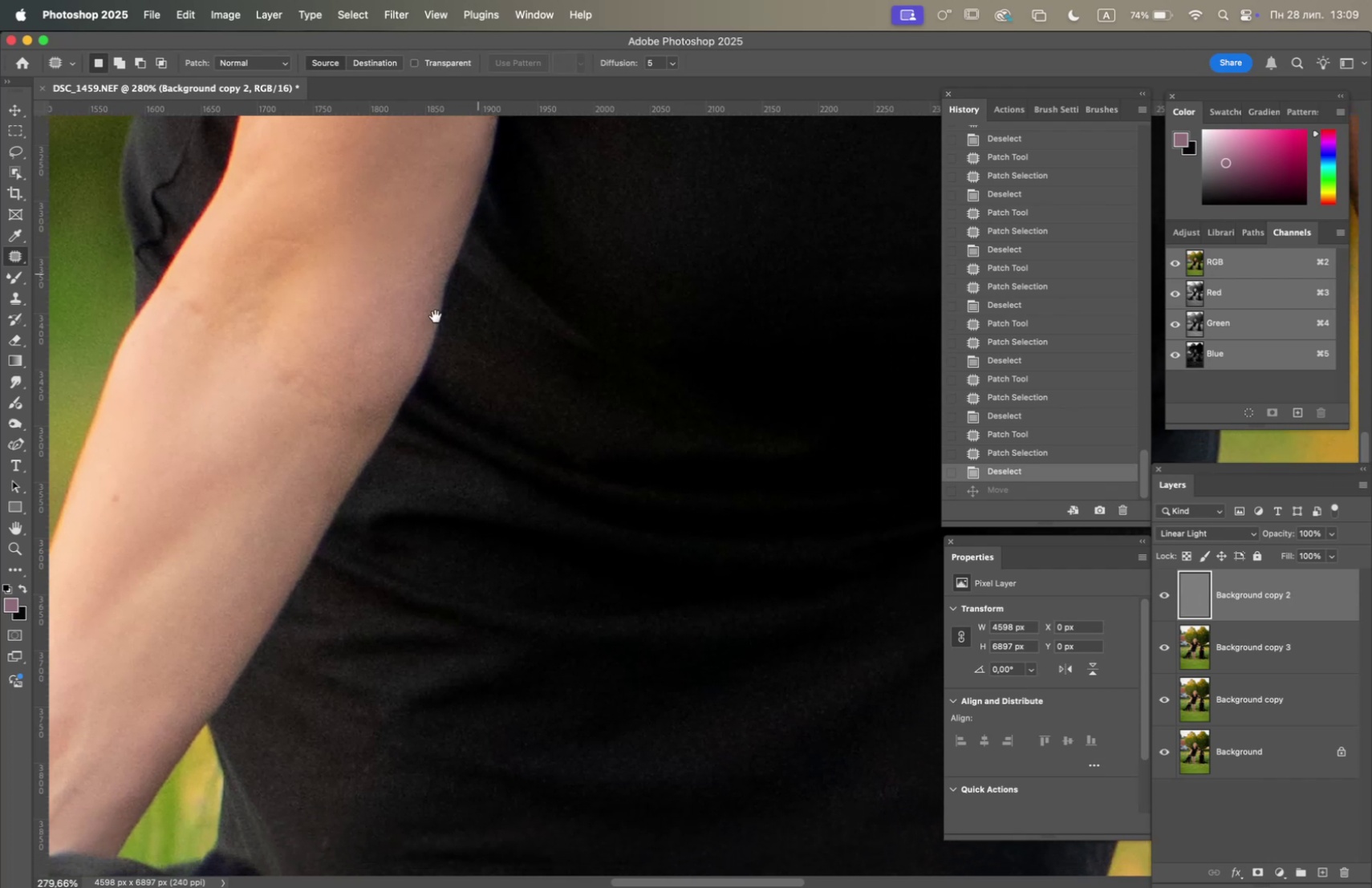 
left_click_drag(start_coordinate=[341, 417], to_coordinate=[619, 297])
 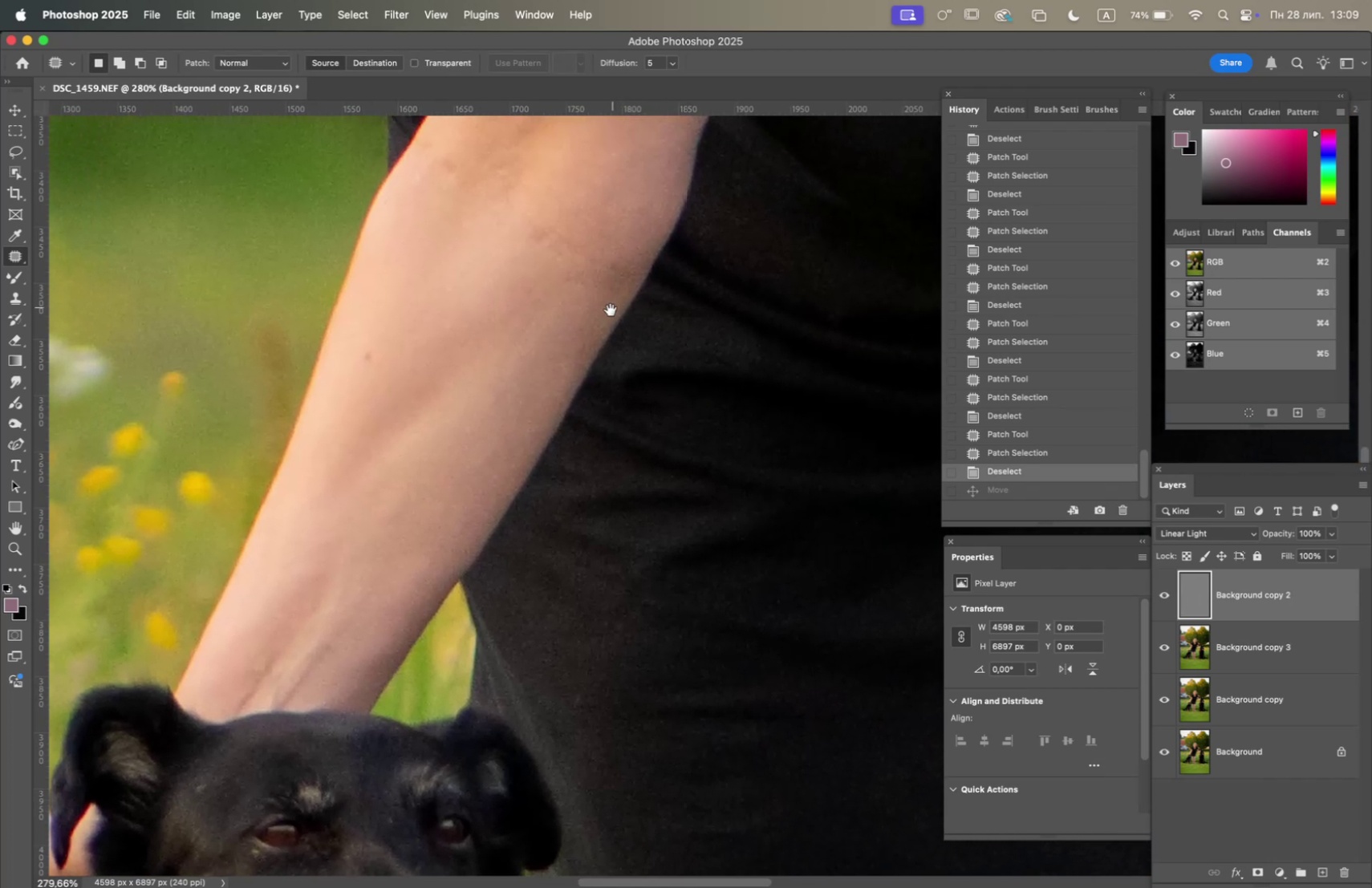 
hold_key(key=Space, duration=1.51)
 